 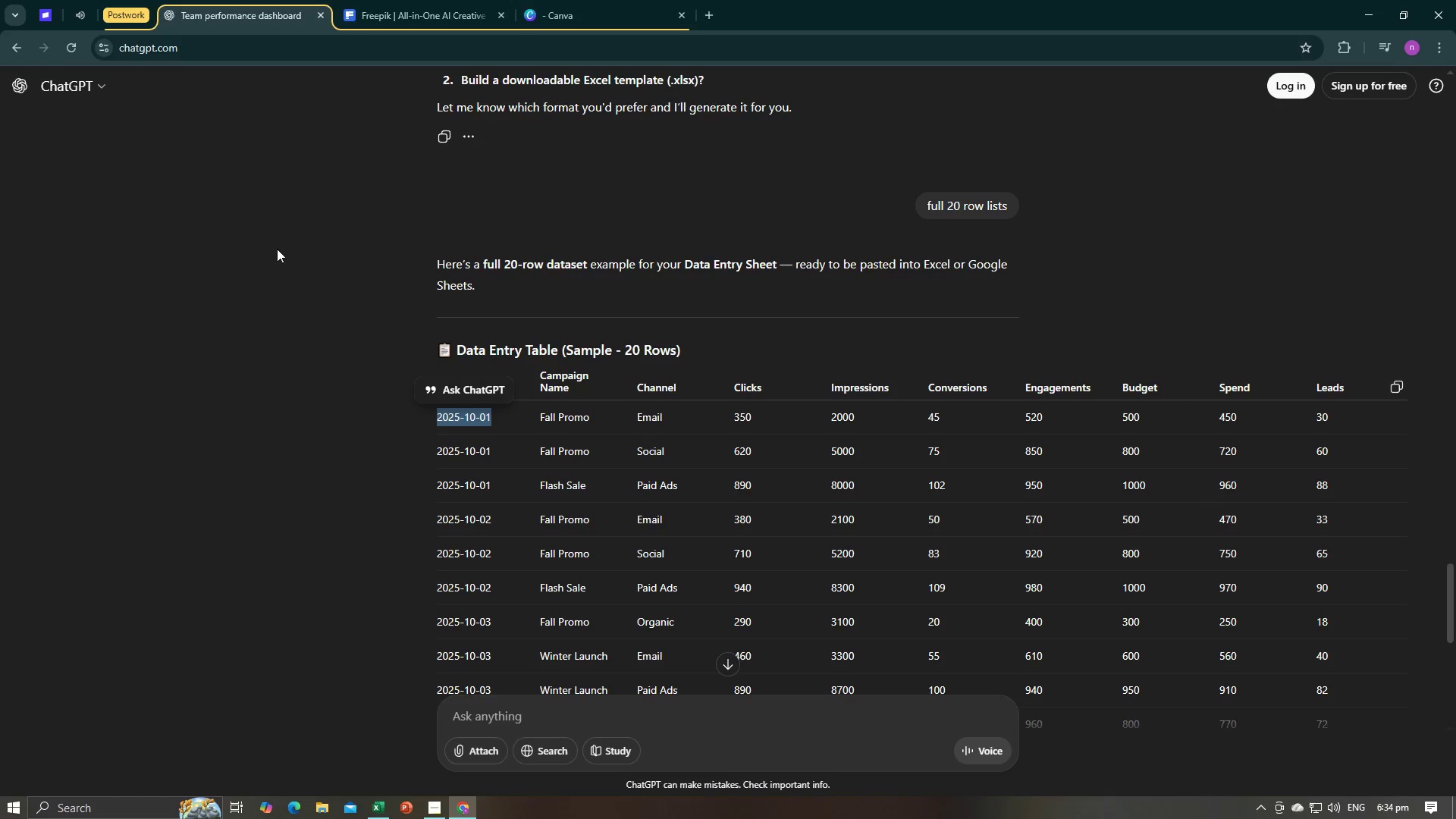 
left_click([366, 439])
 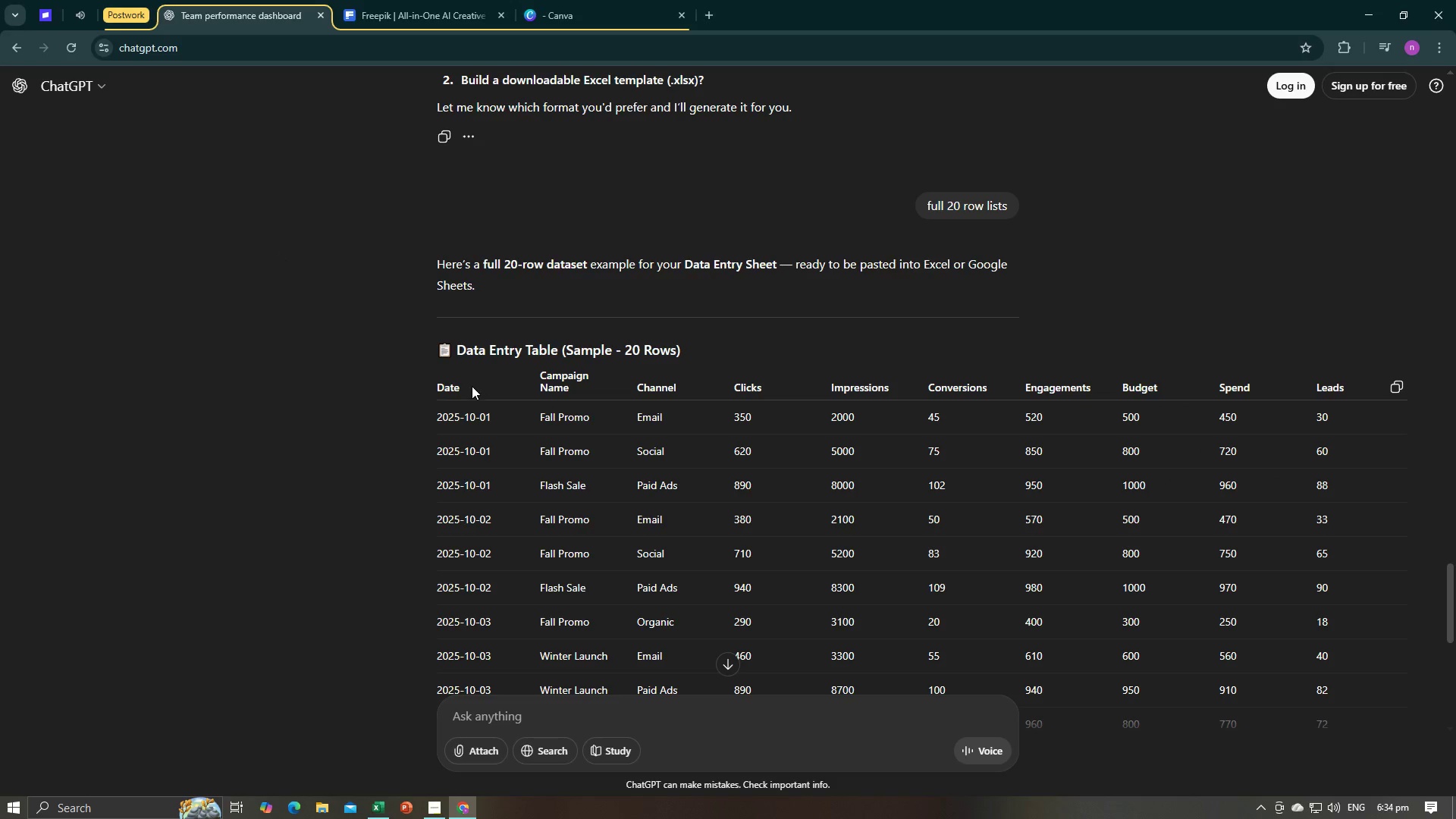 
left_click_drag(start_coordinate=[472, 386], to_coordinate=[436, 388])
 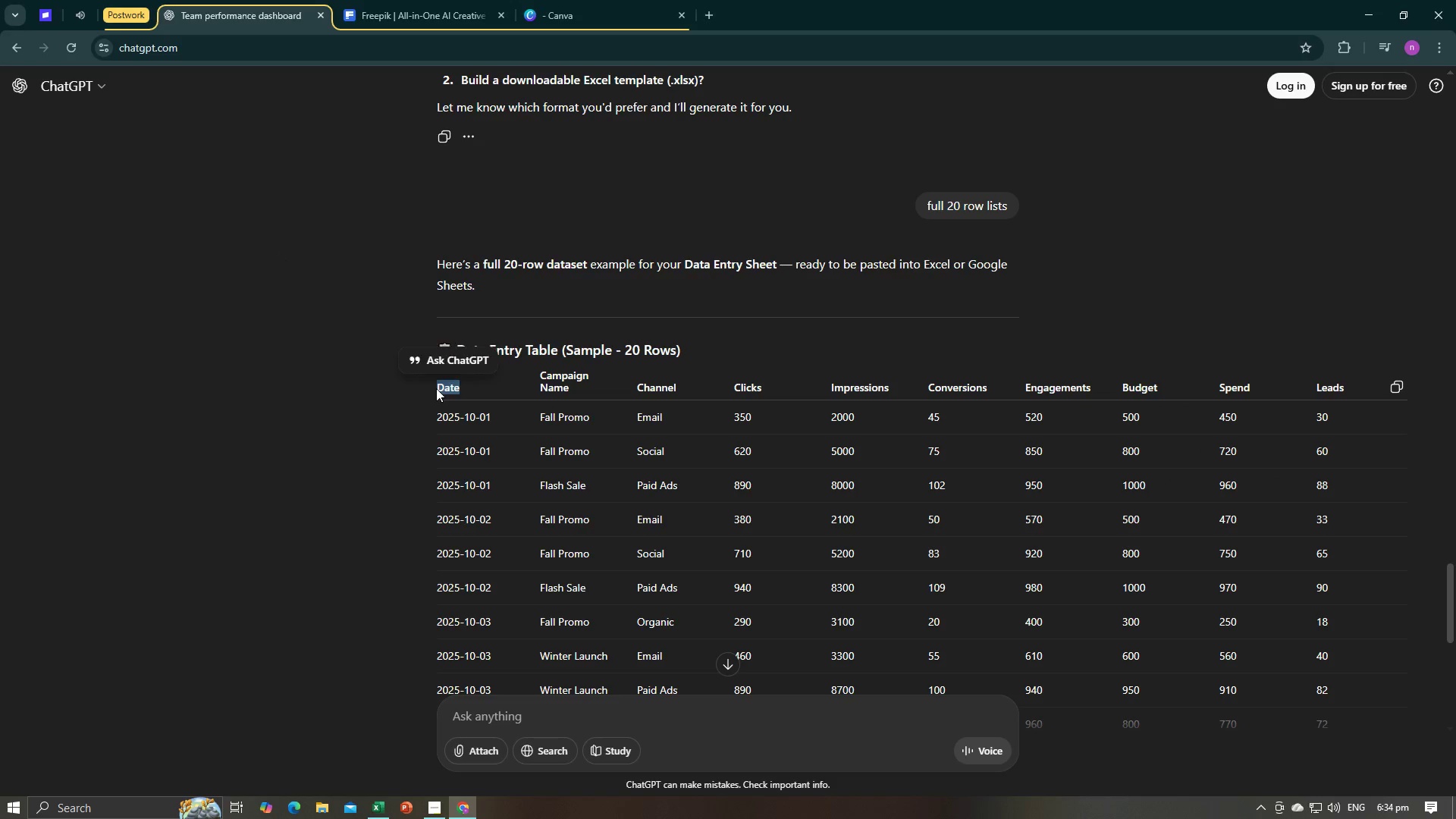 
key(Control+C)
 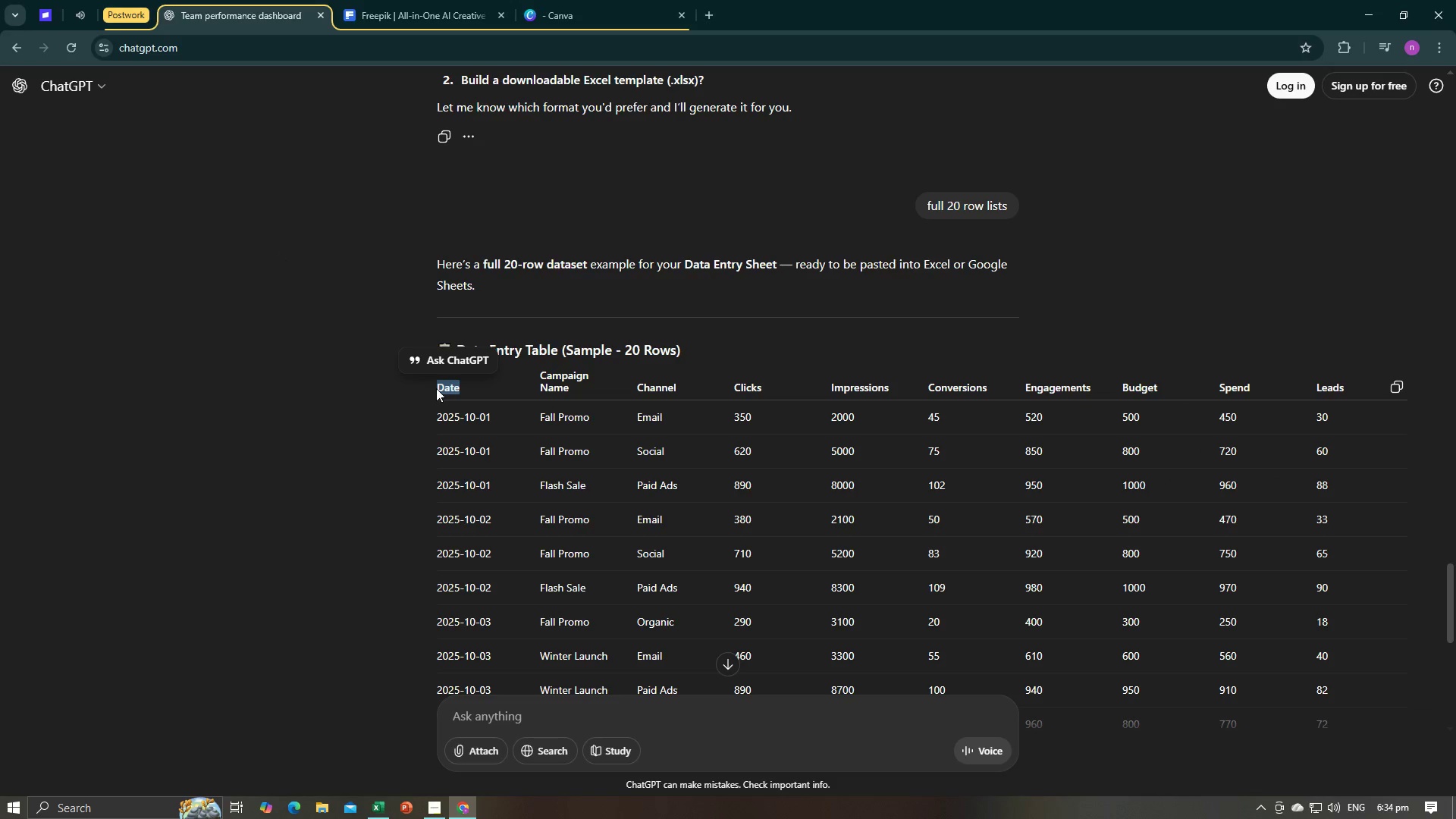 
key(Control+C)
 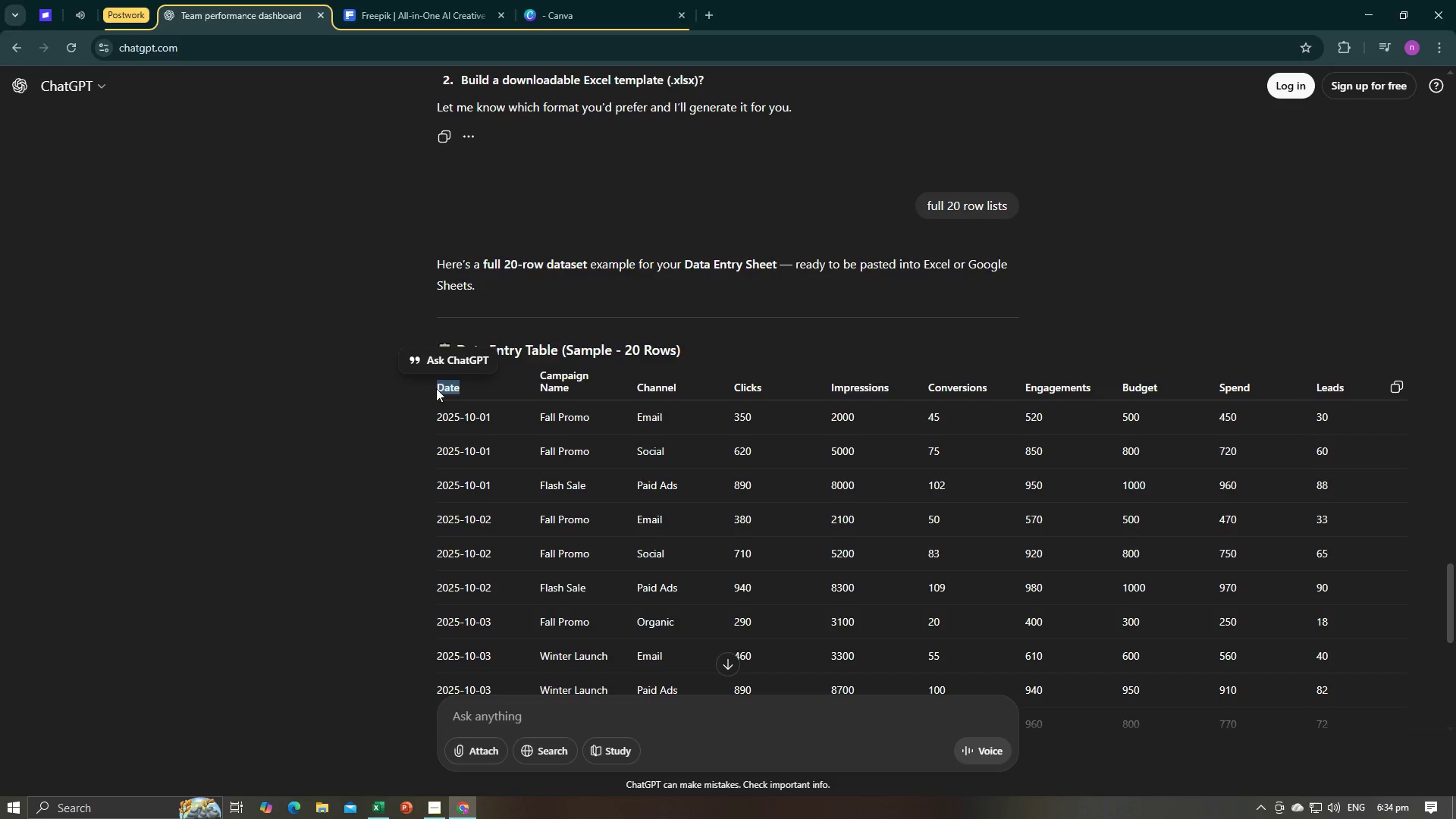 
key(Alt+AltLeft)
 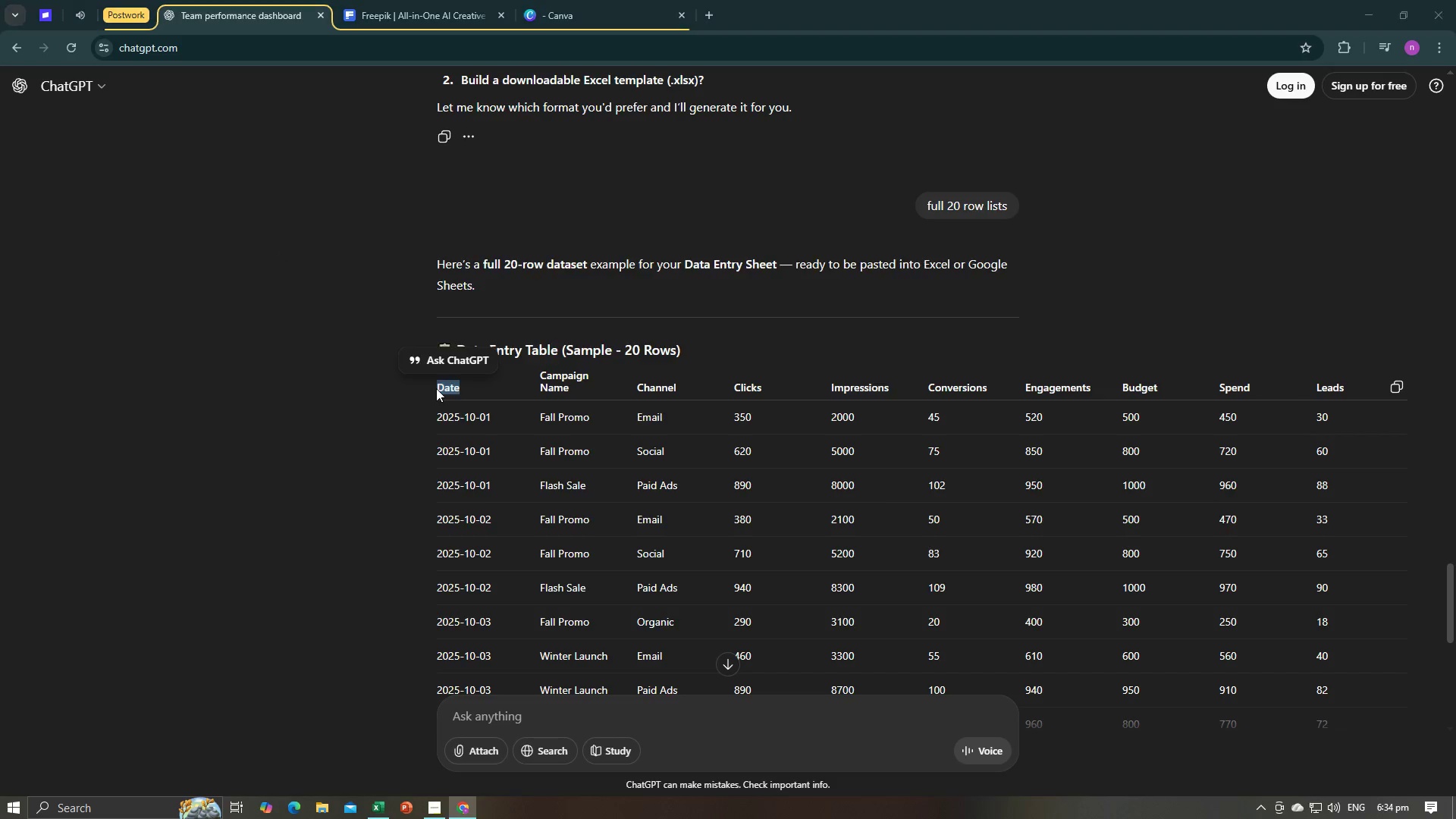 
key(Alt+Tab)
 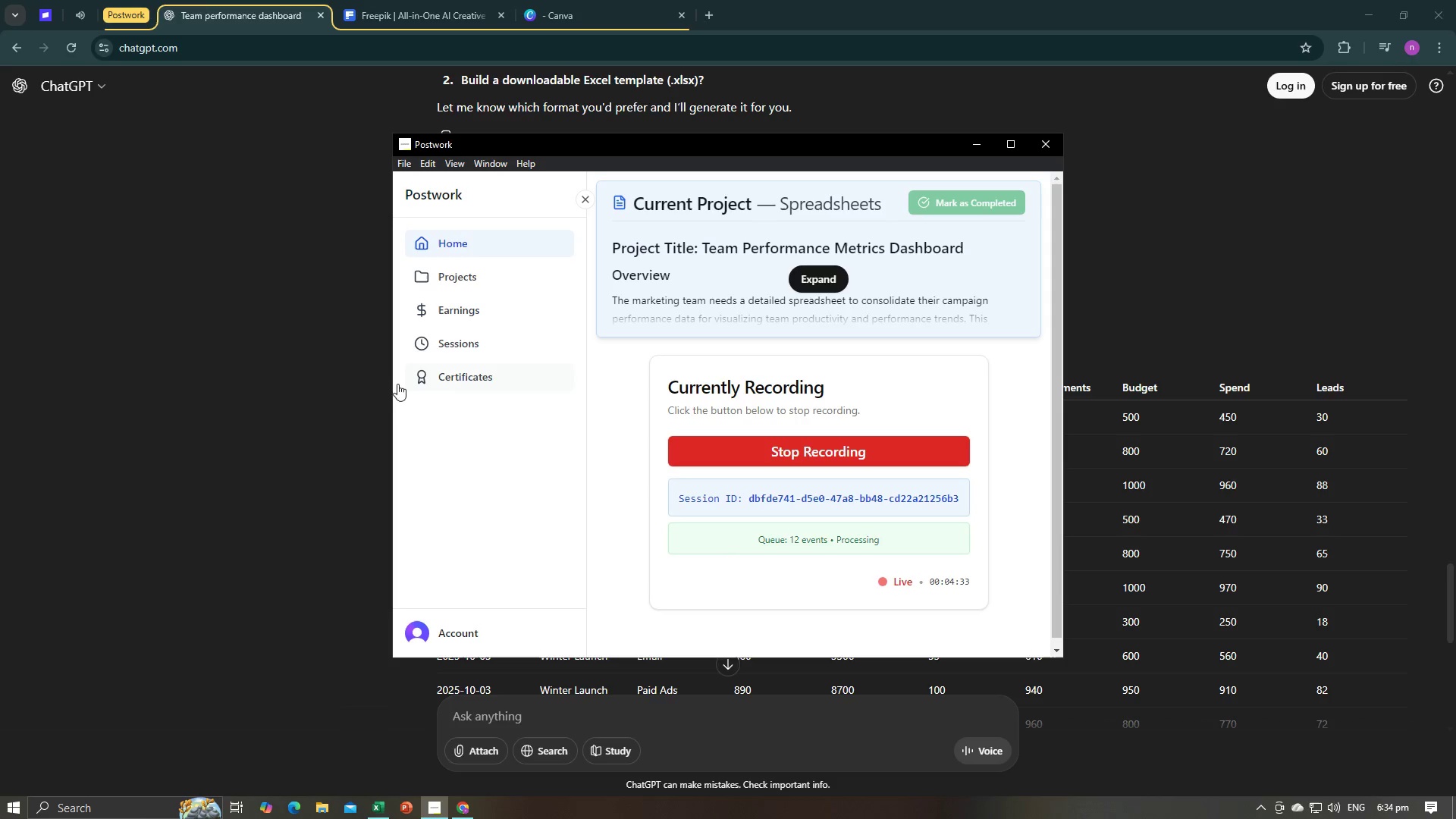 
key(Alt+Tab)
 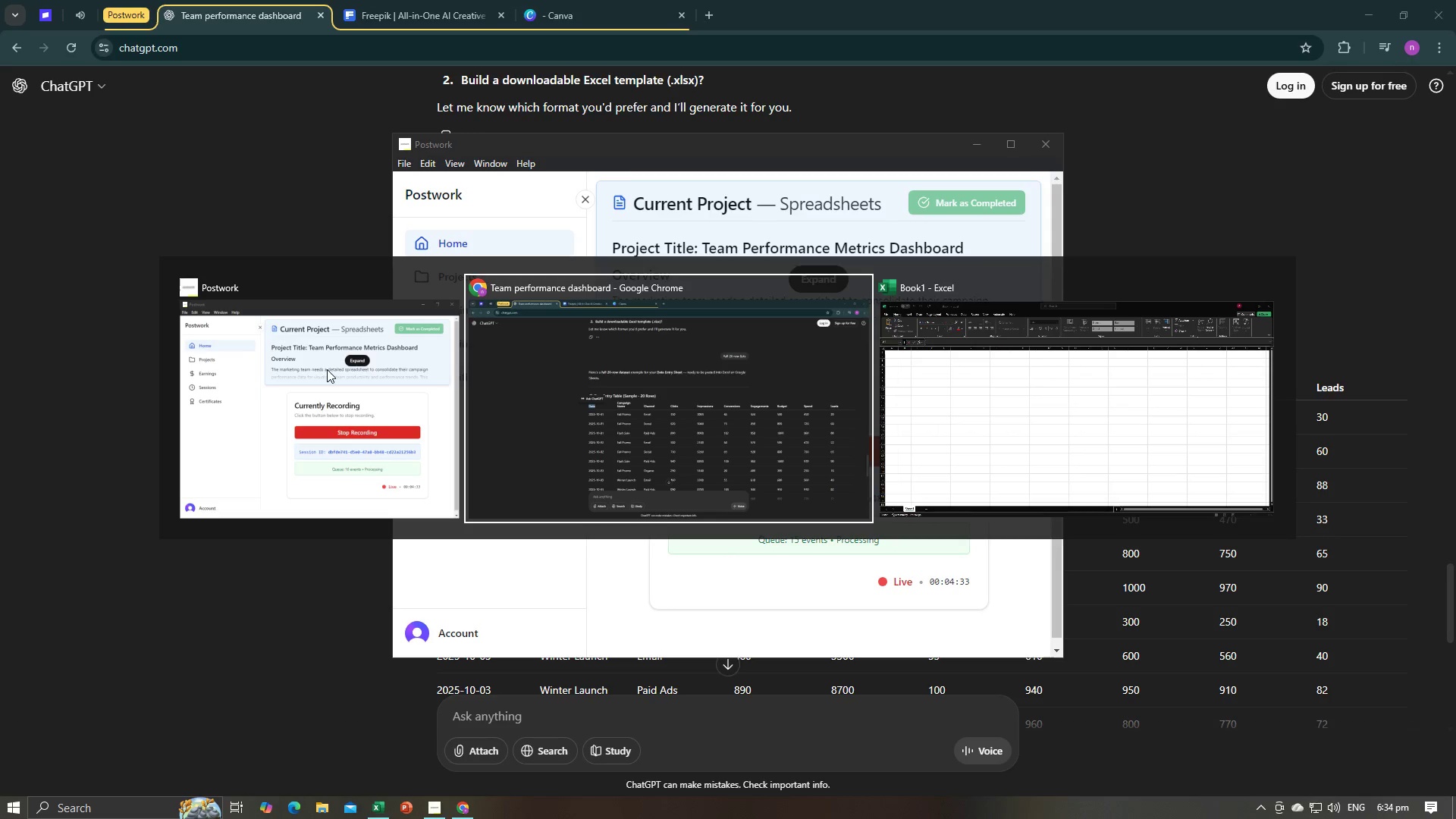 
key(Alt+Tab)
 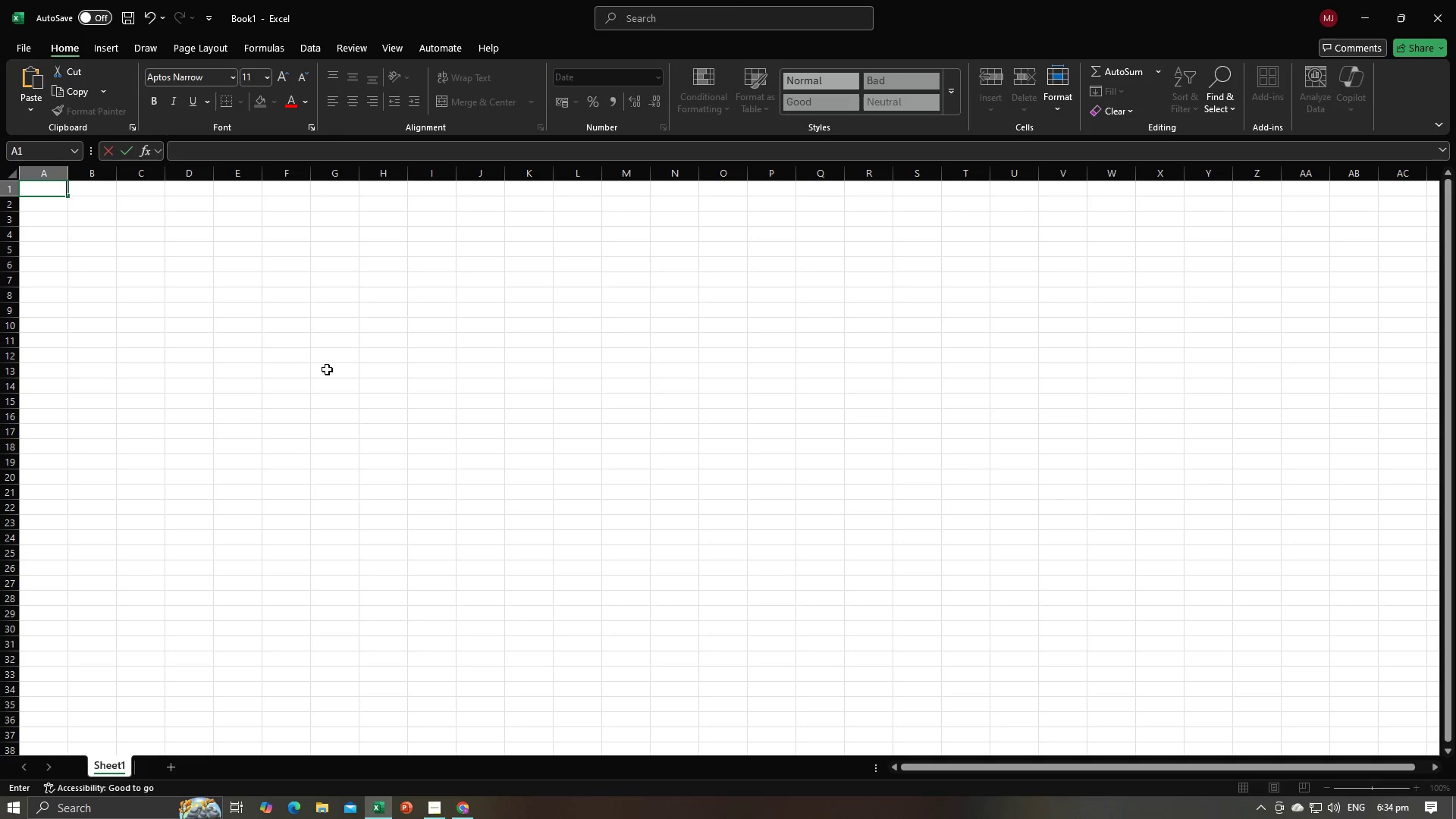 
key(Alt+Tab)
 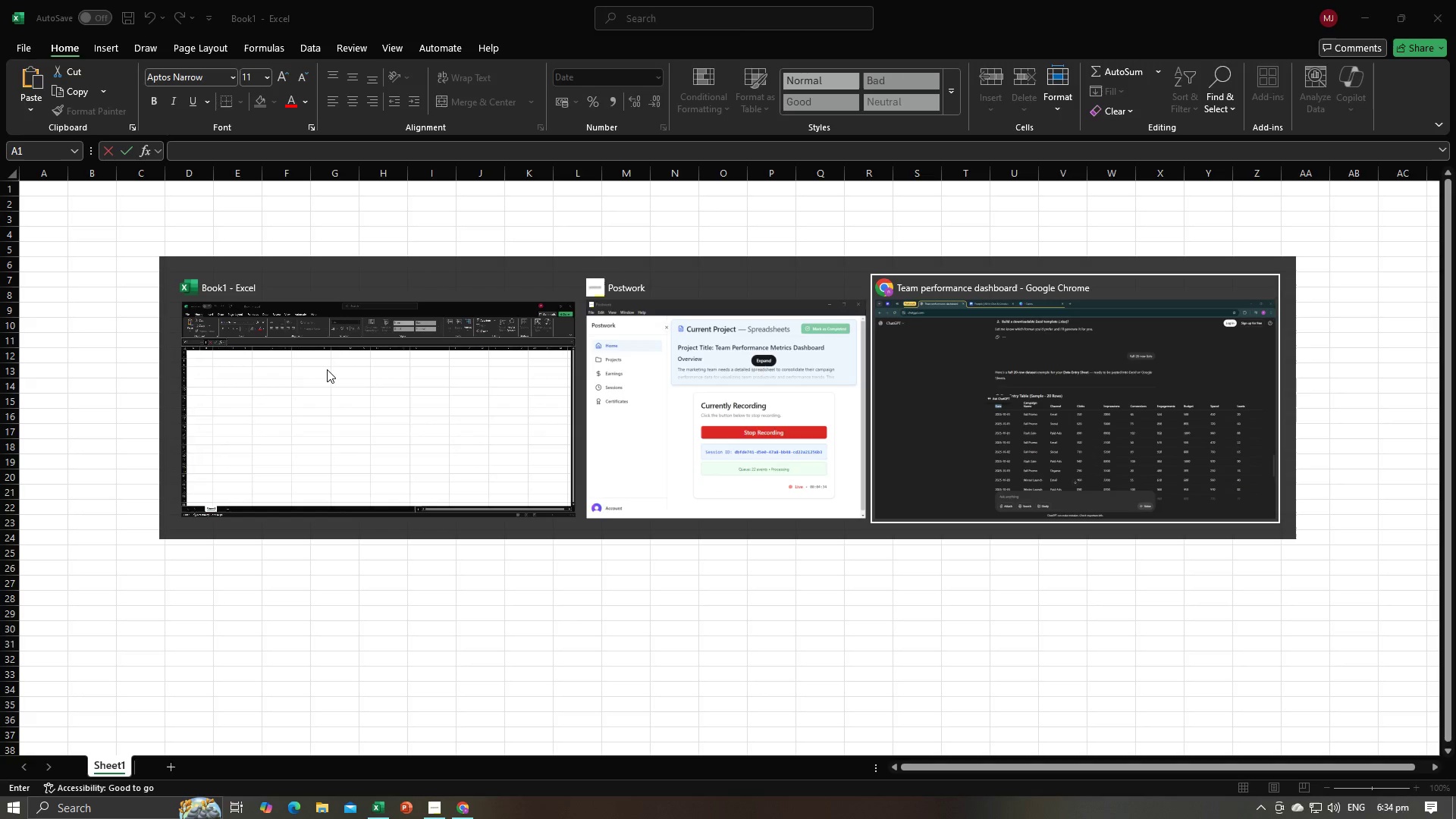 
key(Alt+Tab)
 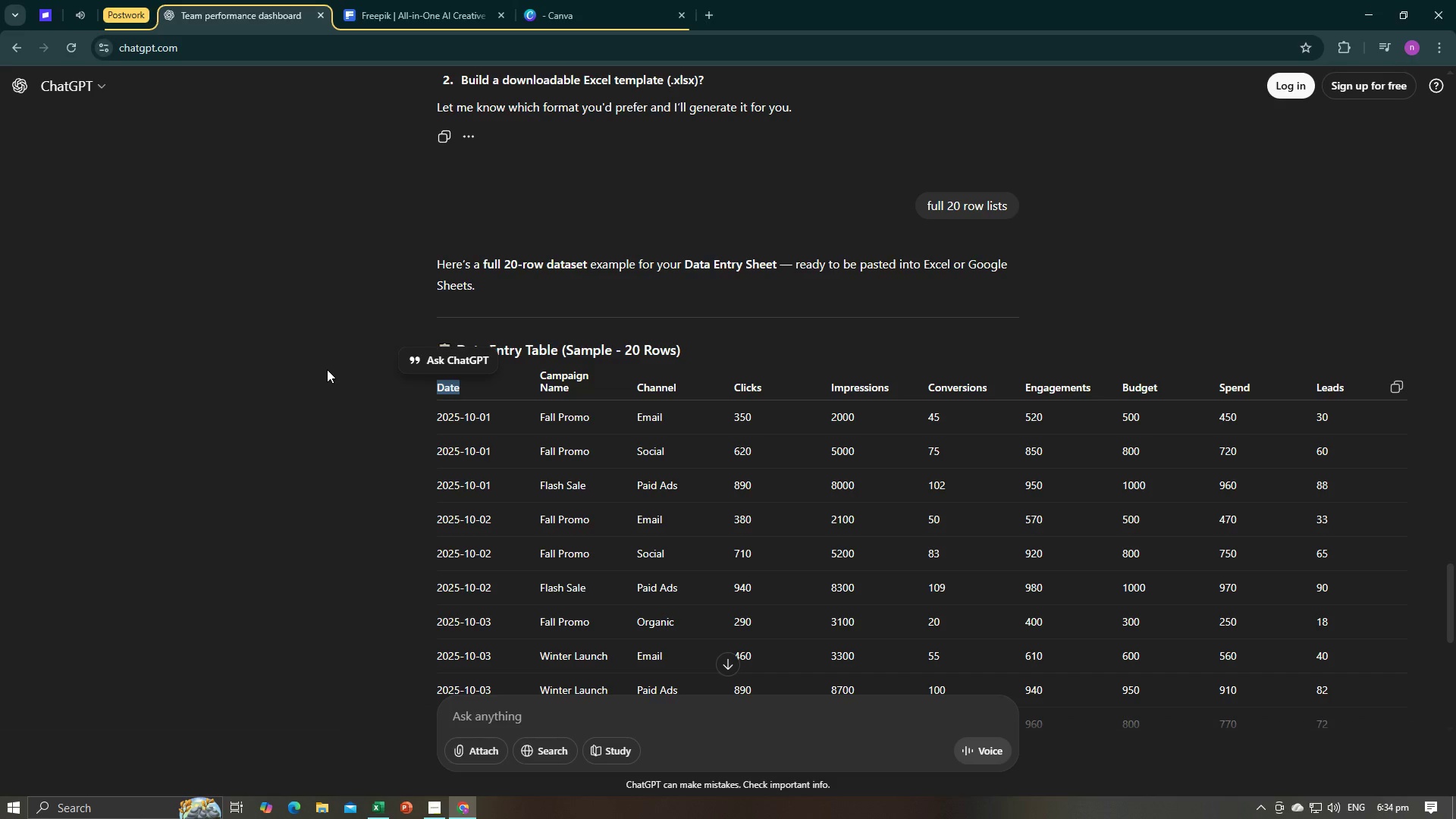 
key(Alt+AltLeft)
 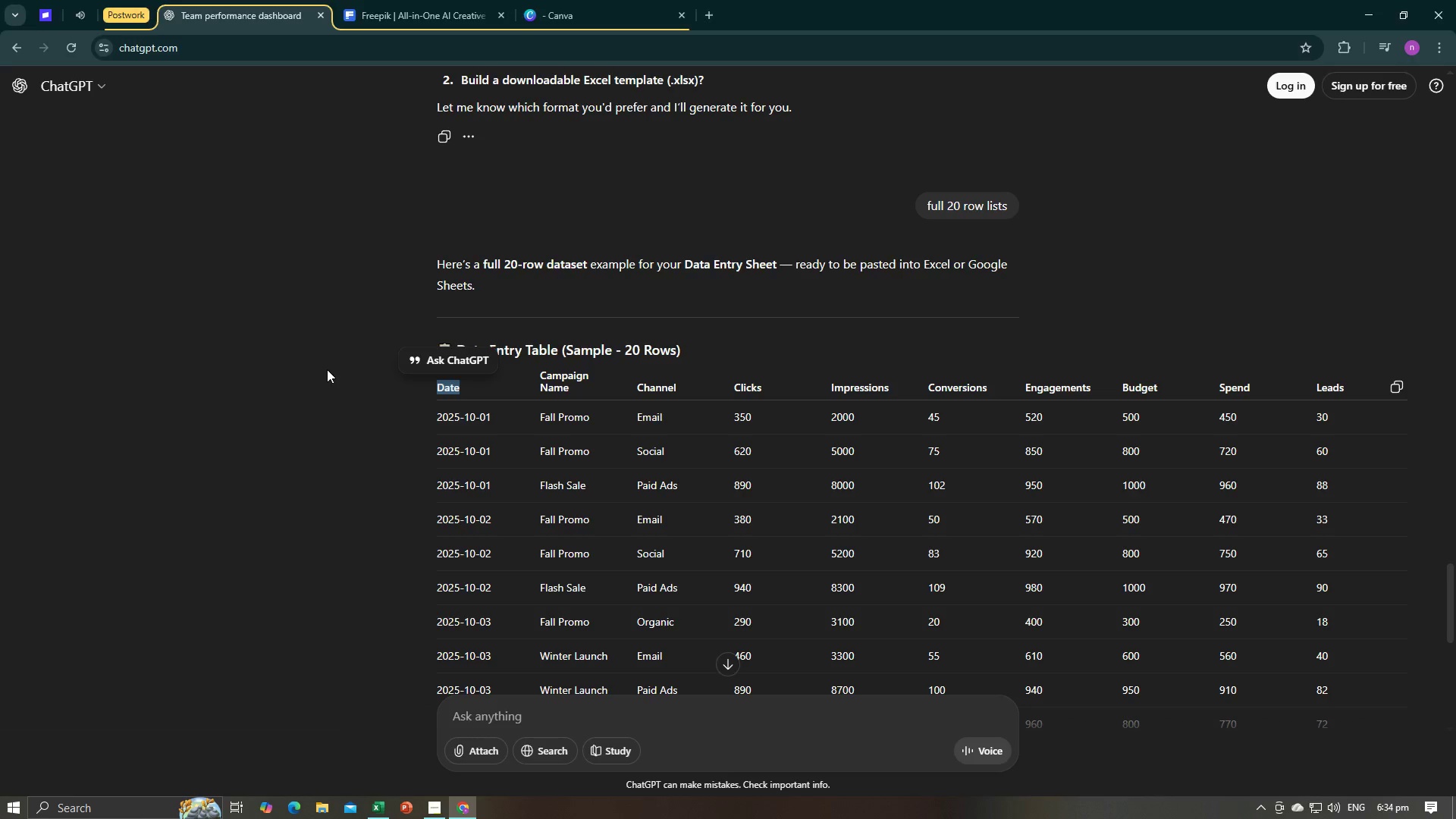 
key(Alt+Tab)
 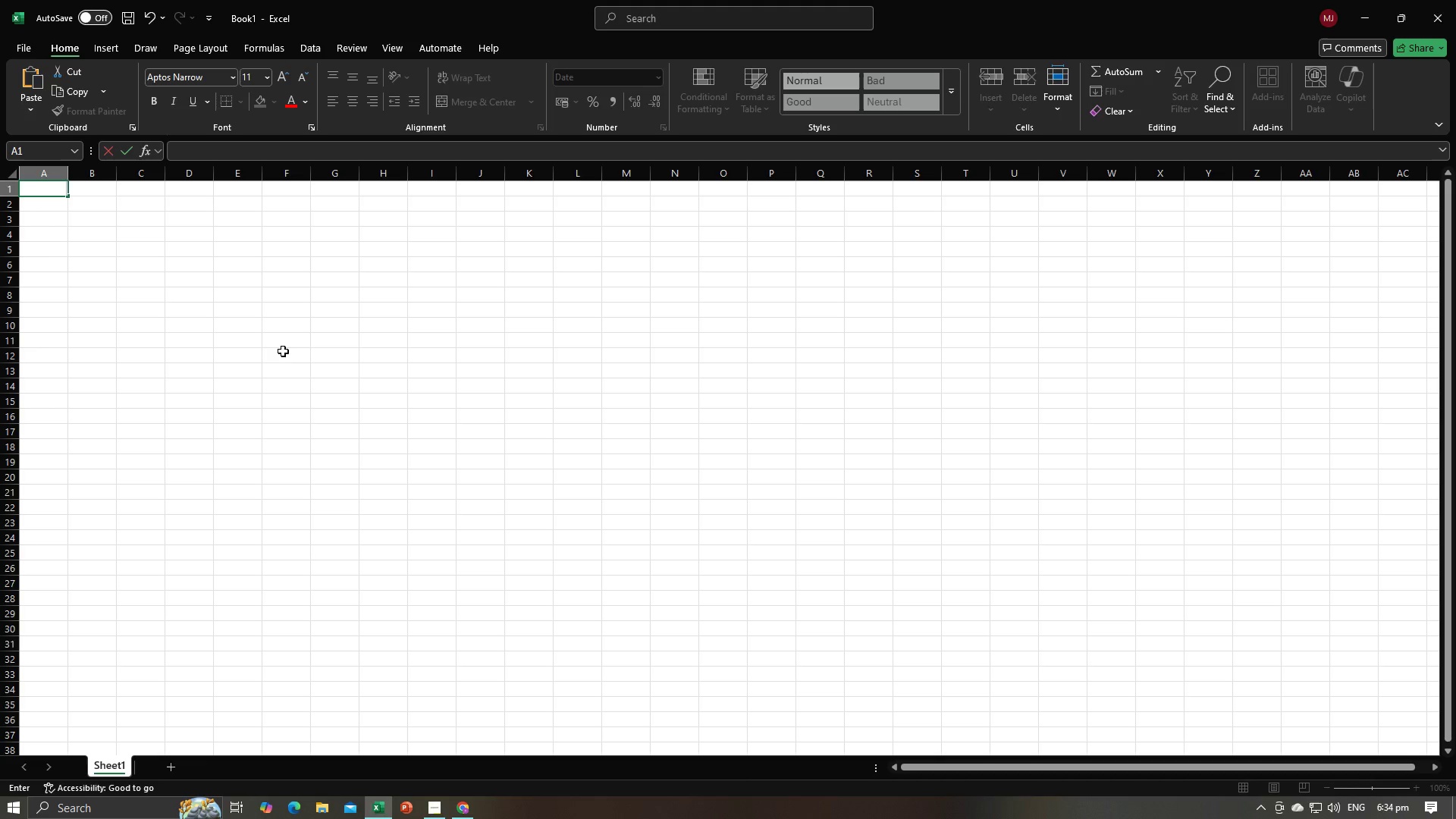 
key(Control+V)
 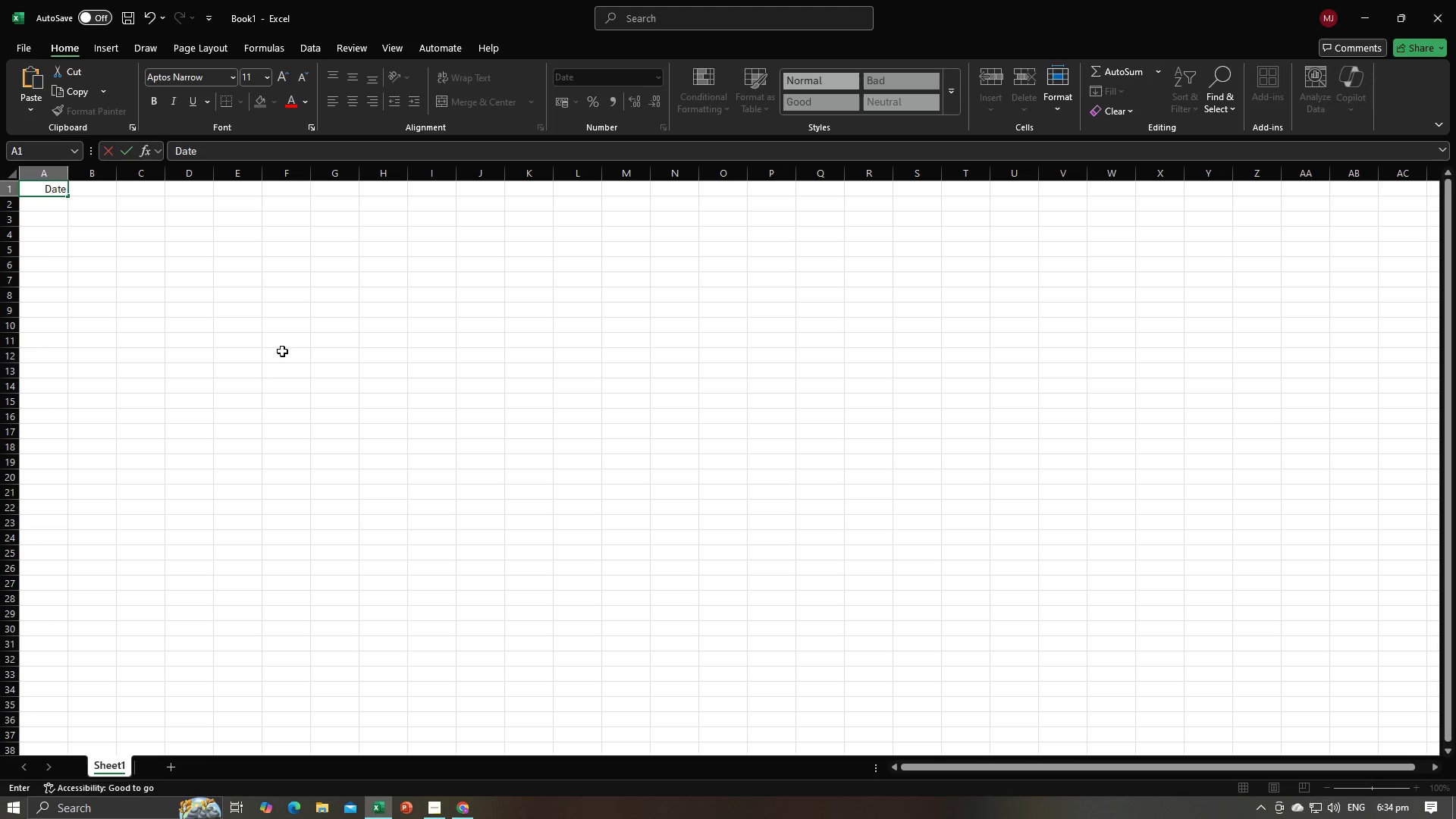 
key(Tab)
 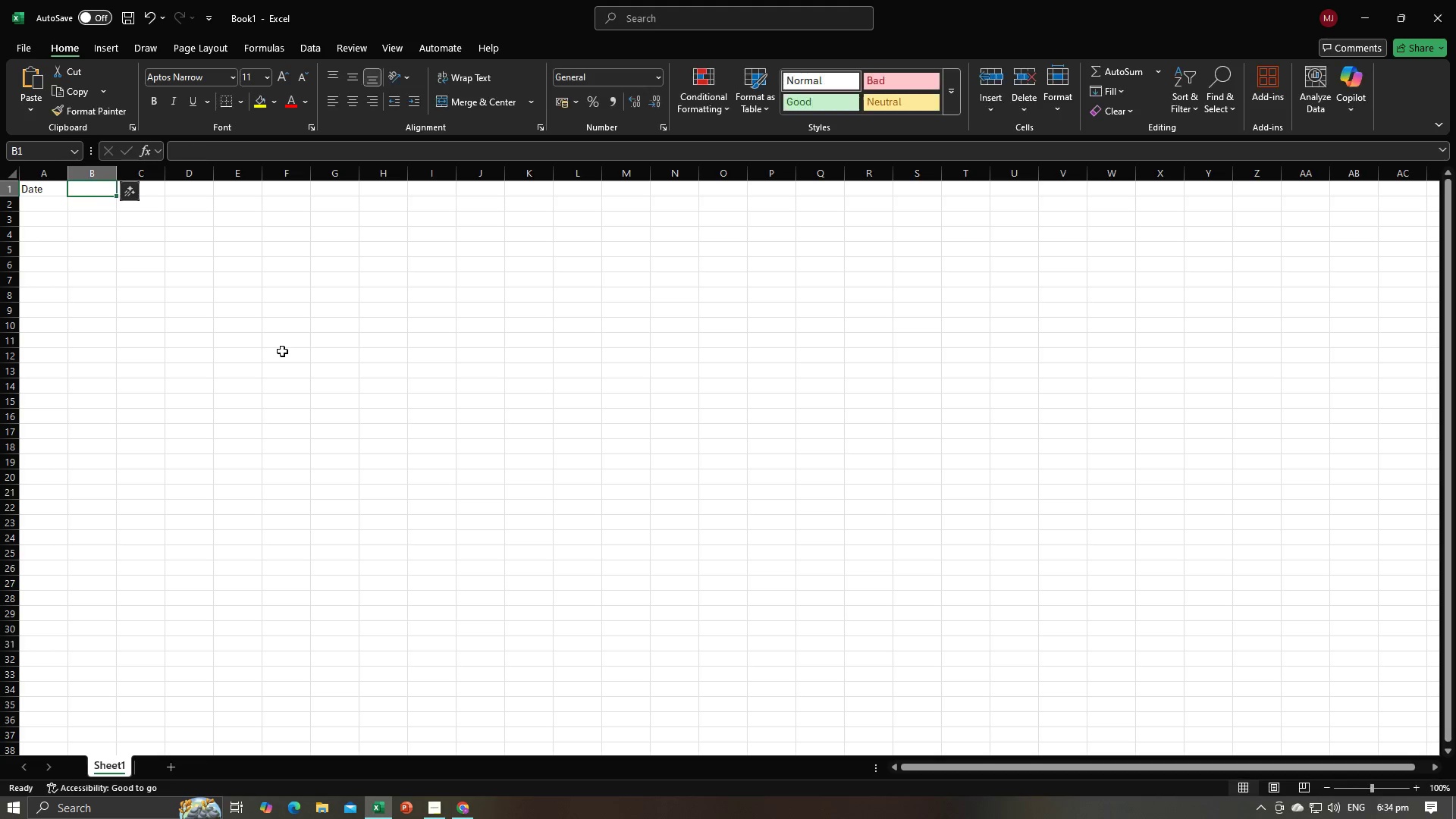 
key(Alt+AltLeft)
 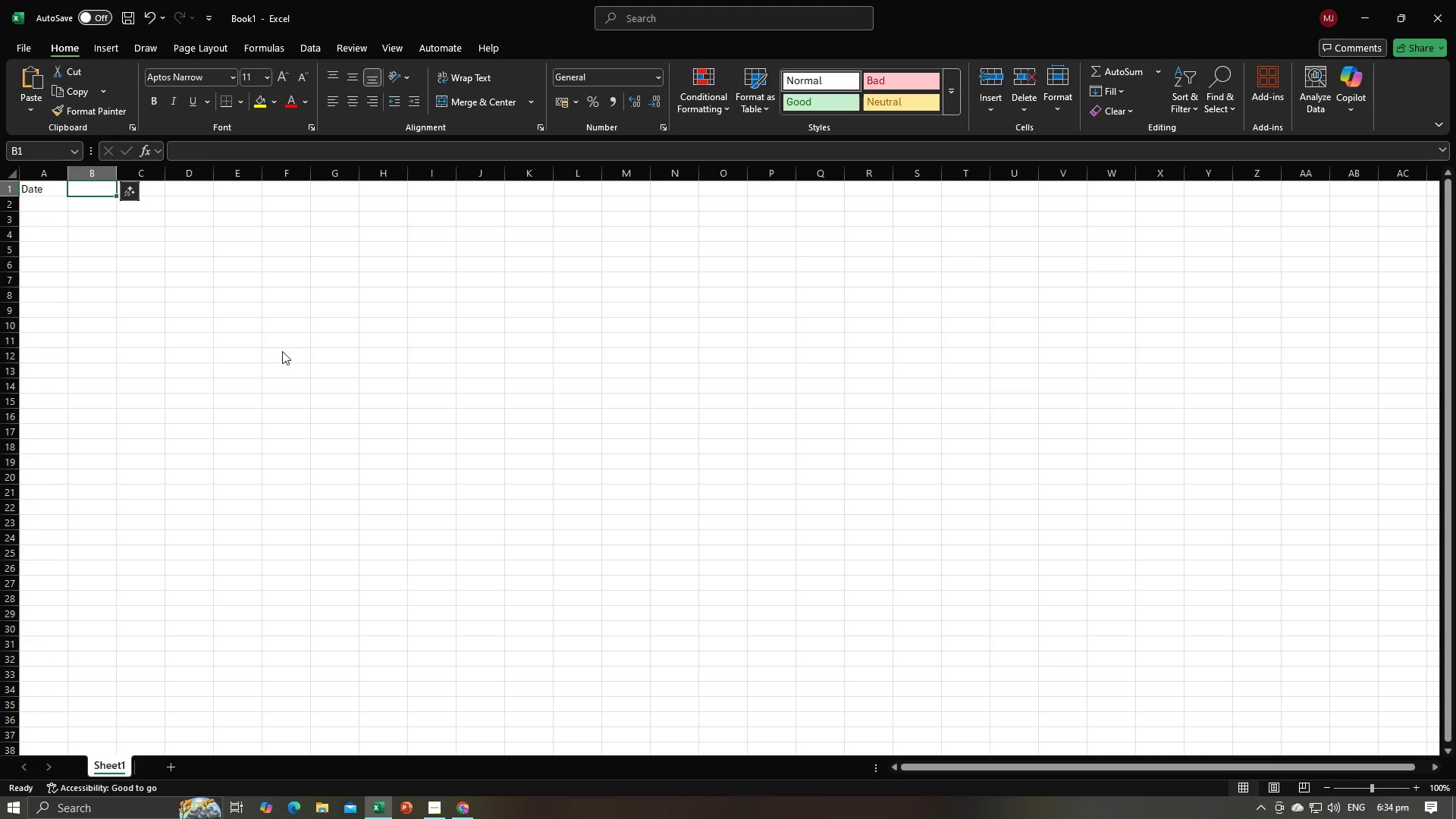 
key(Alt+Tab)
 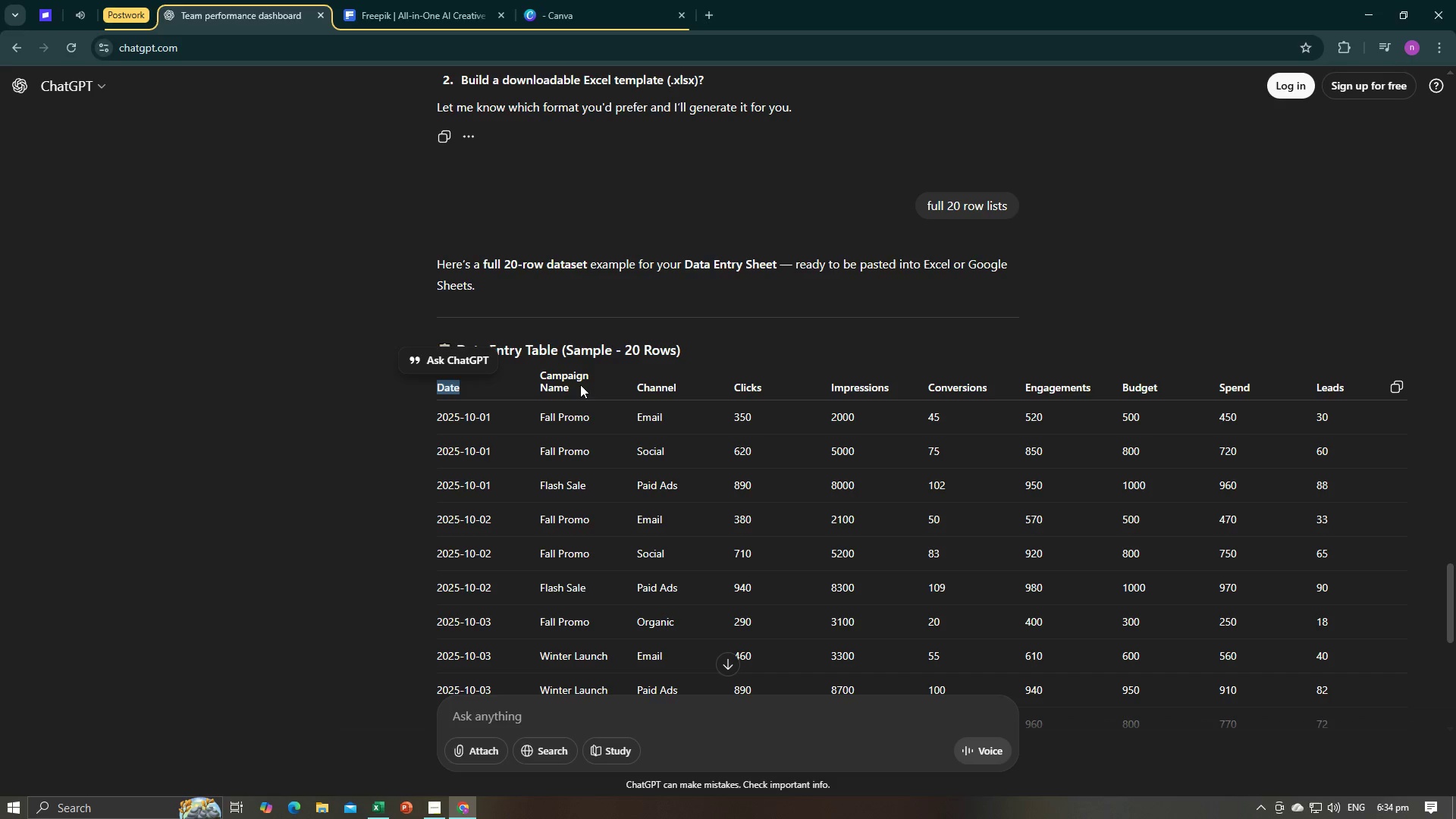 
left_click_drag(start_coordinate=[579, 390], to_coordinate=[538, 380])
 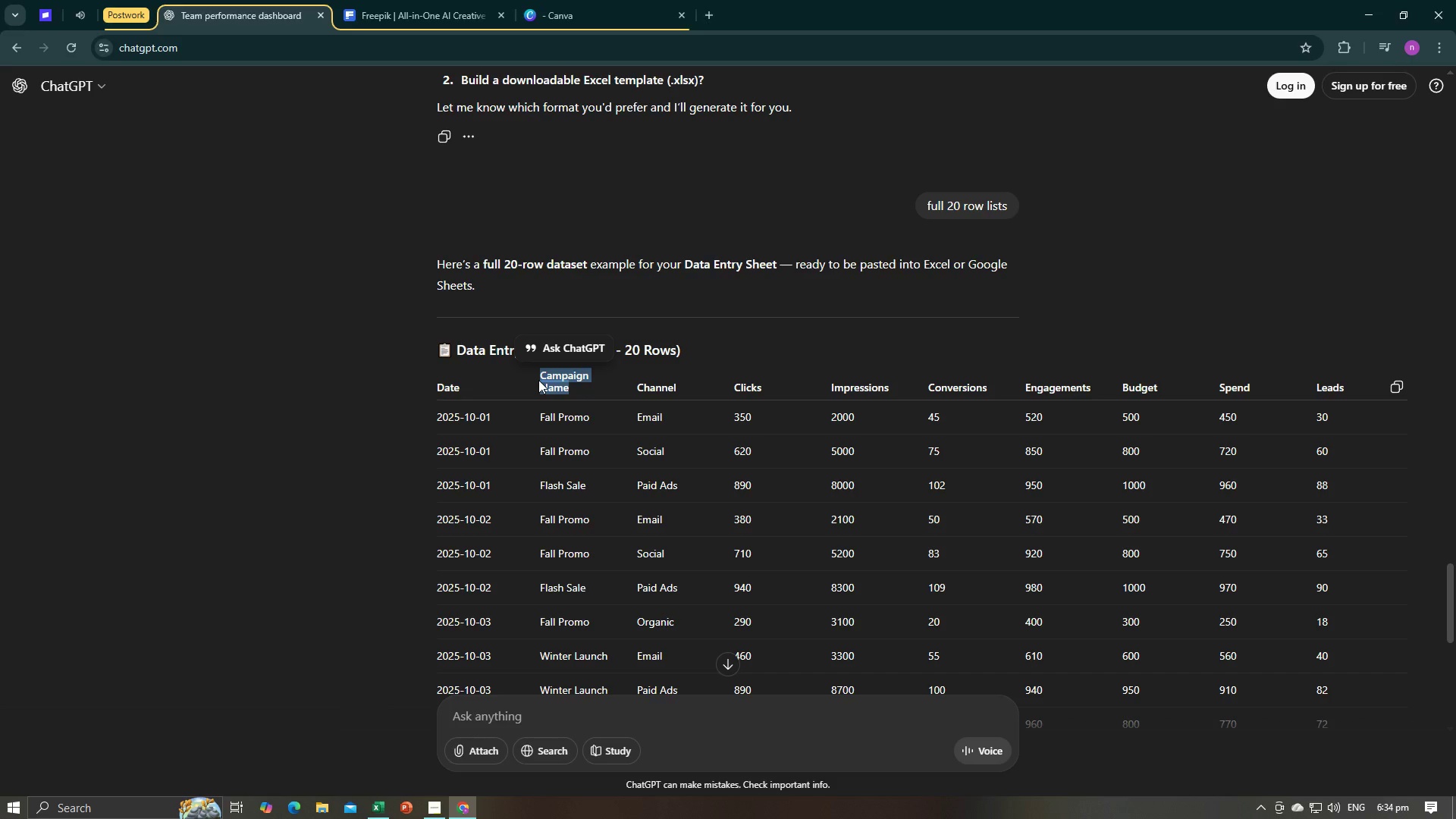 
key(Control+C)
 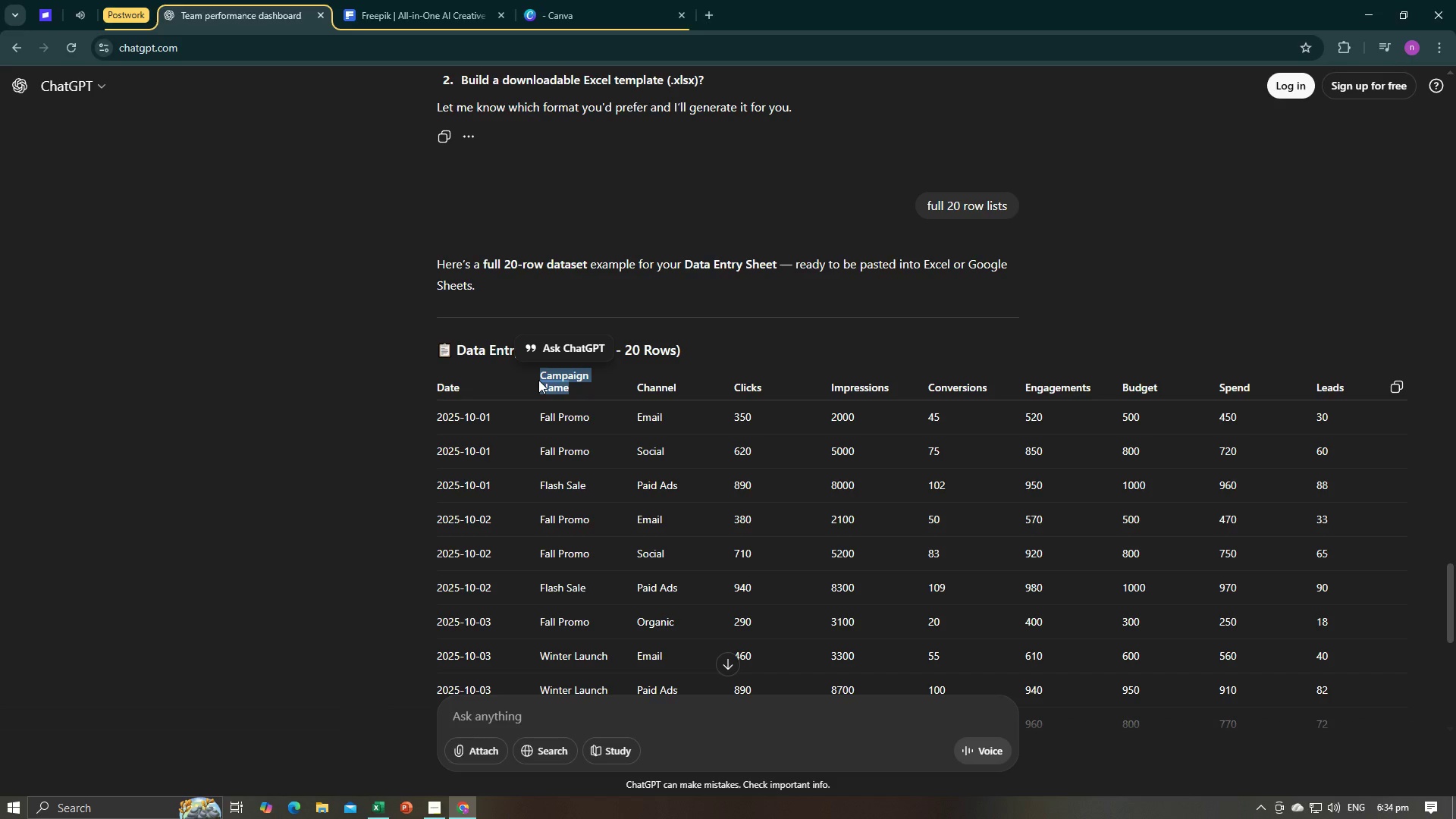 
key(Alt+AltLeft)
 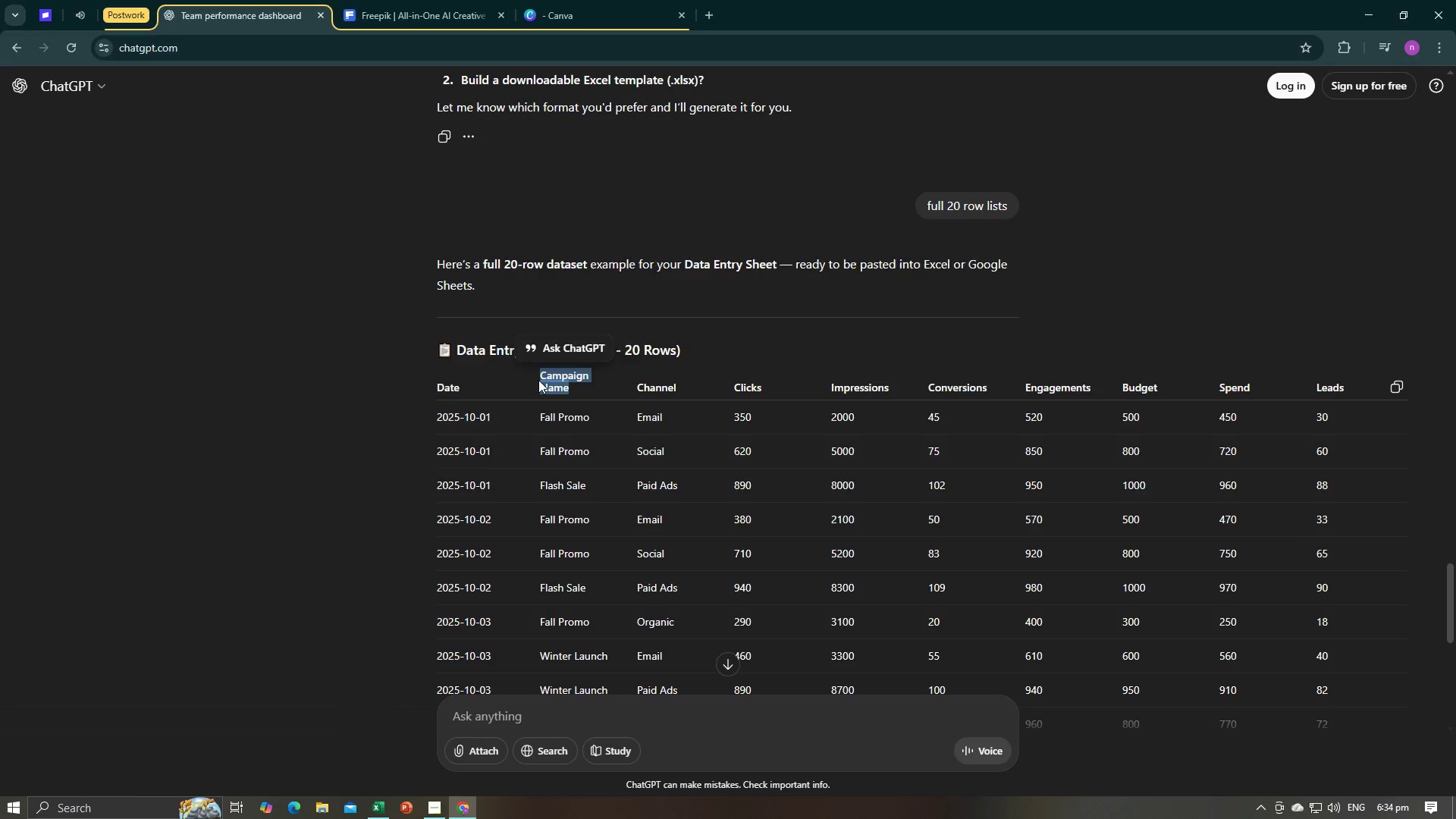 
key(Alt+Tab)
 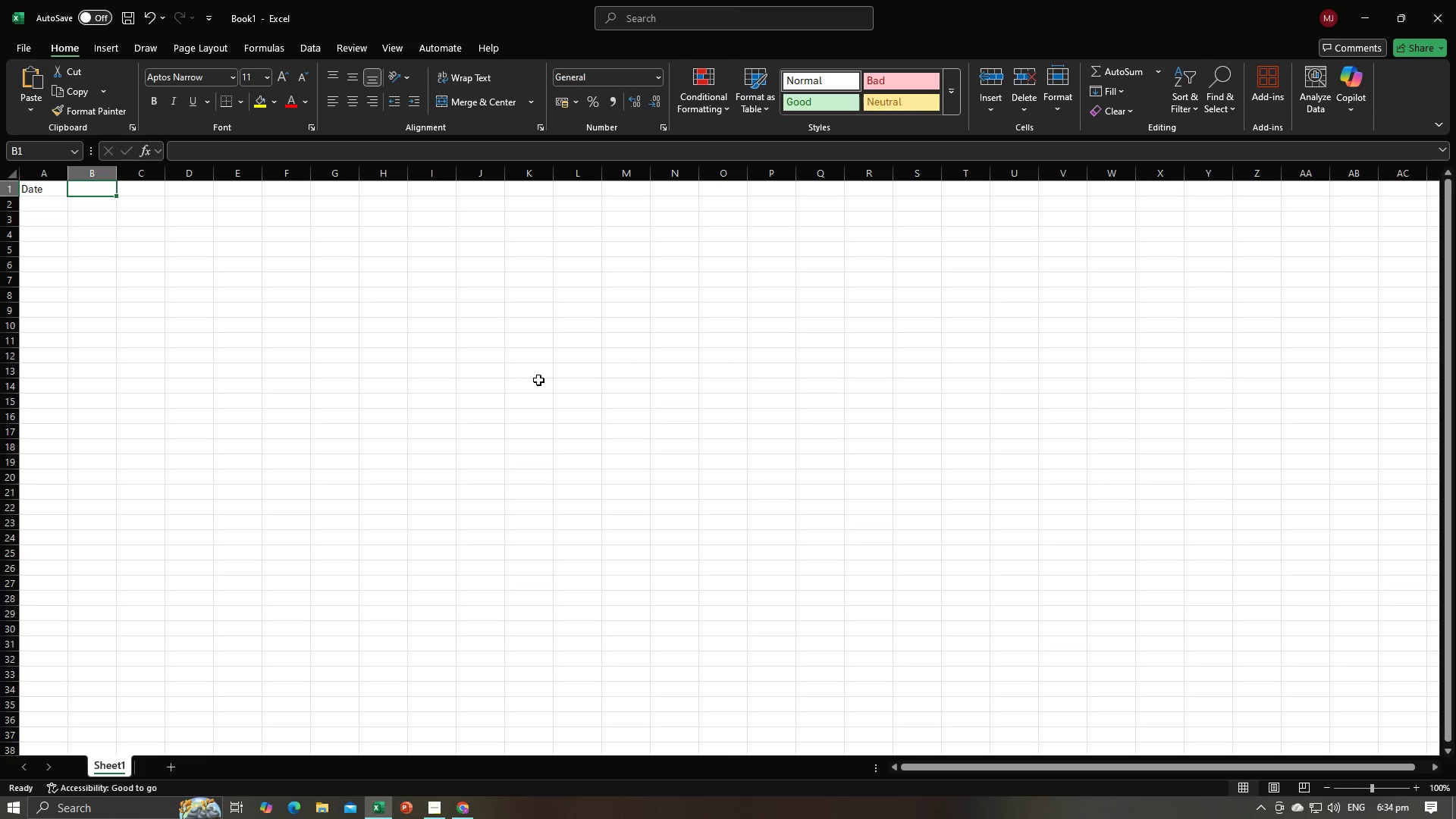 
key(Control+V)
 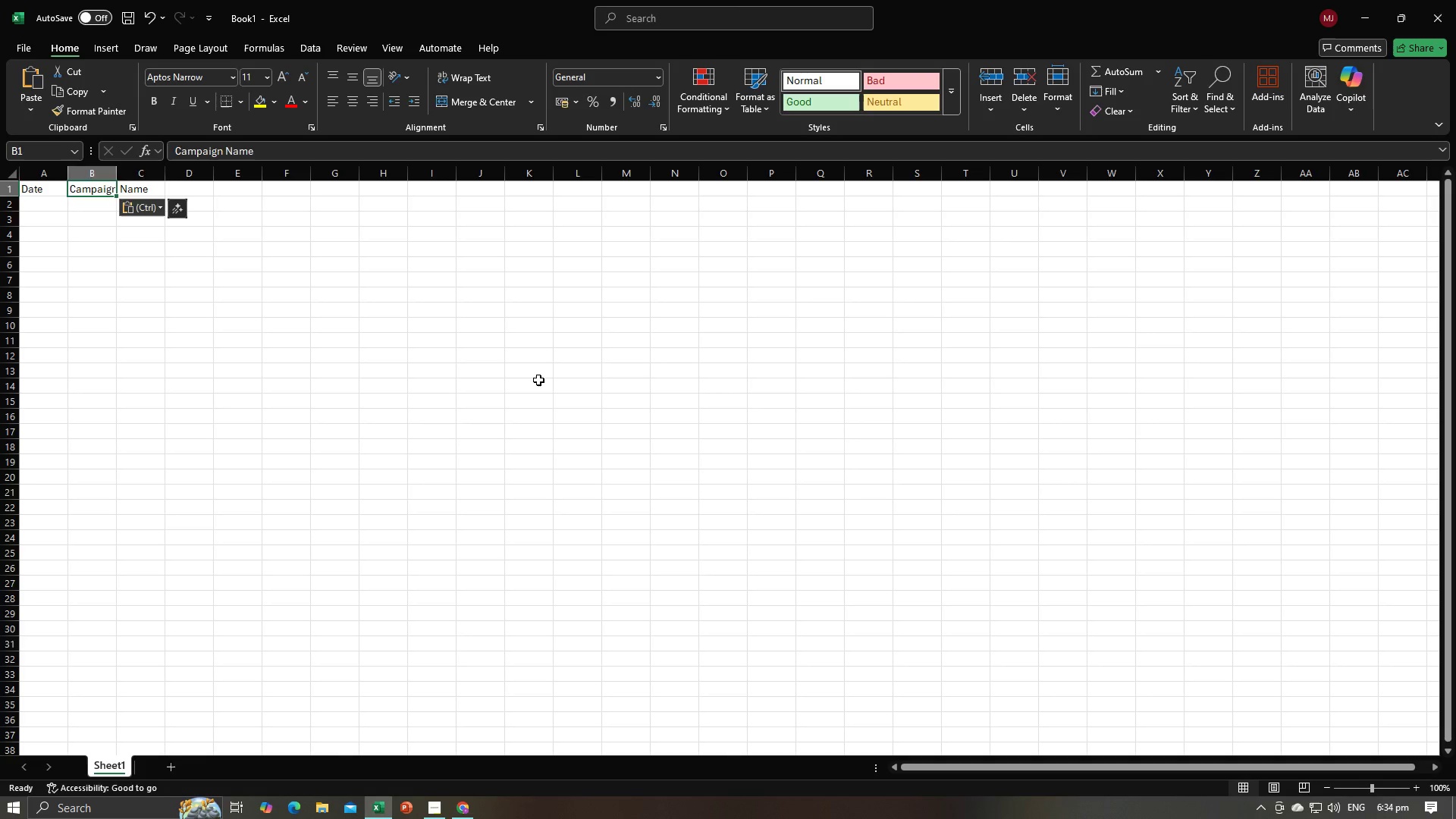 
key(Tab)
 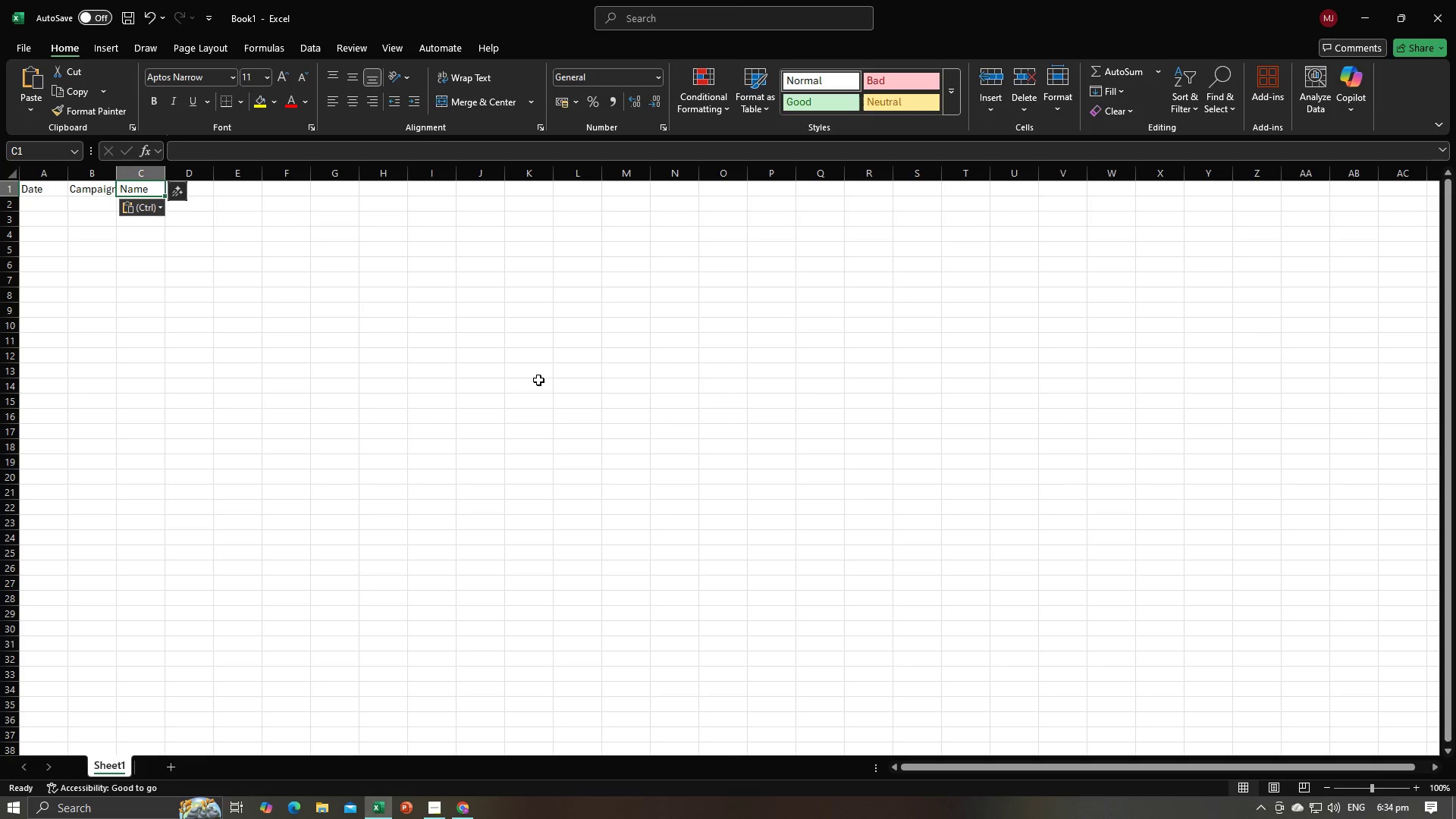 
key(Alt+AltLeft)
 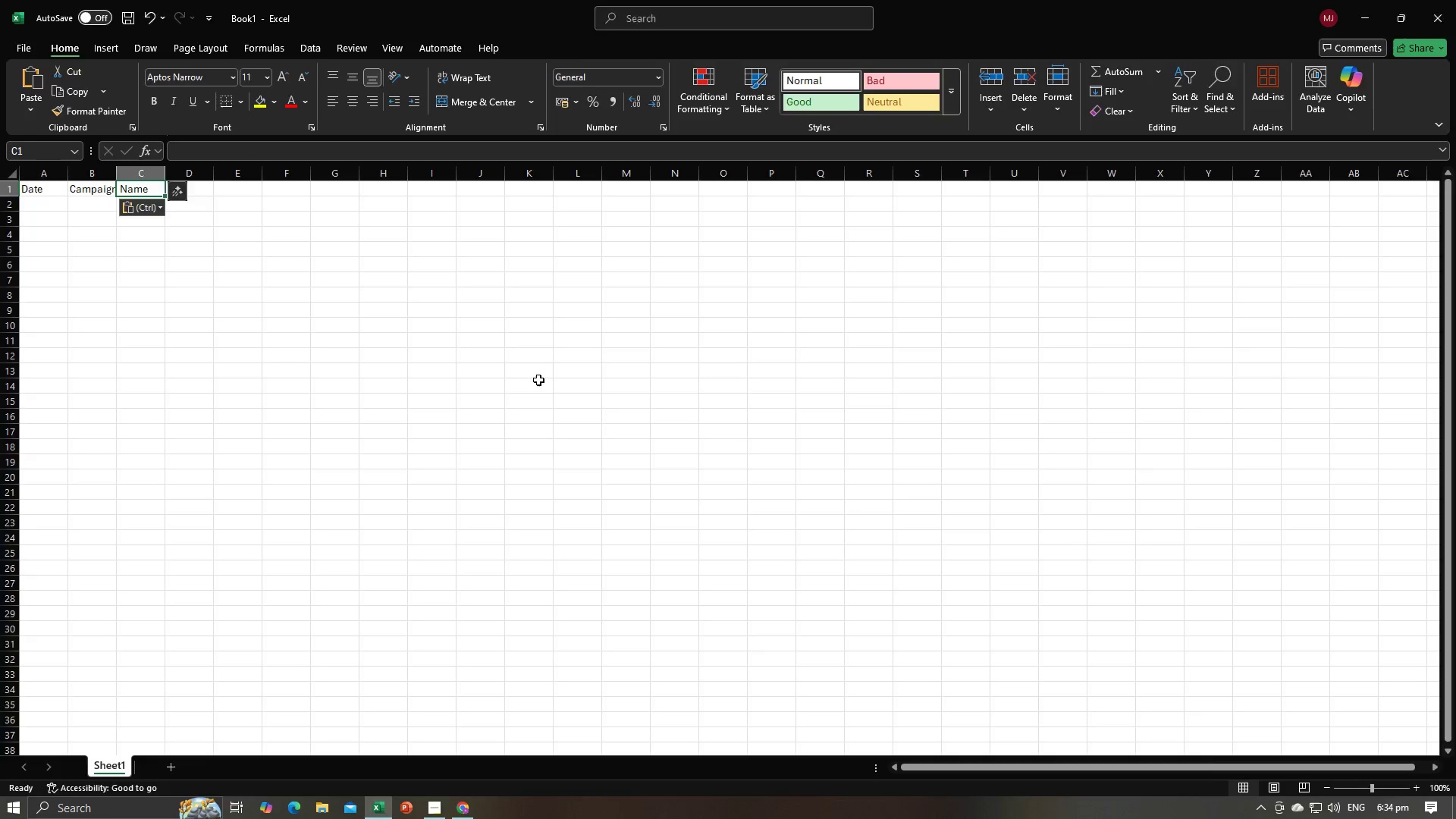 
key(Alt+Tab)
 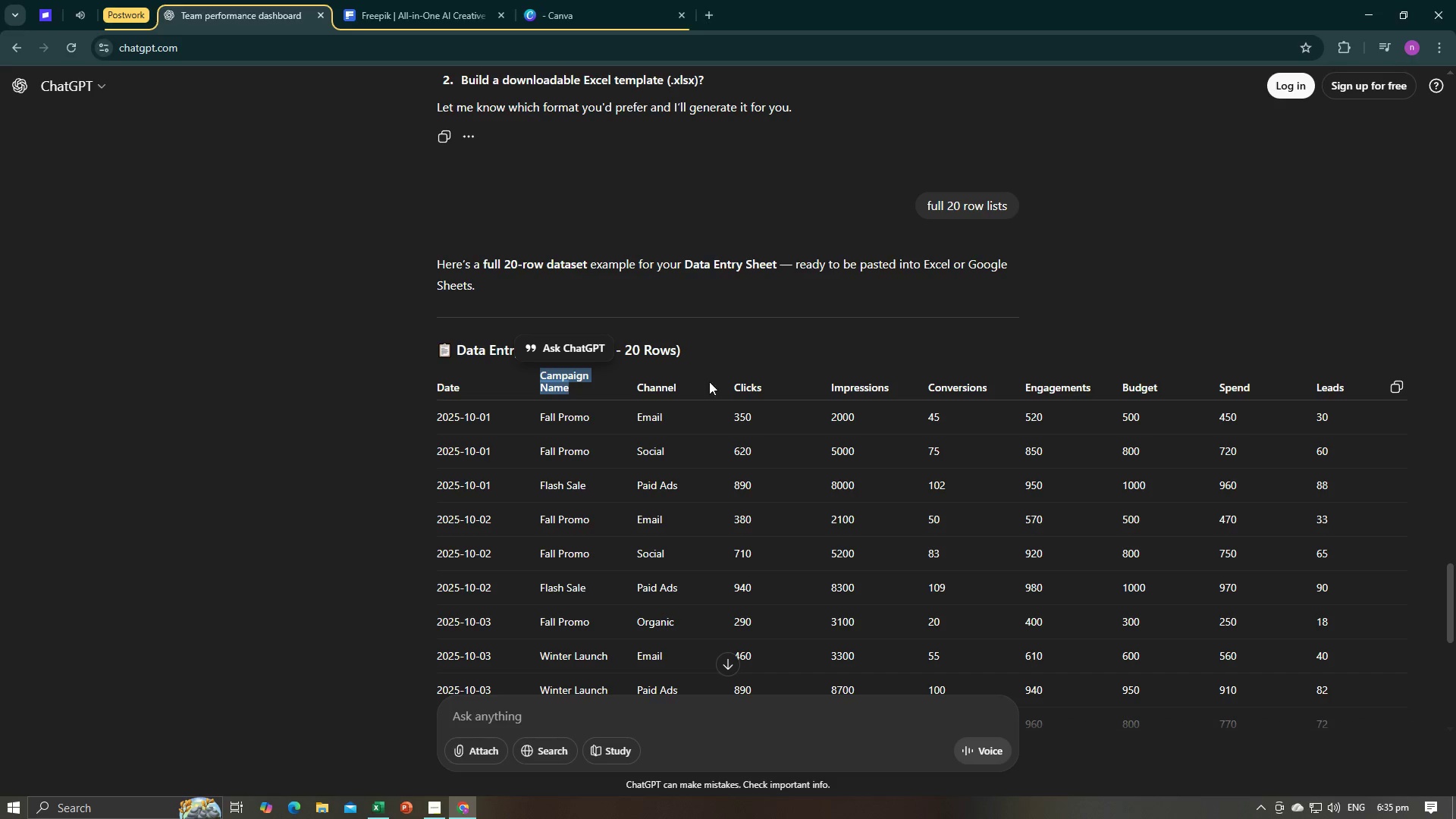 
left_click_drag(start_coordinate=[693, 384], to_coordinate=[637, 388])
 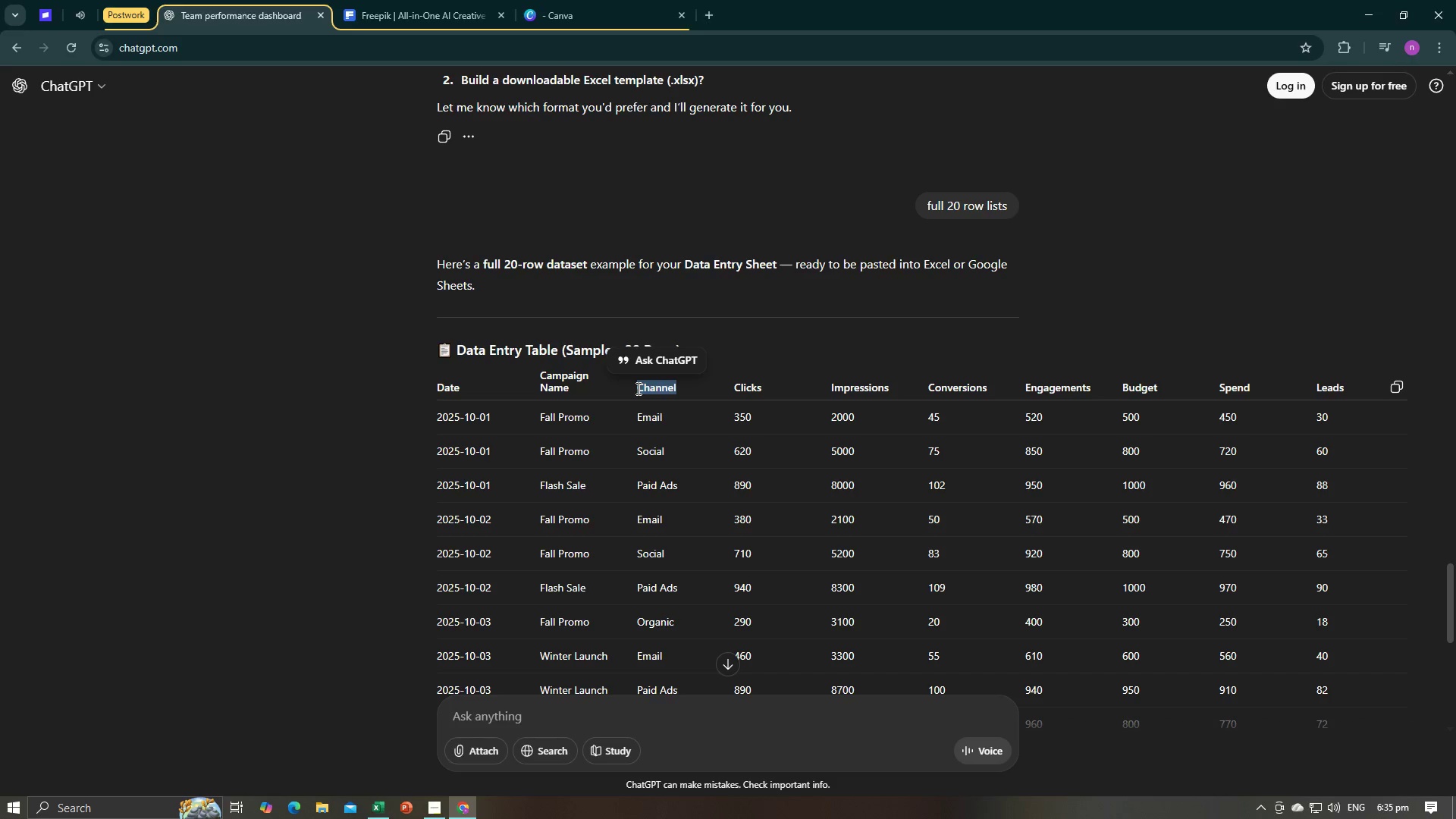 
key(Control+C)
 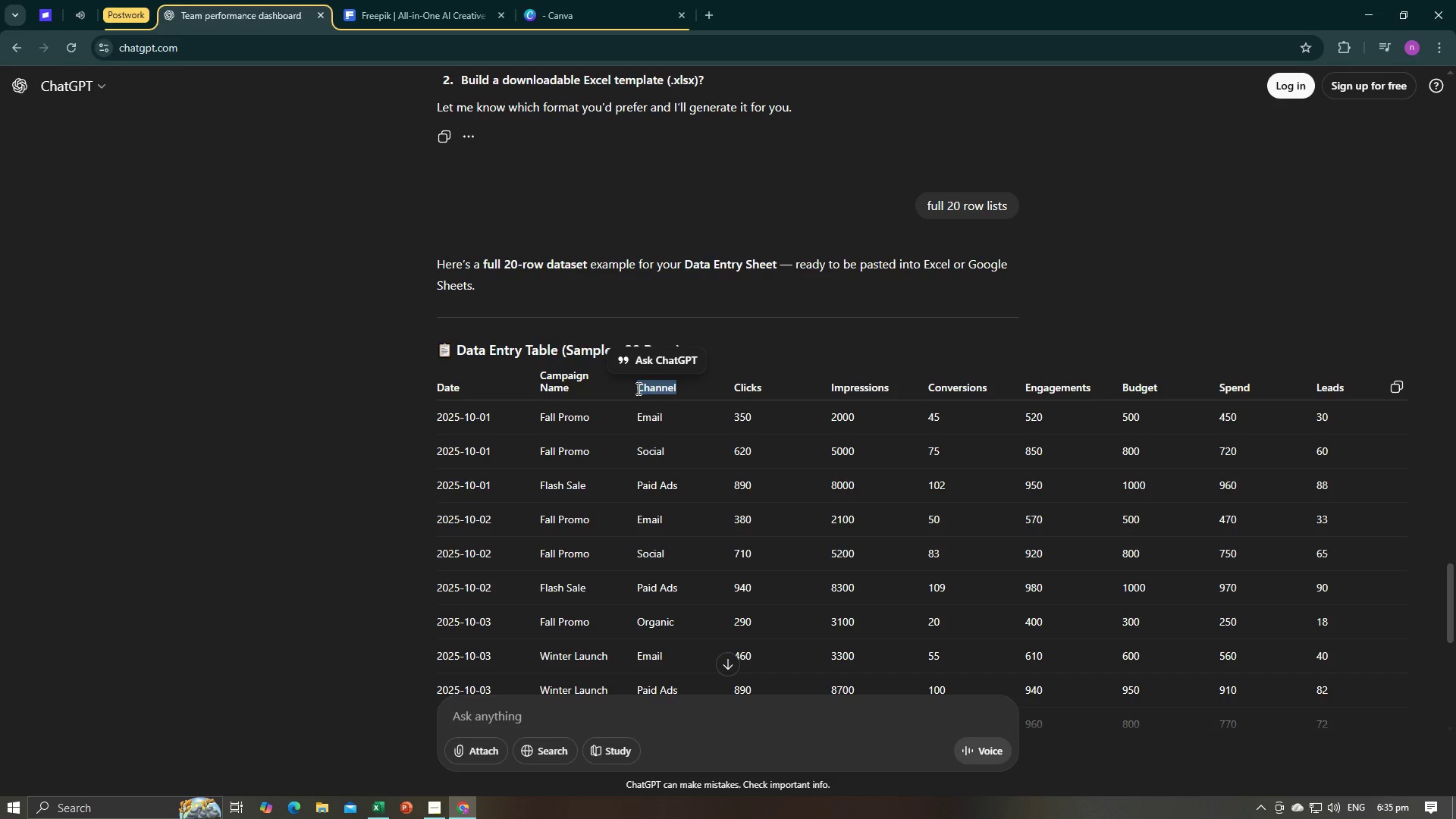 
key(Alt+AltLeft)
 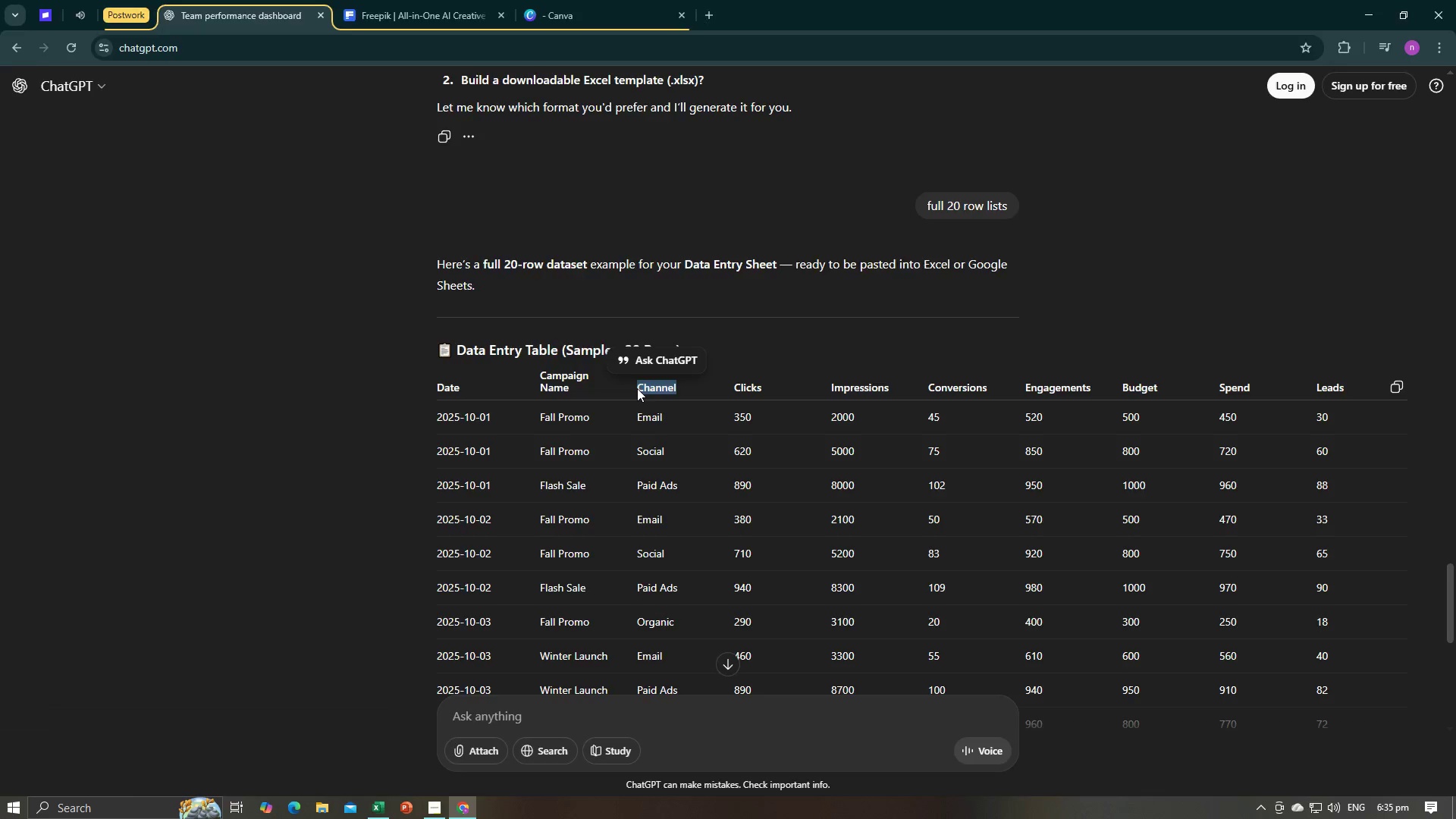 
key(Alt+Tab)
 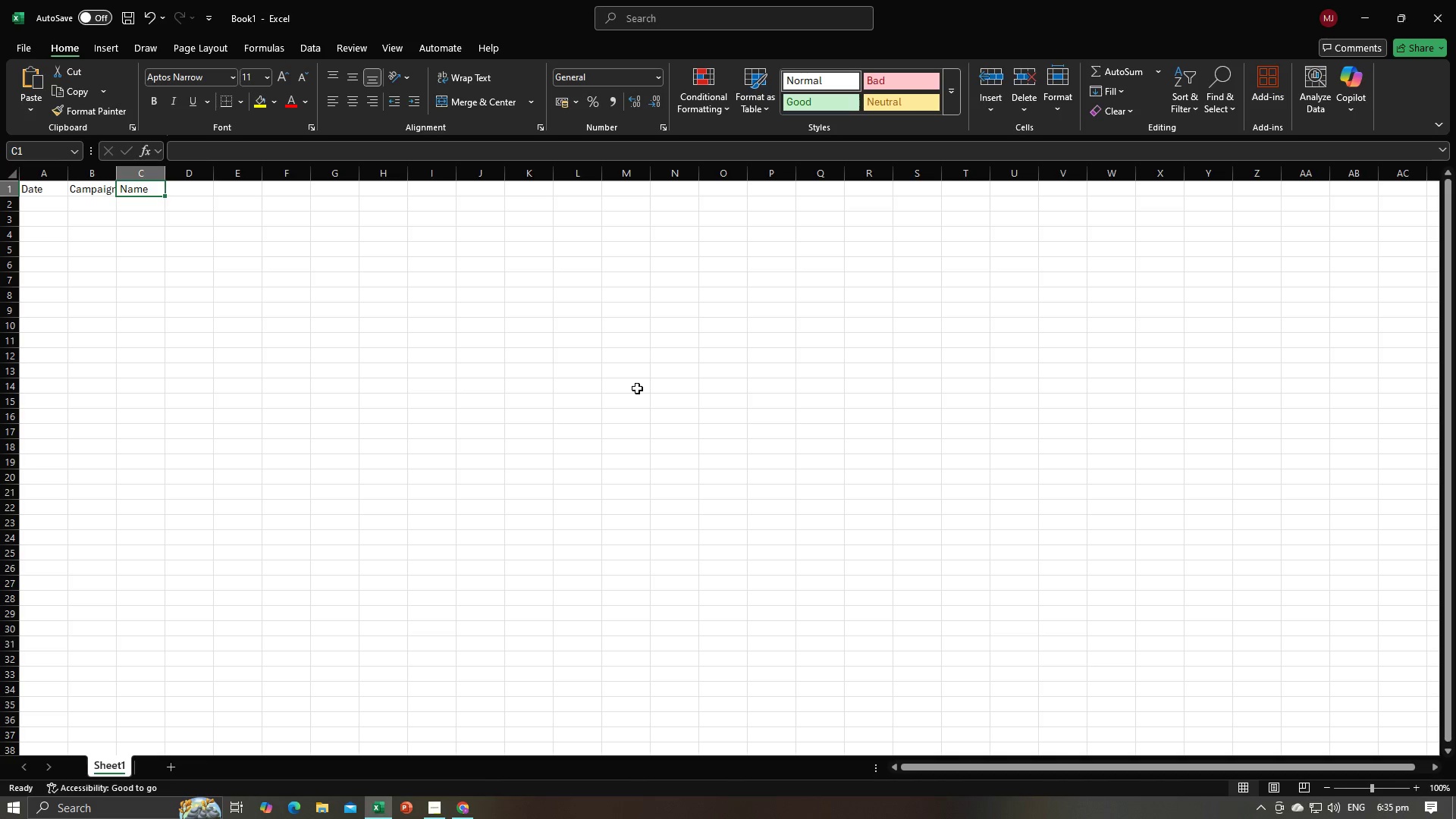 
key(Control+V)
 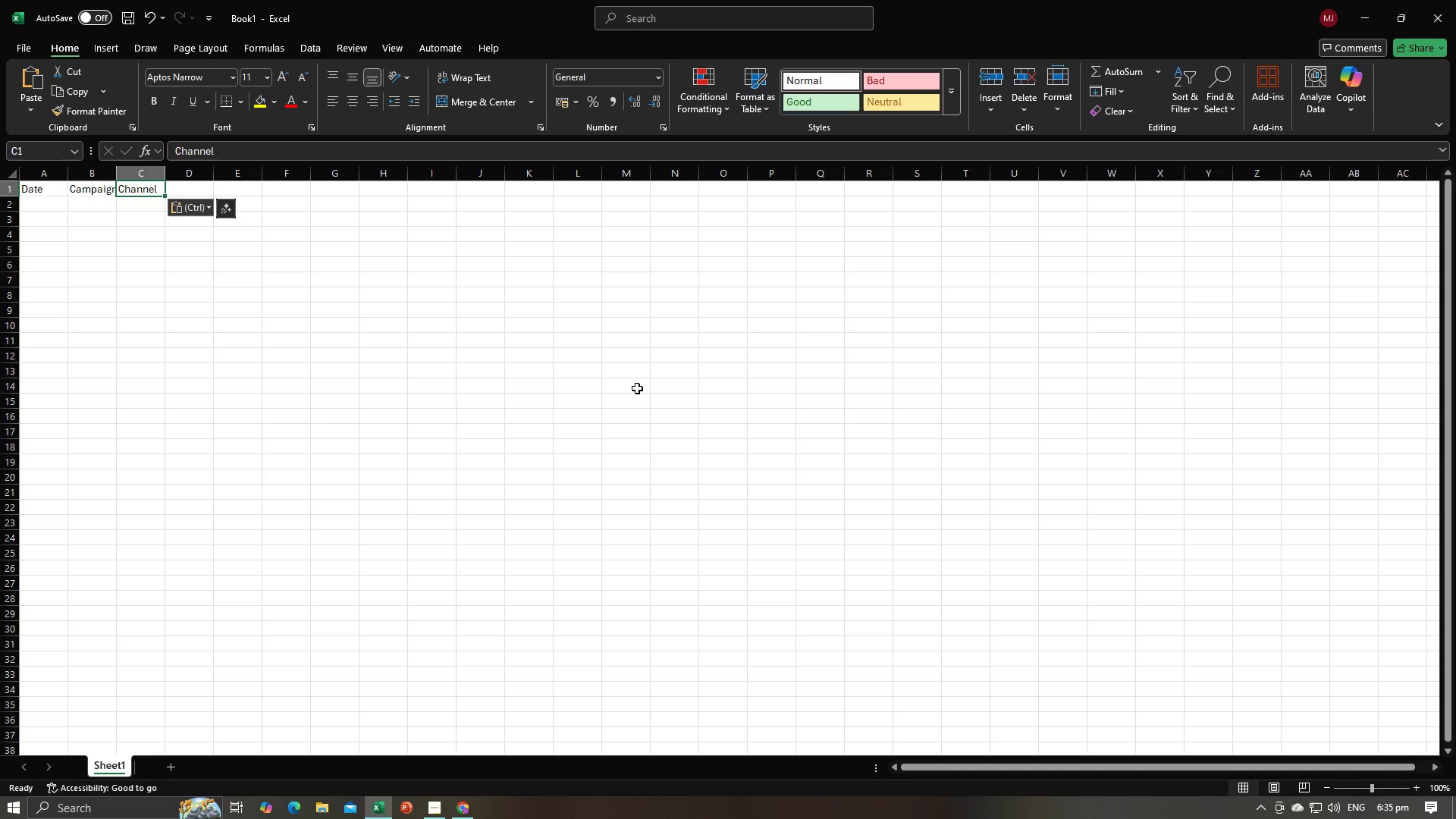 
key(Tab)
 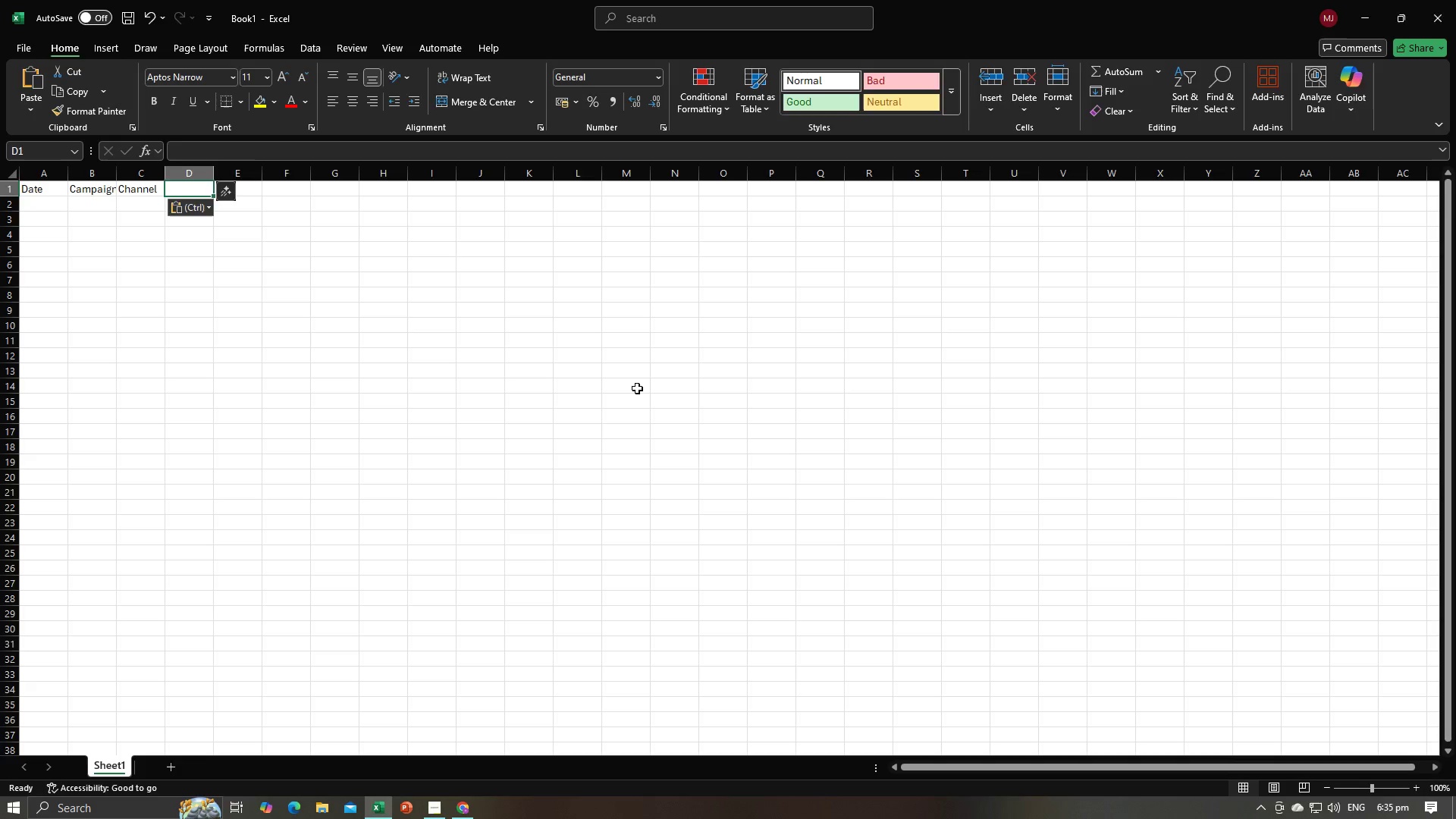 
key(Alt+AltLeft)
 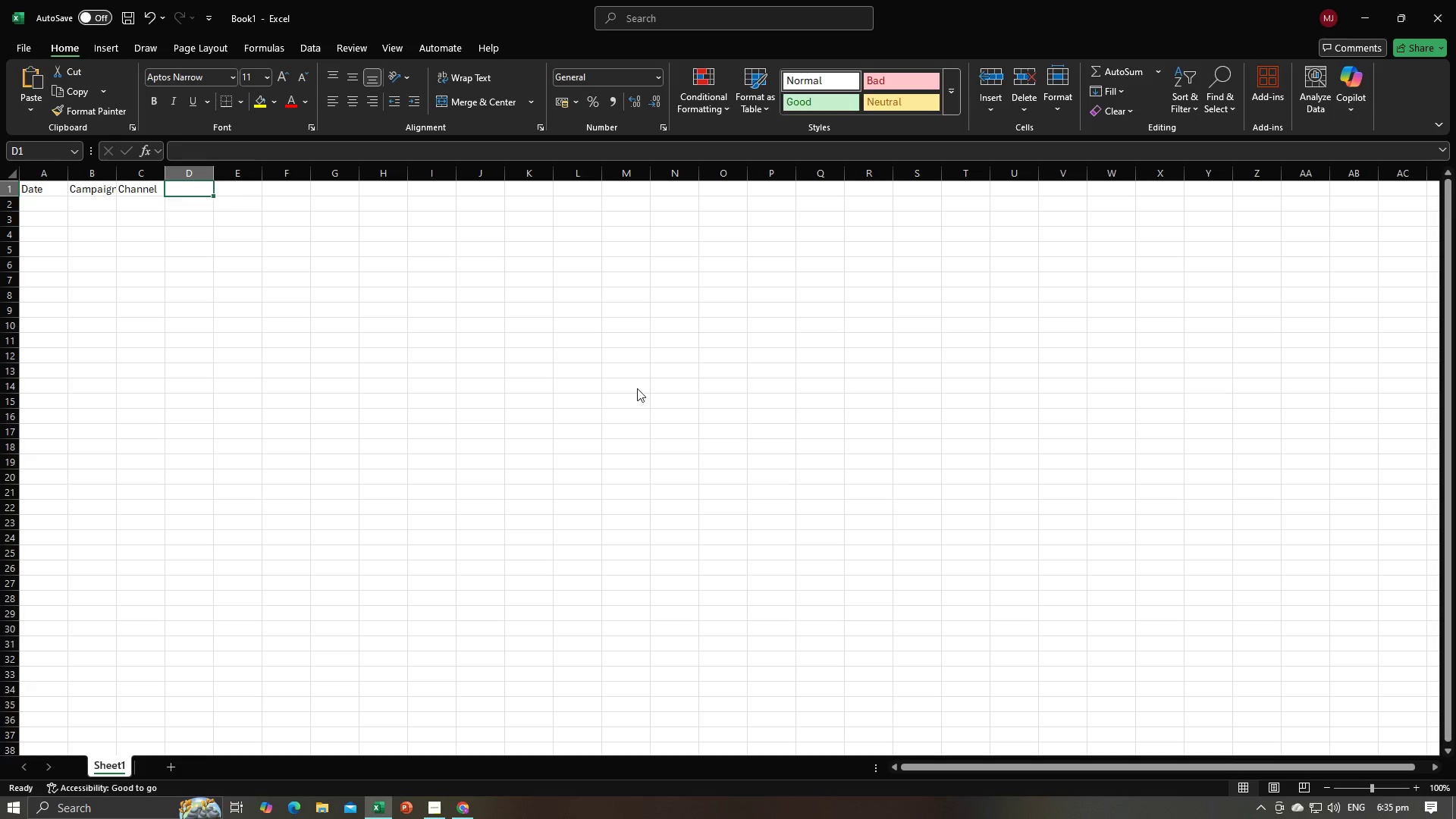 
key(Alt+Tab)
 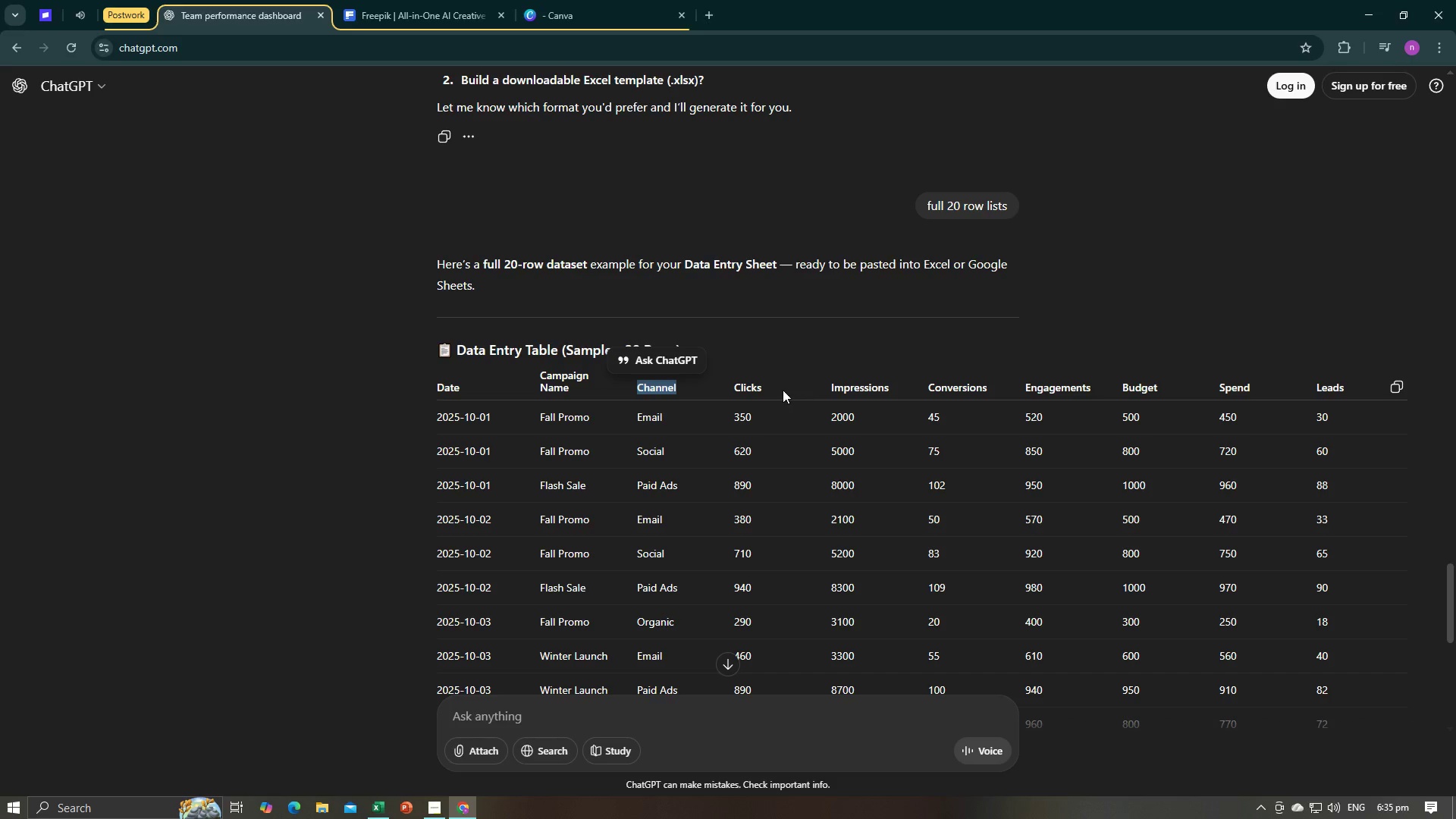 
left_click_drag(start_coordinate=[777, 390], to_coordinate=[735, 390])
 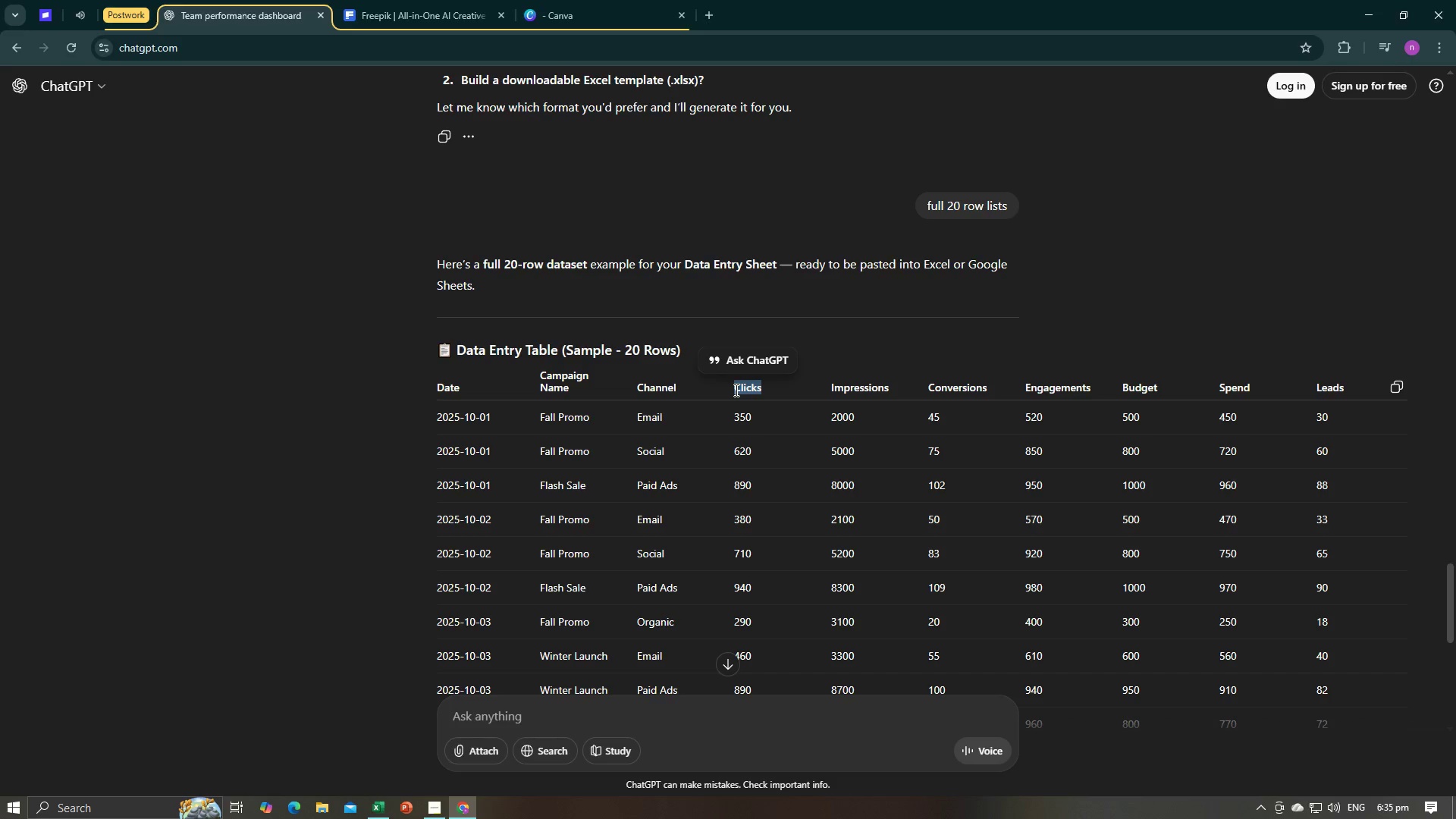 
key(Control+C)
 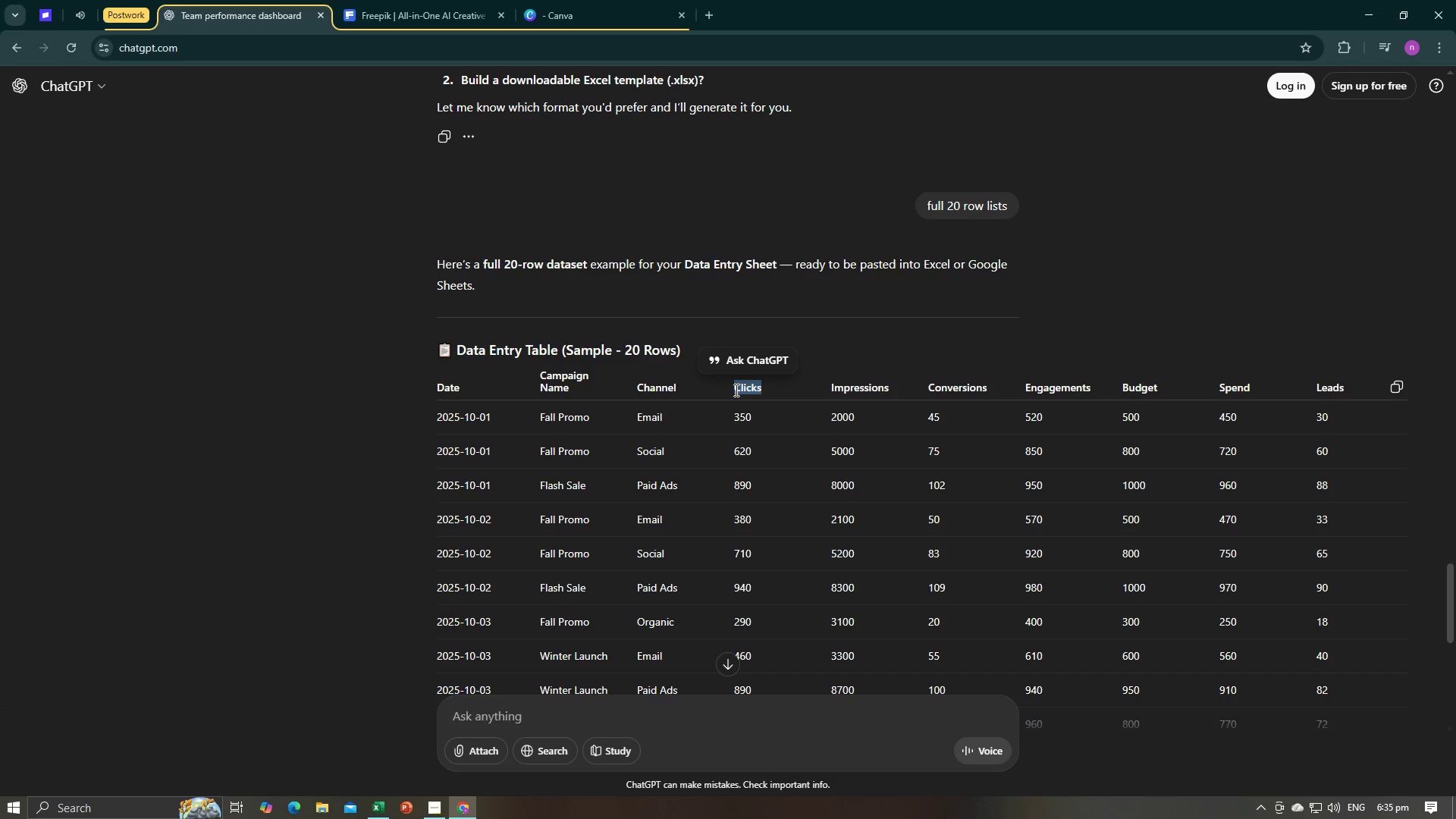 
key(Alt+AltLeft)
 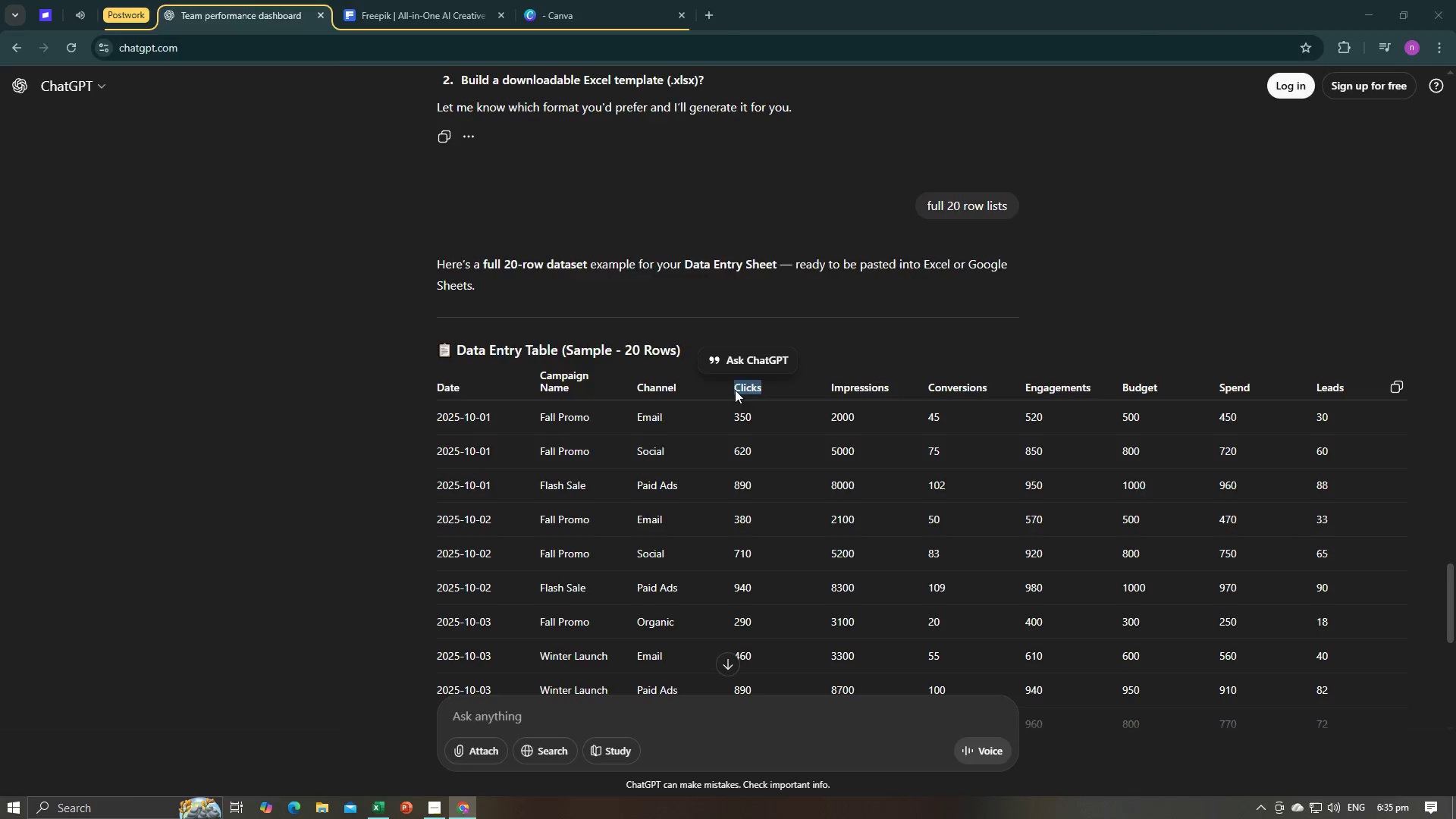 
key(Alt+Tab)
 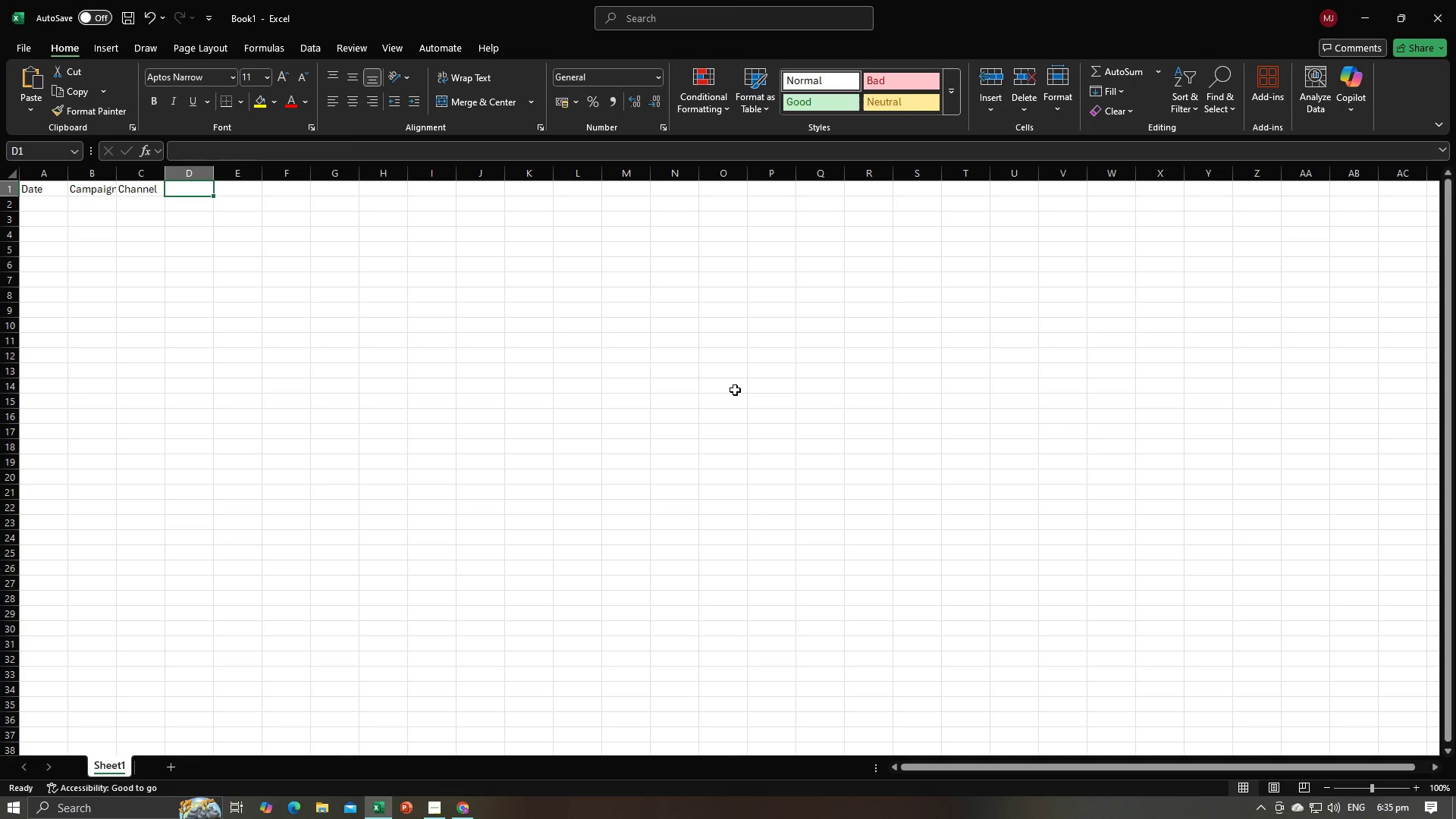 
key(Control+V)
 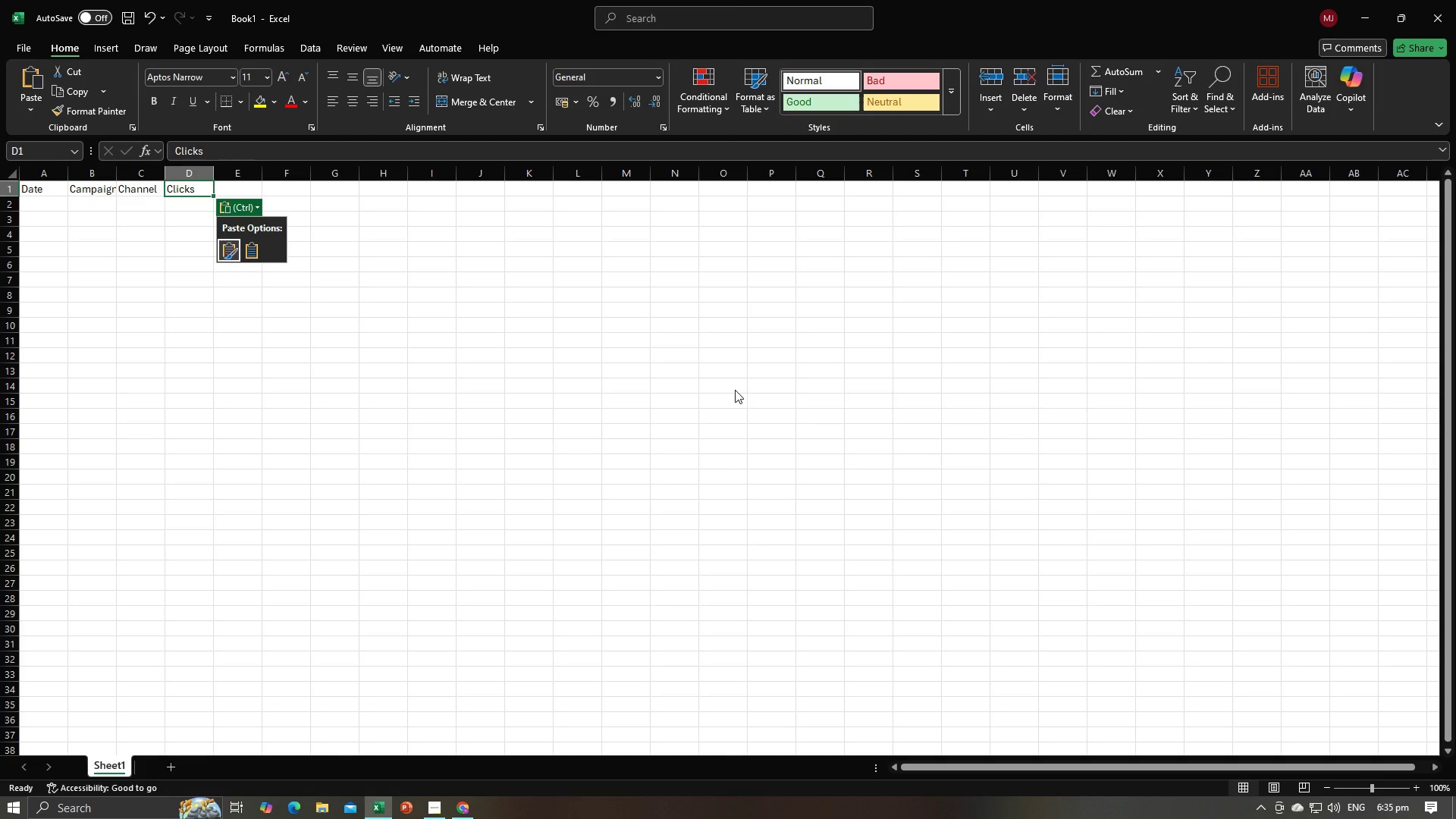 
key(Tab)
 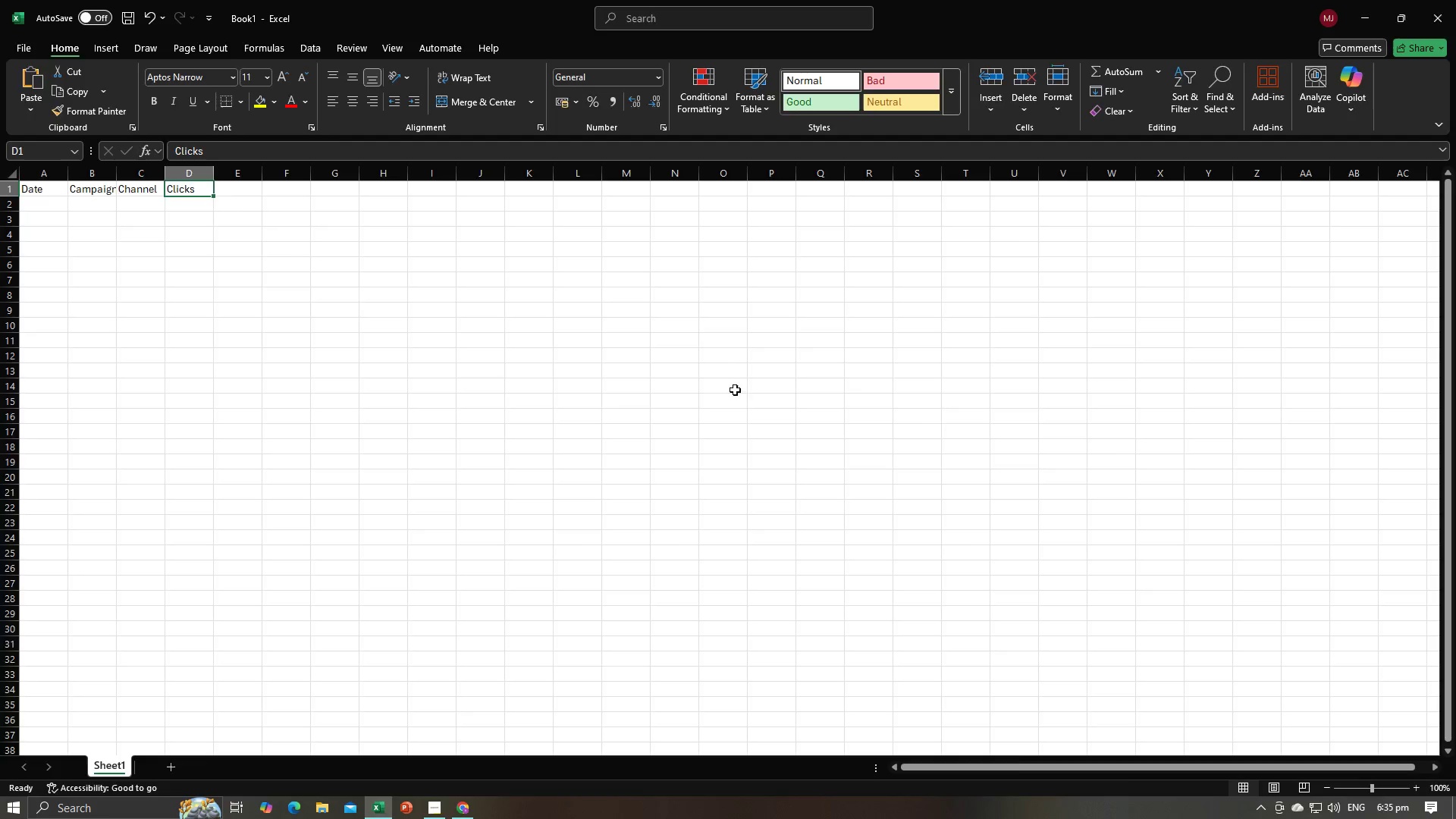 
key(Alt+AltLeft)
 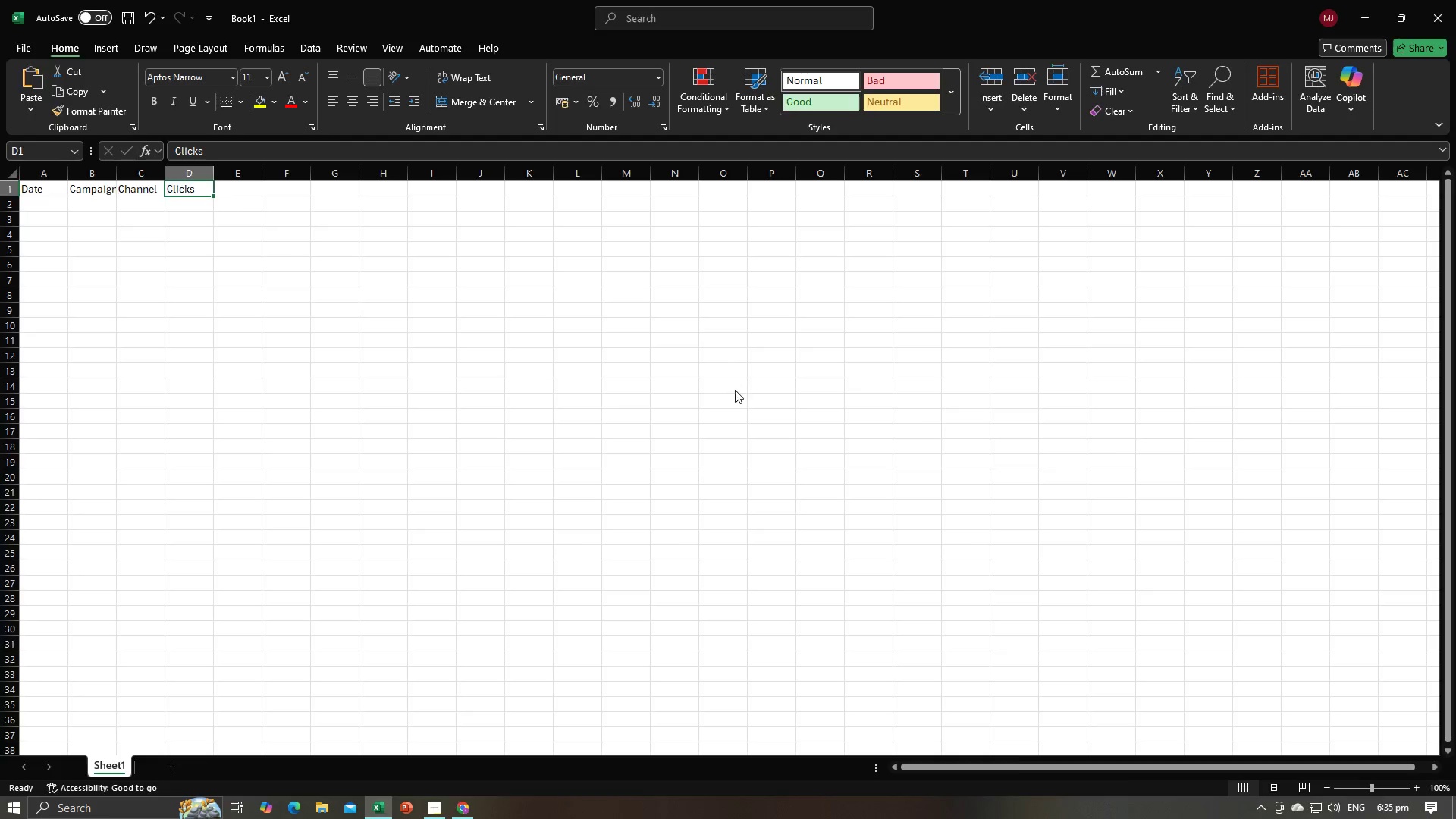 
key(Alt+Tab)
 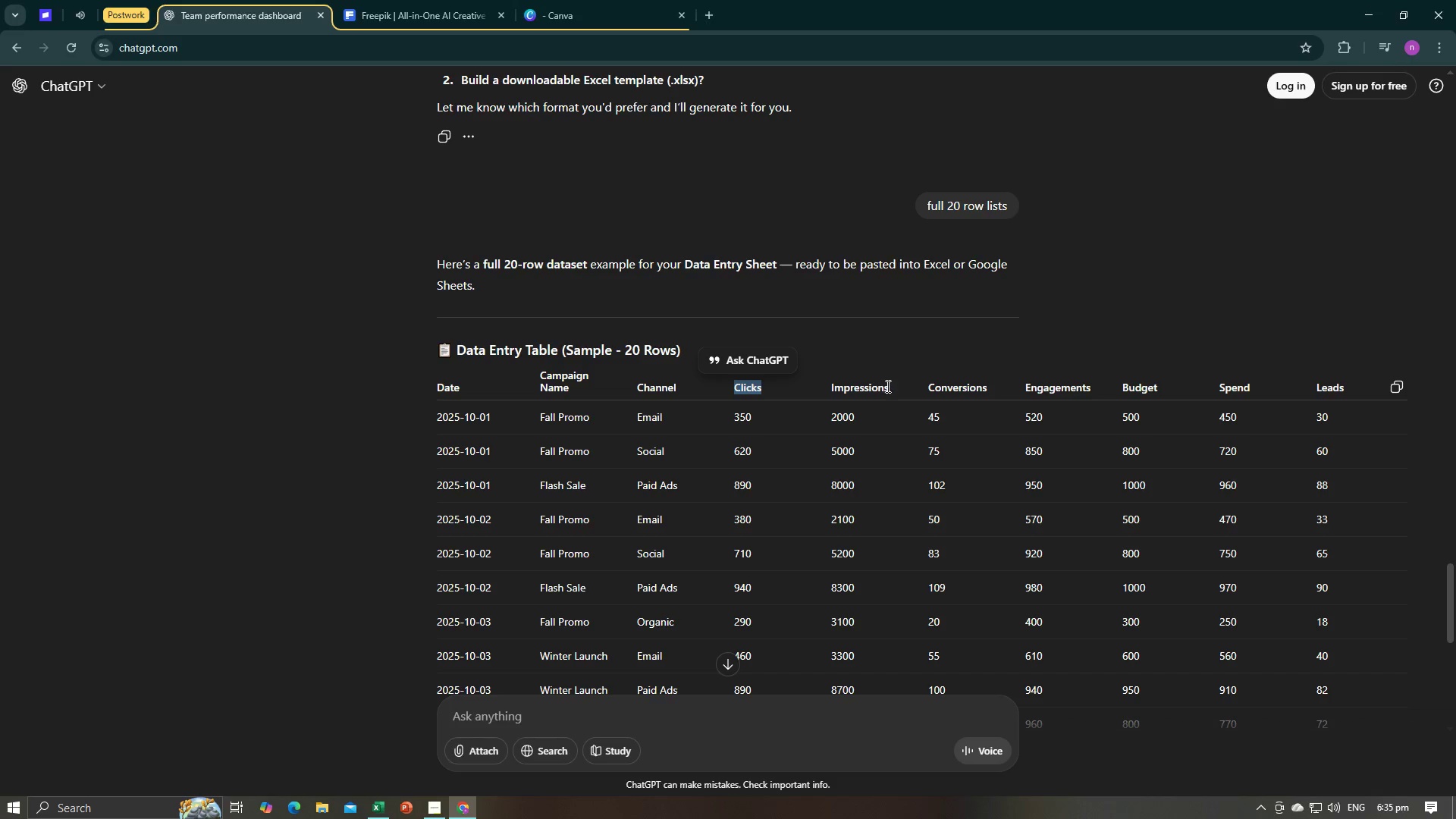 
left_click_drag(start_coordinate=[890, 388], to_coordinate=[832, 392])
 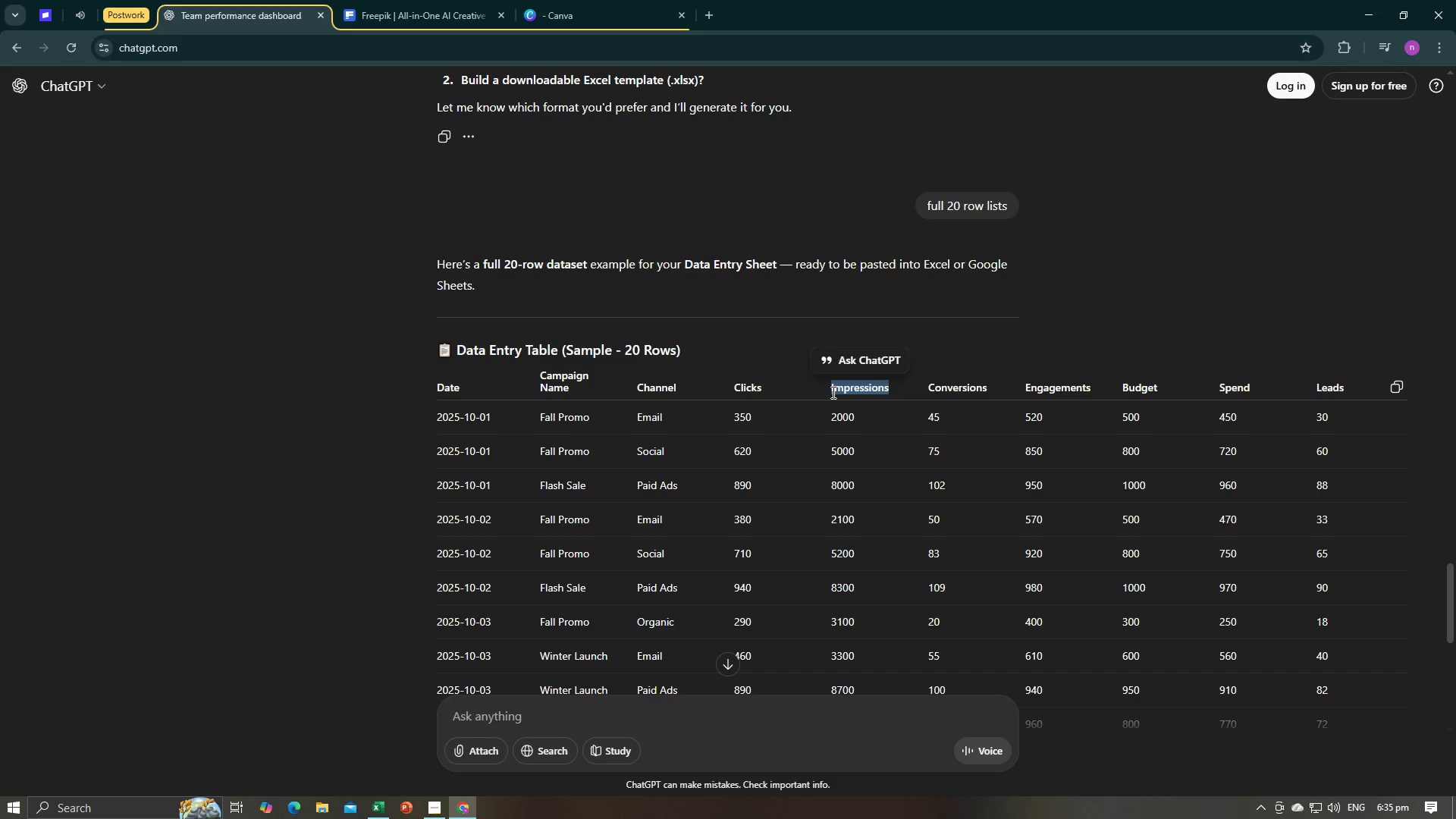 
key(Control+C)
 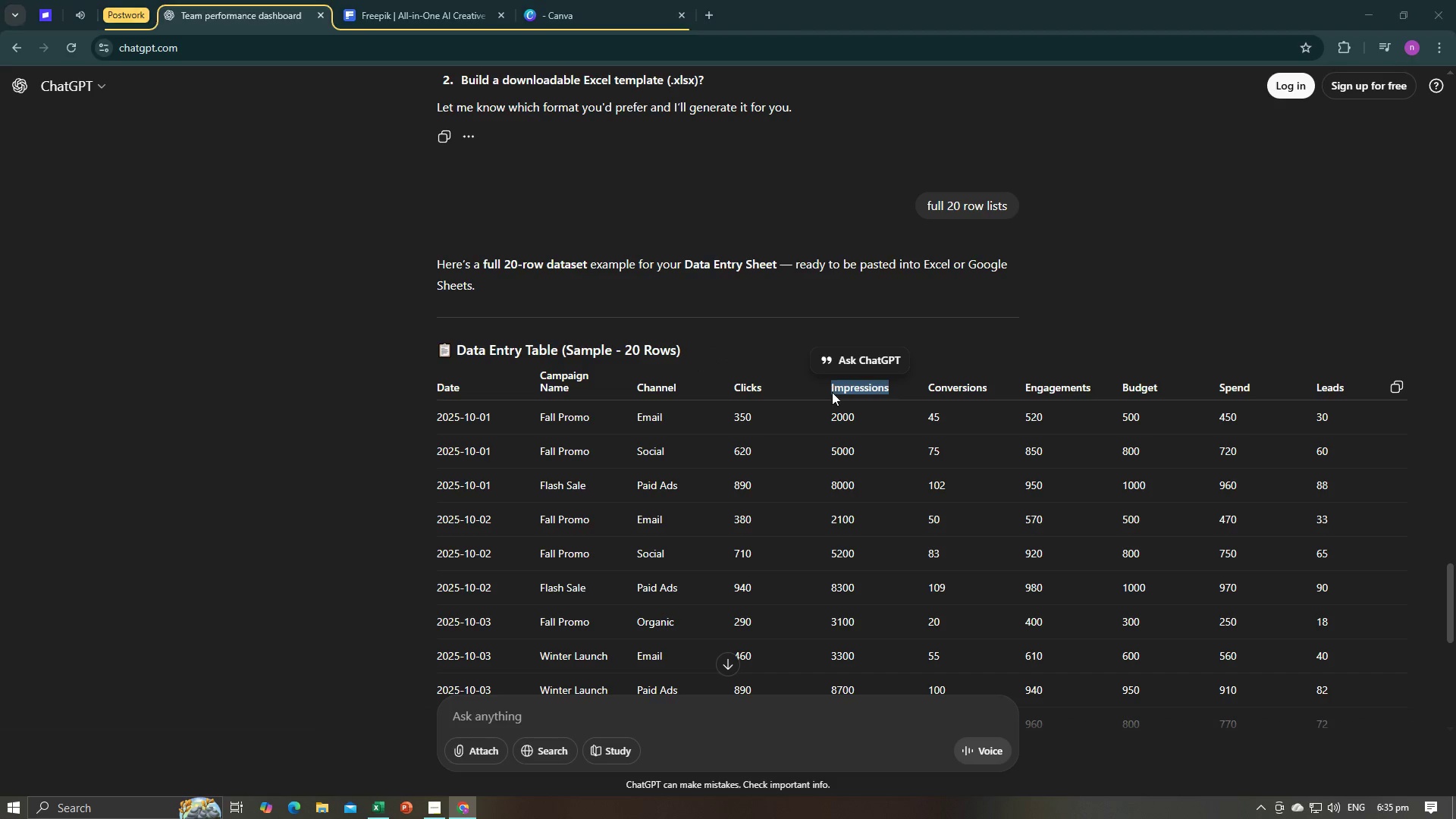 
key(Alt+AltLeft)
 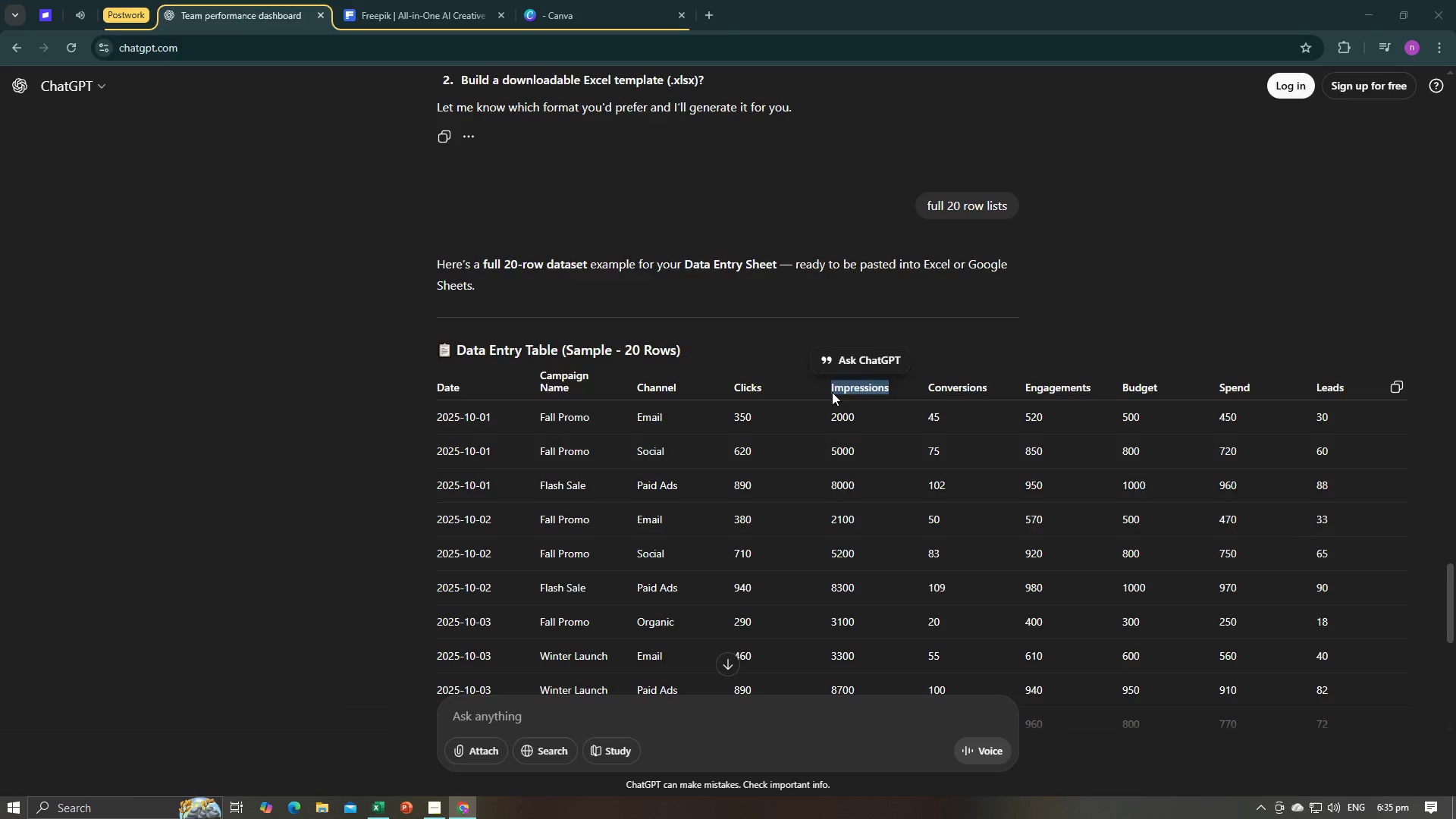 
key(Alt+Tab)
 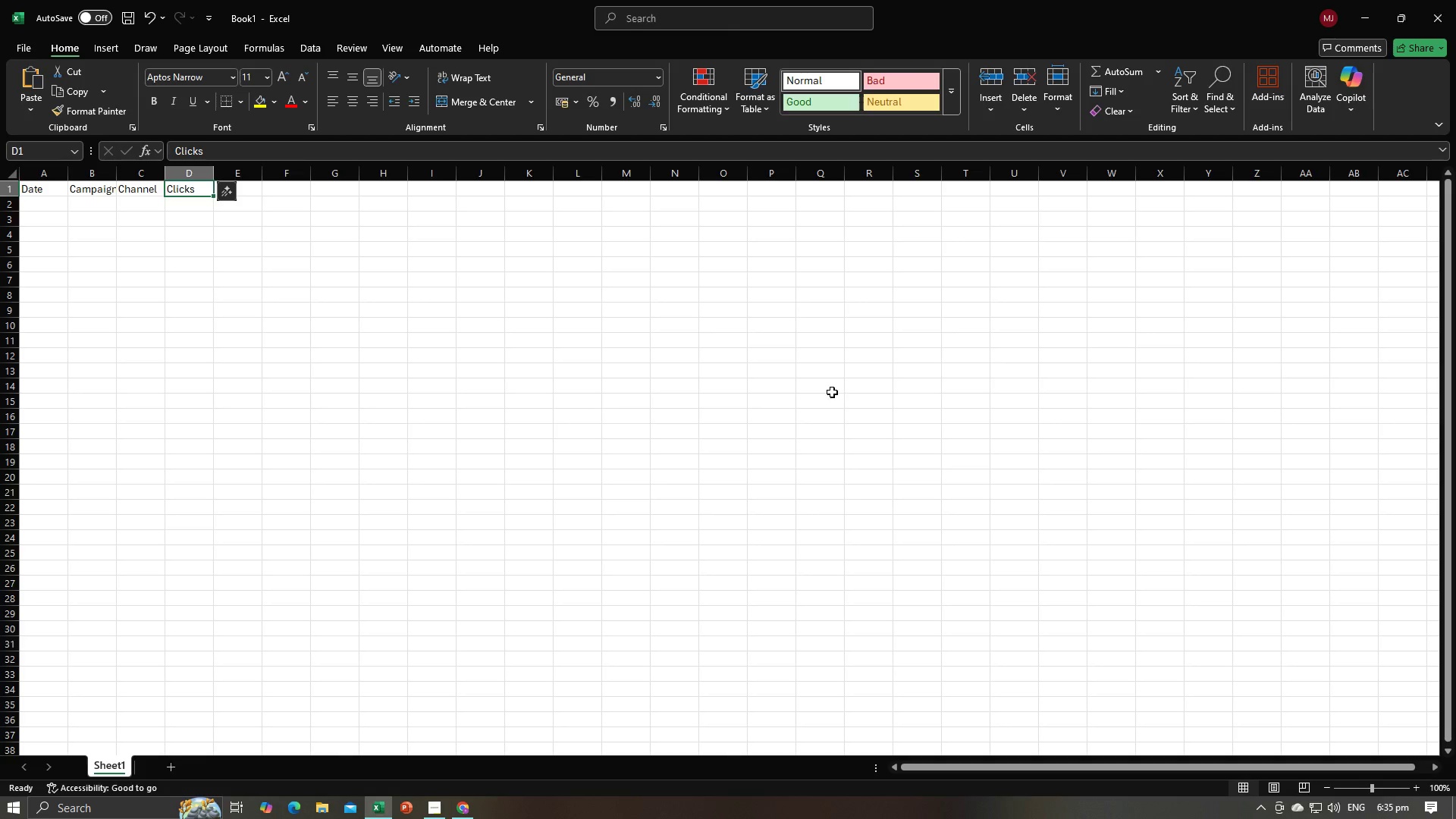 
key(Tab)
 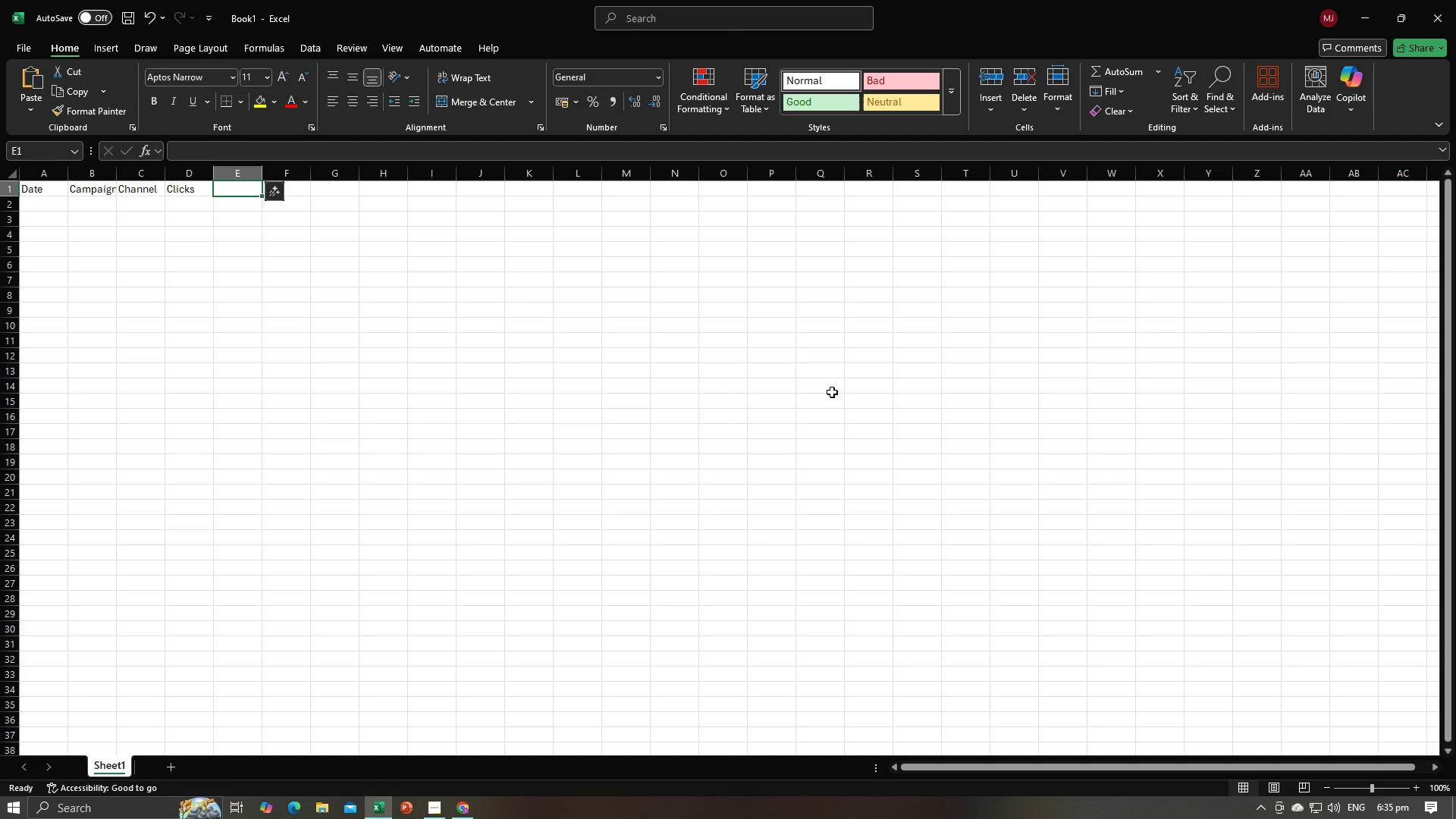 
key(Control+V)
 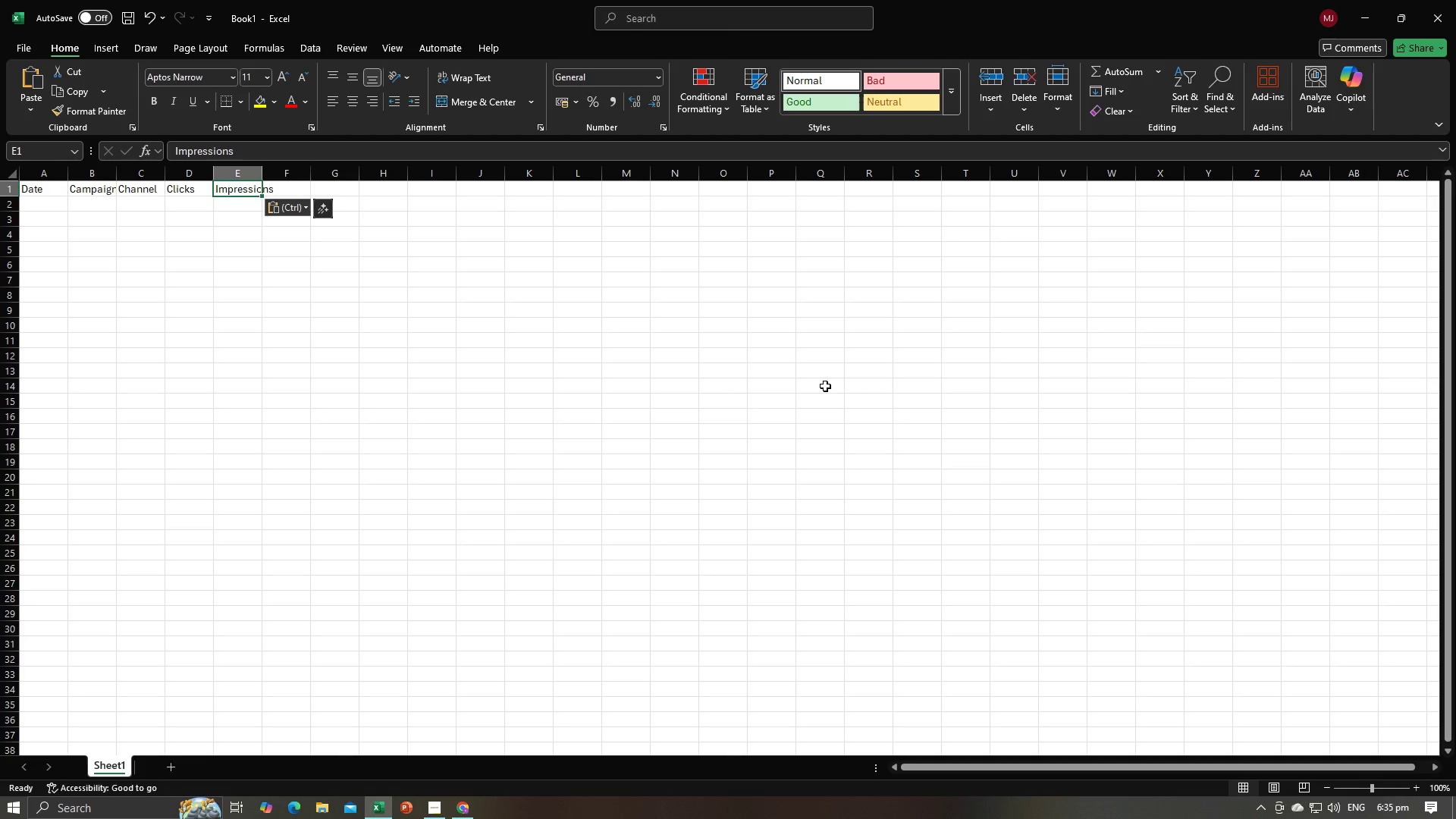 
key(Tab)
 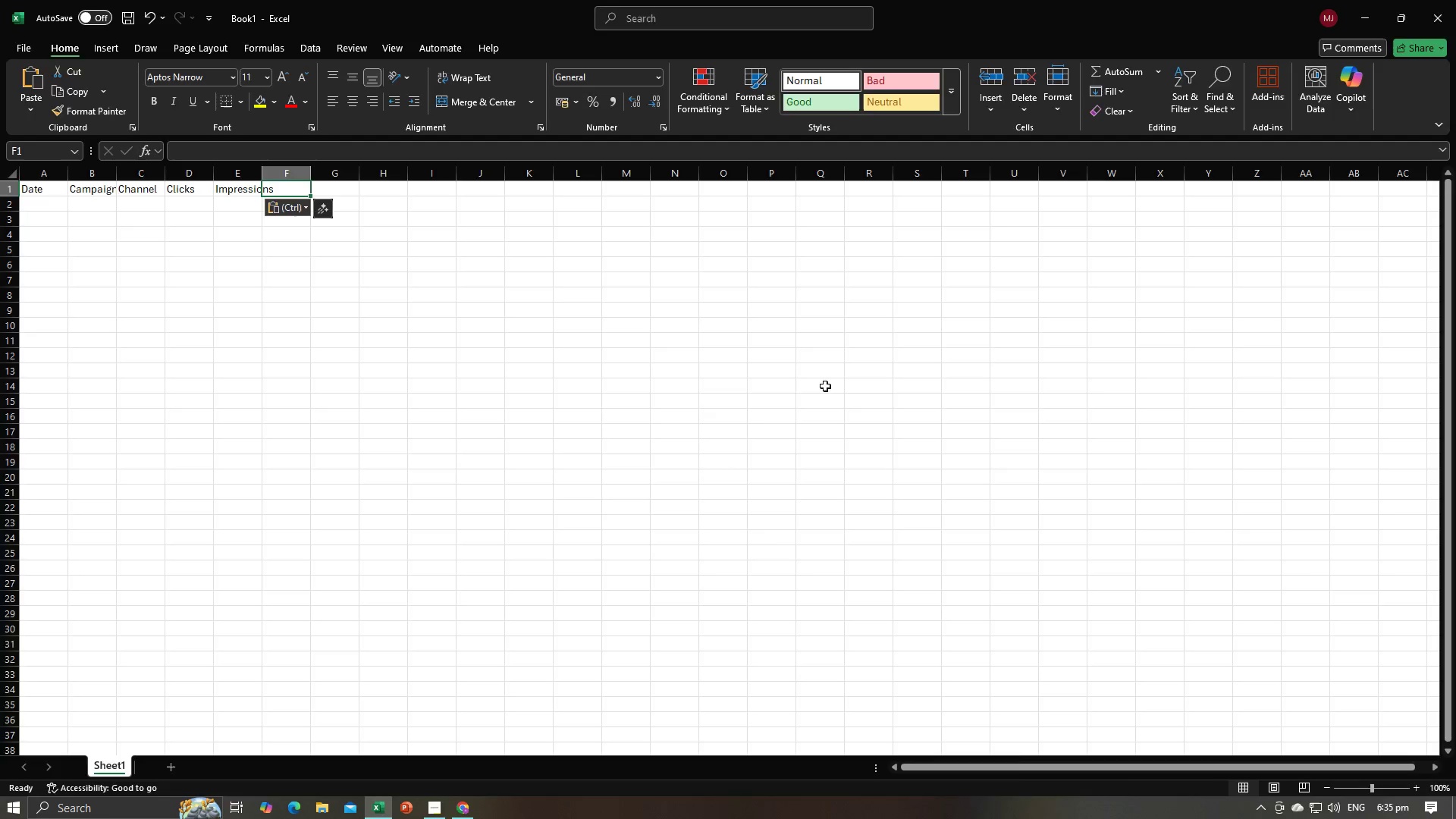 
key(Alt+AltLeft)
 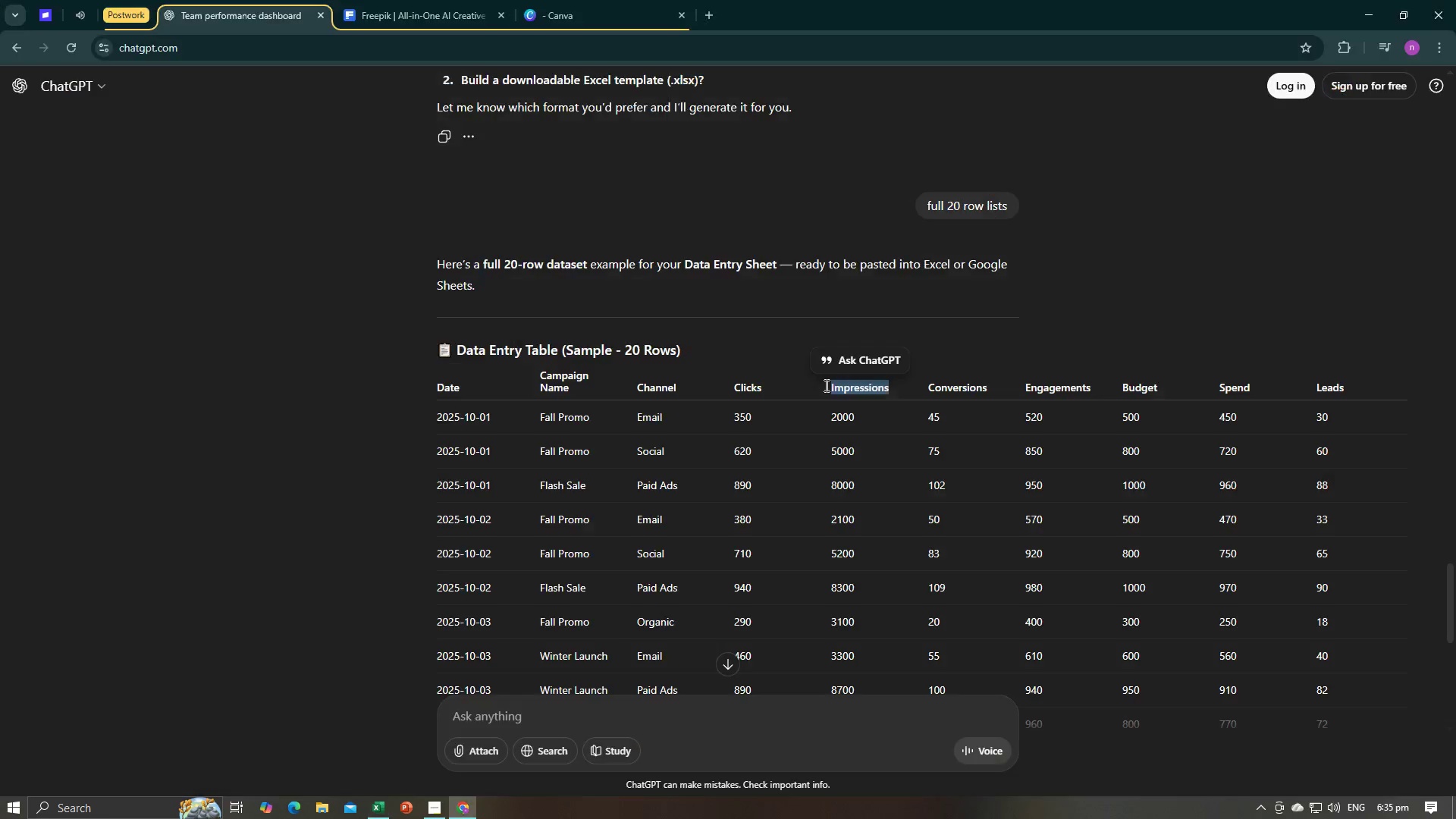 
key(Alt+Tab)
 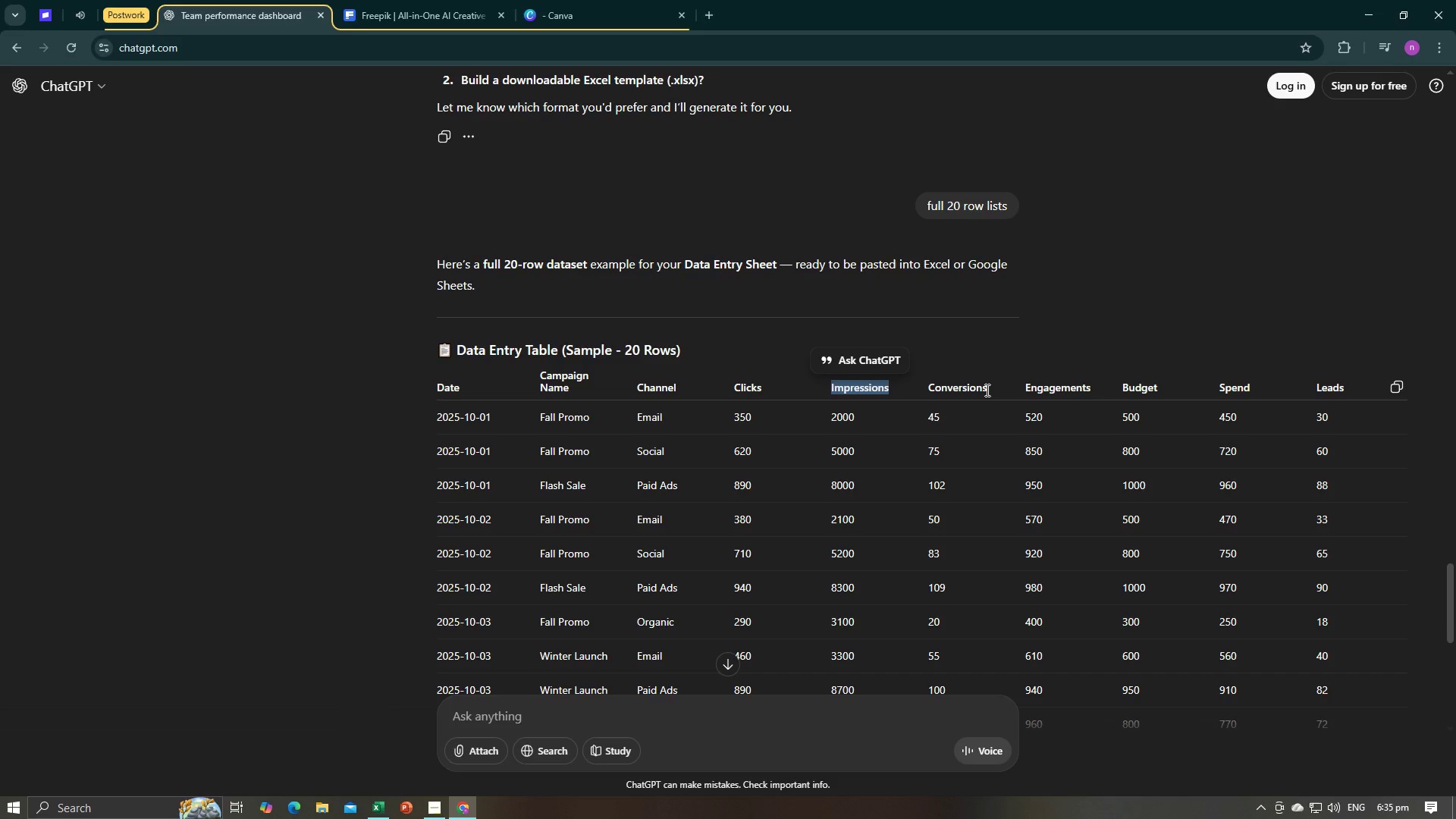 
left_click_drag(start_coordinate=[986, 390], to_coordinate=[930, 394])
 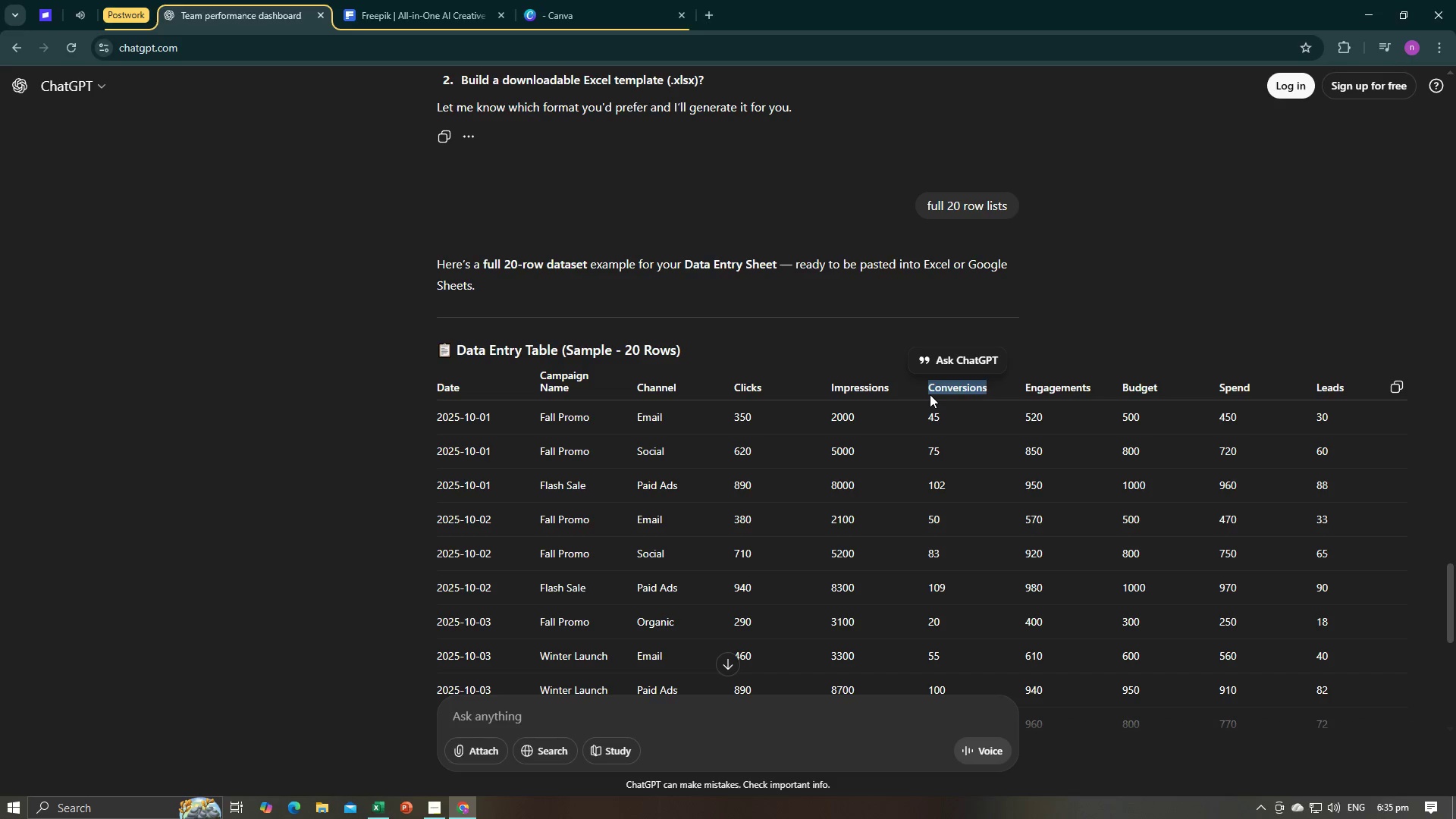 
key(Control+C)
 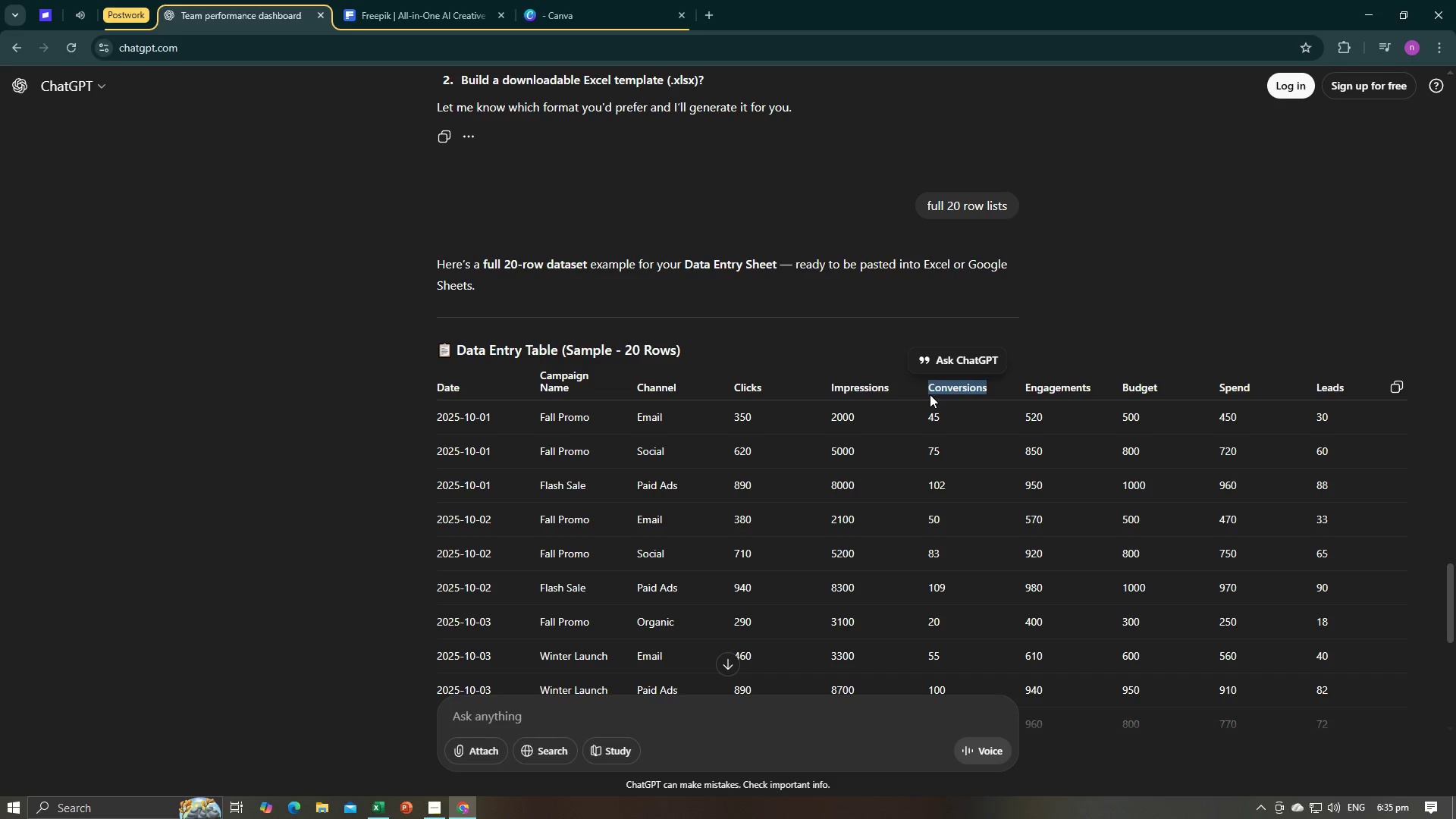 
key(Control+C)
 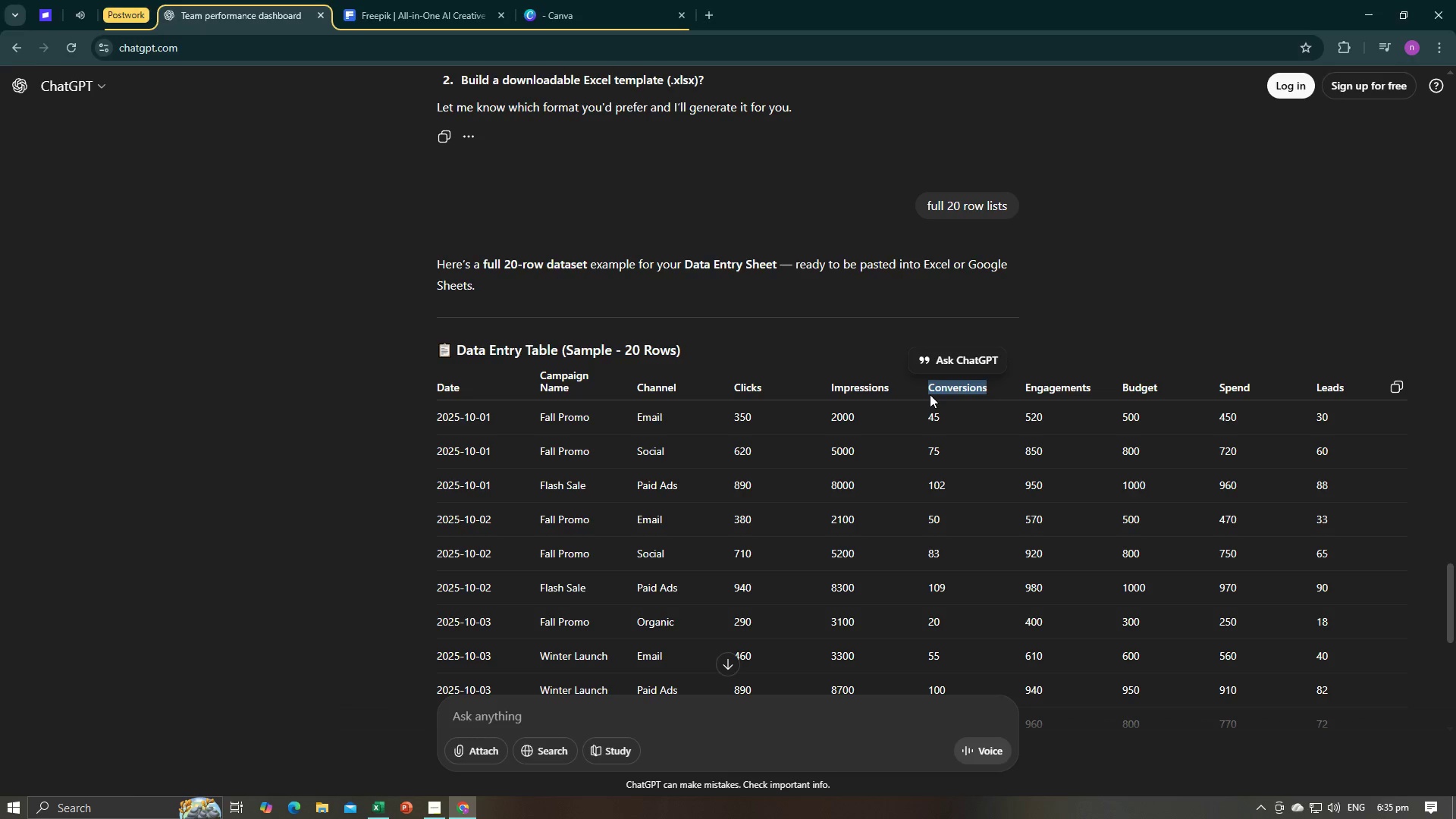 
key(Alt+AltLeft)
 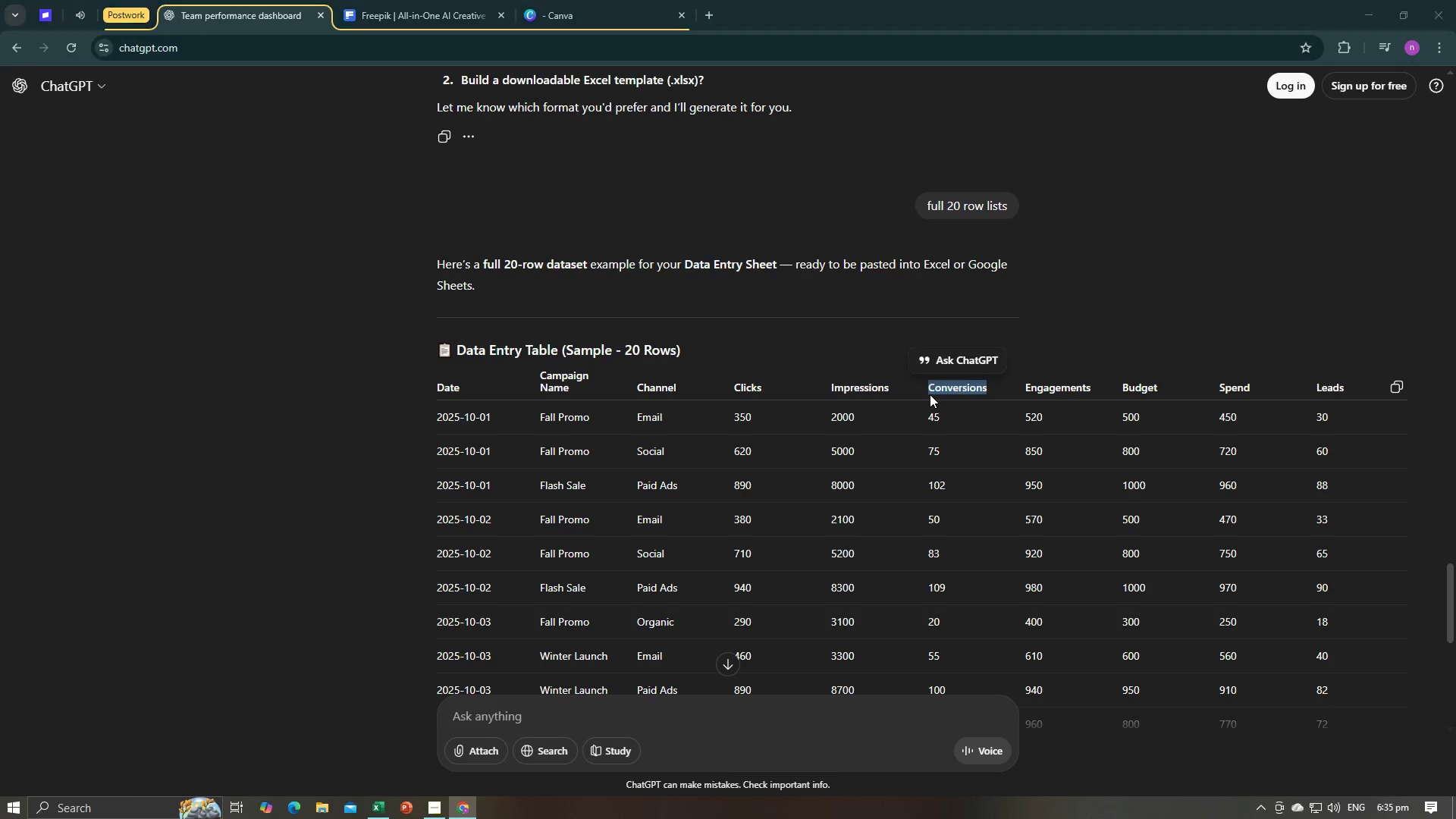 
key(Alt+Tab)
 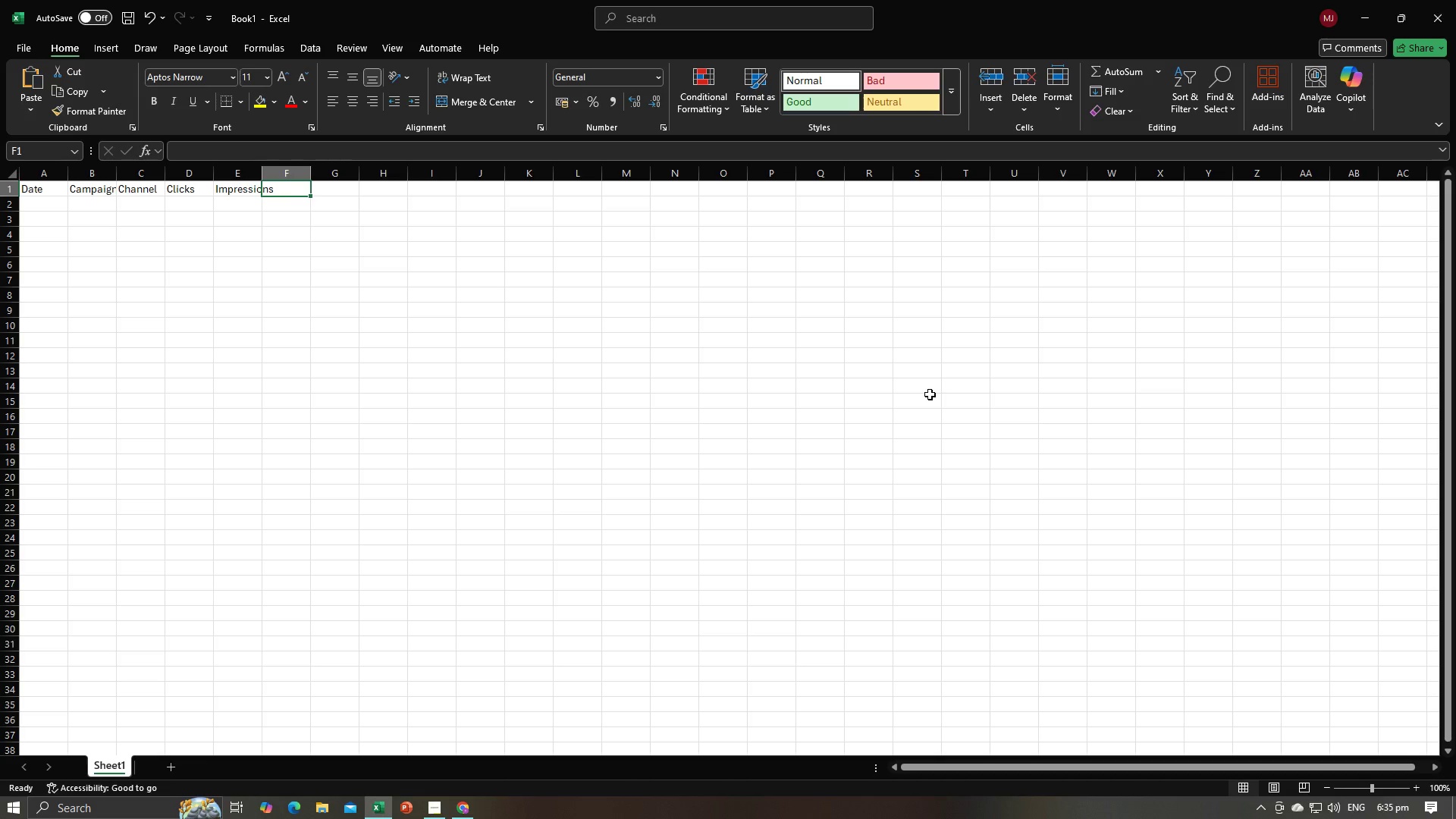 
key(Control+V)
 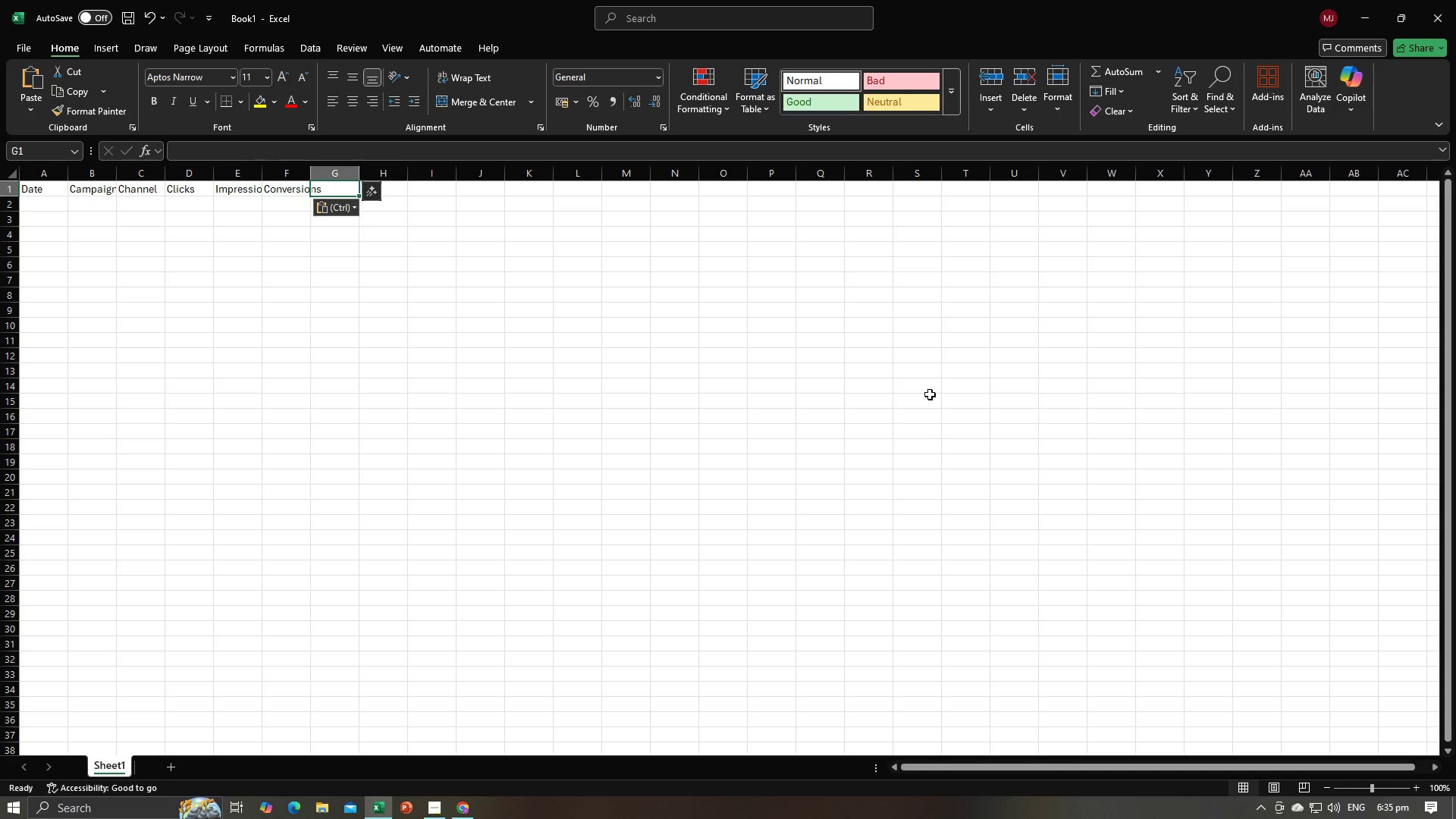 
key(Tab)
 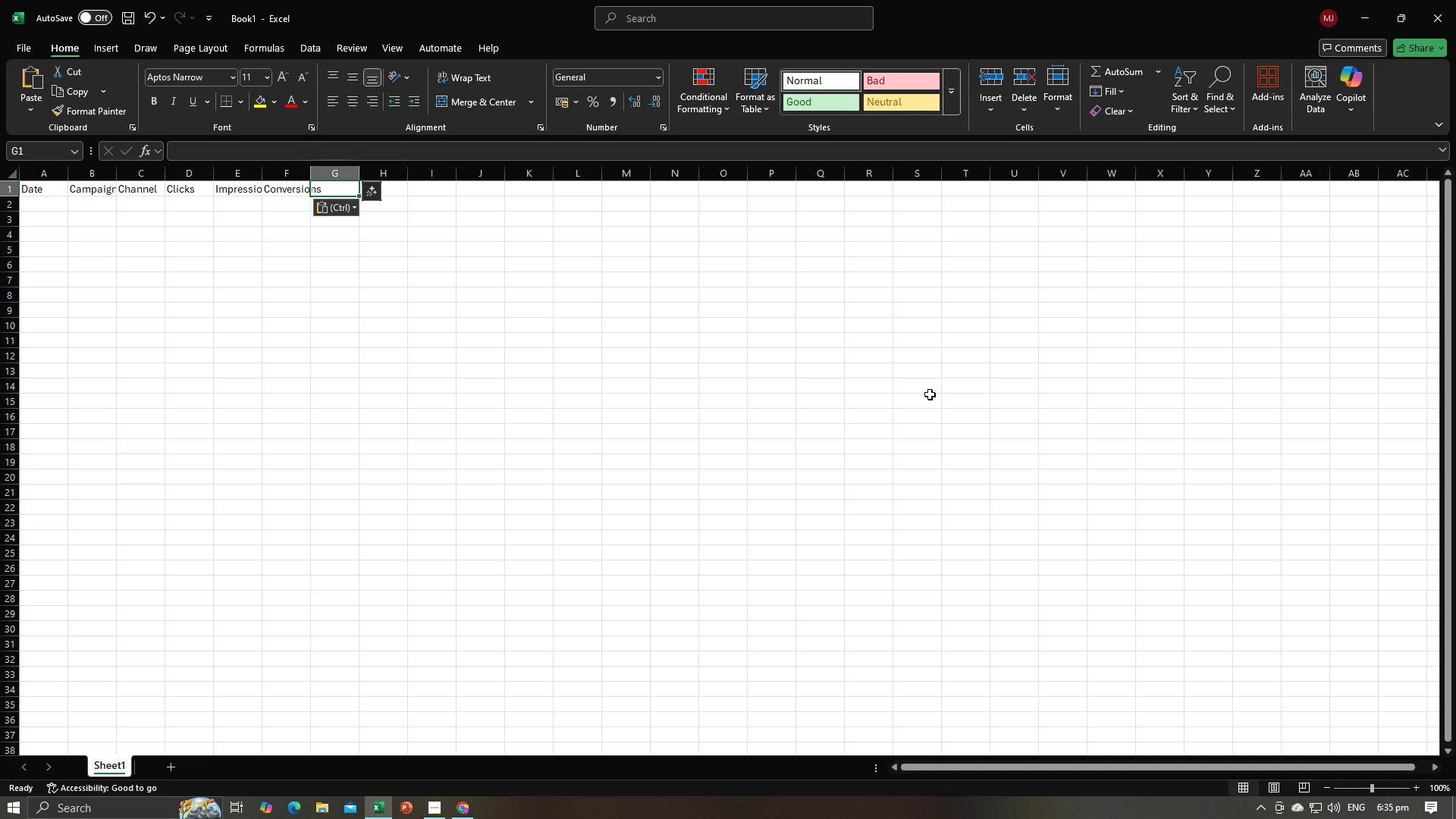 
key(Alt+AltLeft)
 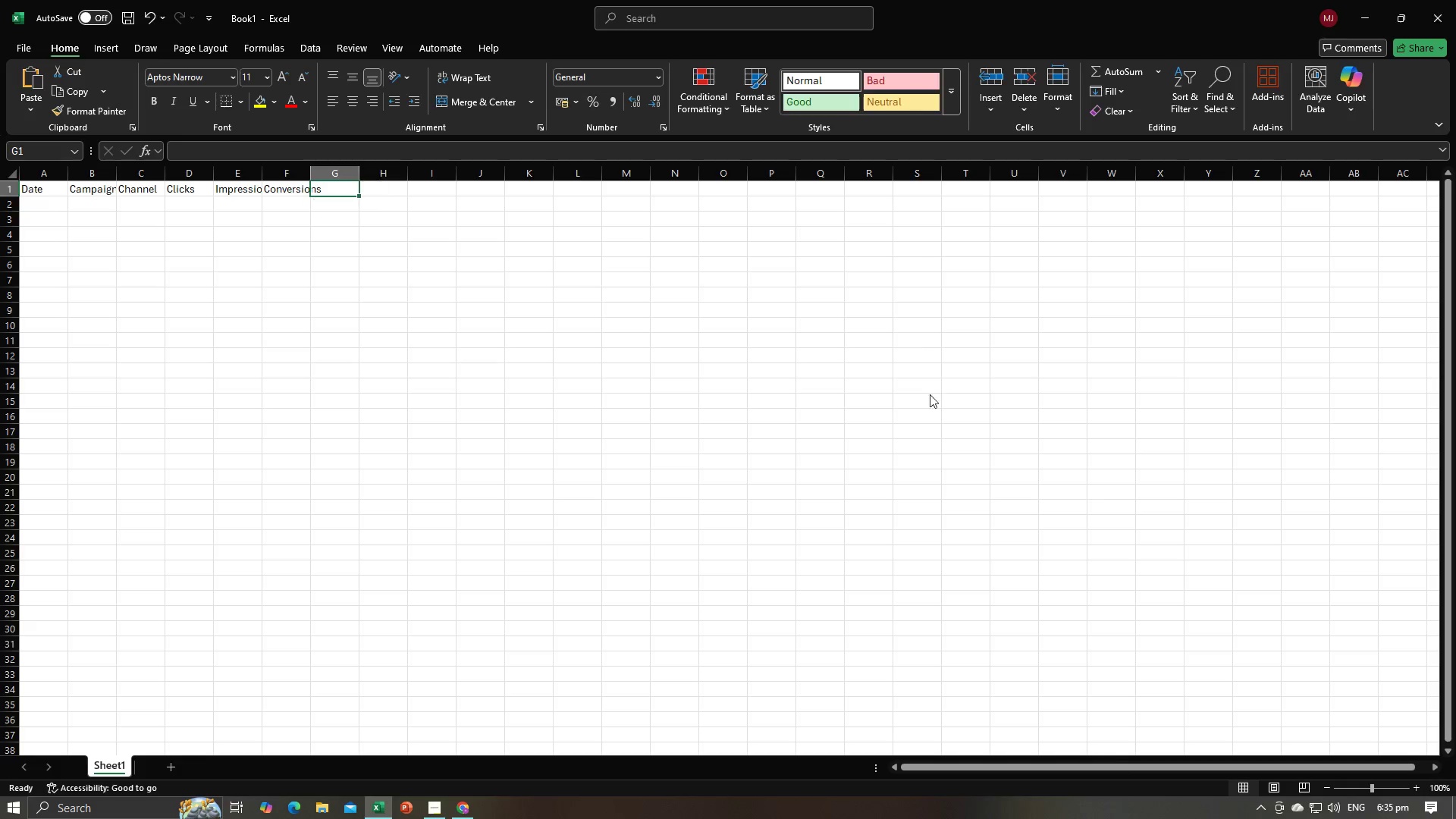 
key(Alt+Tab)
 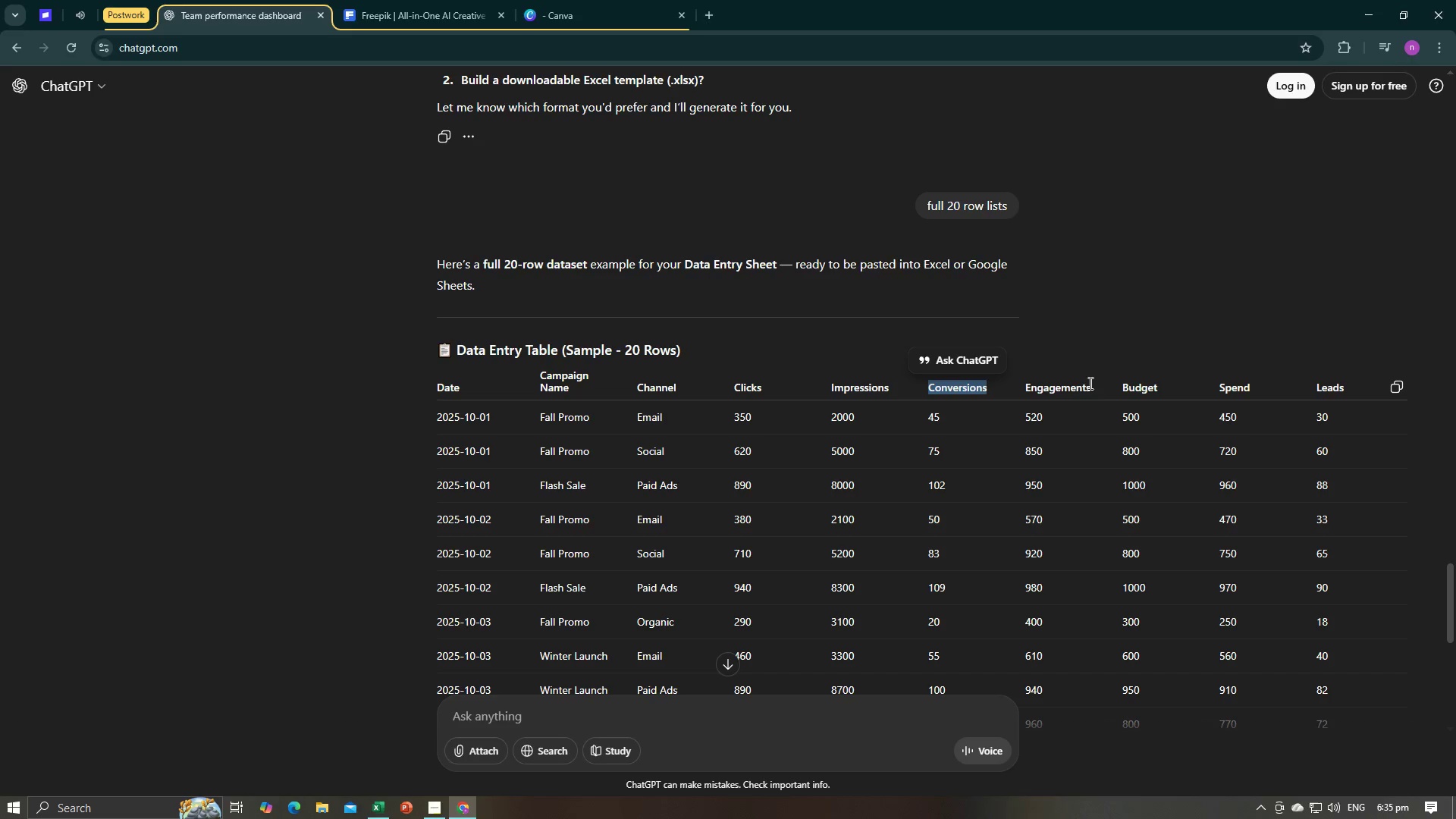 
left_click_drag(start_coordinate=[1094, 390], to_coordinate=[1022, 391])
 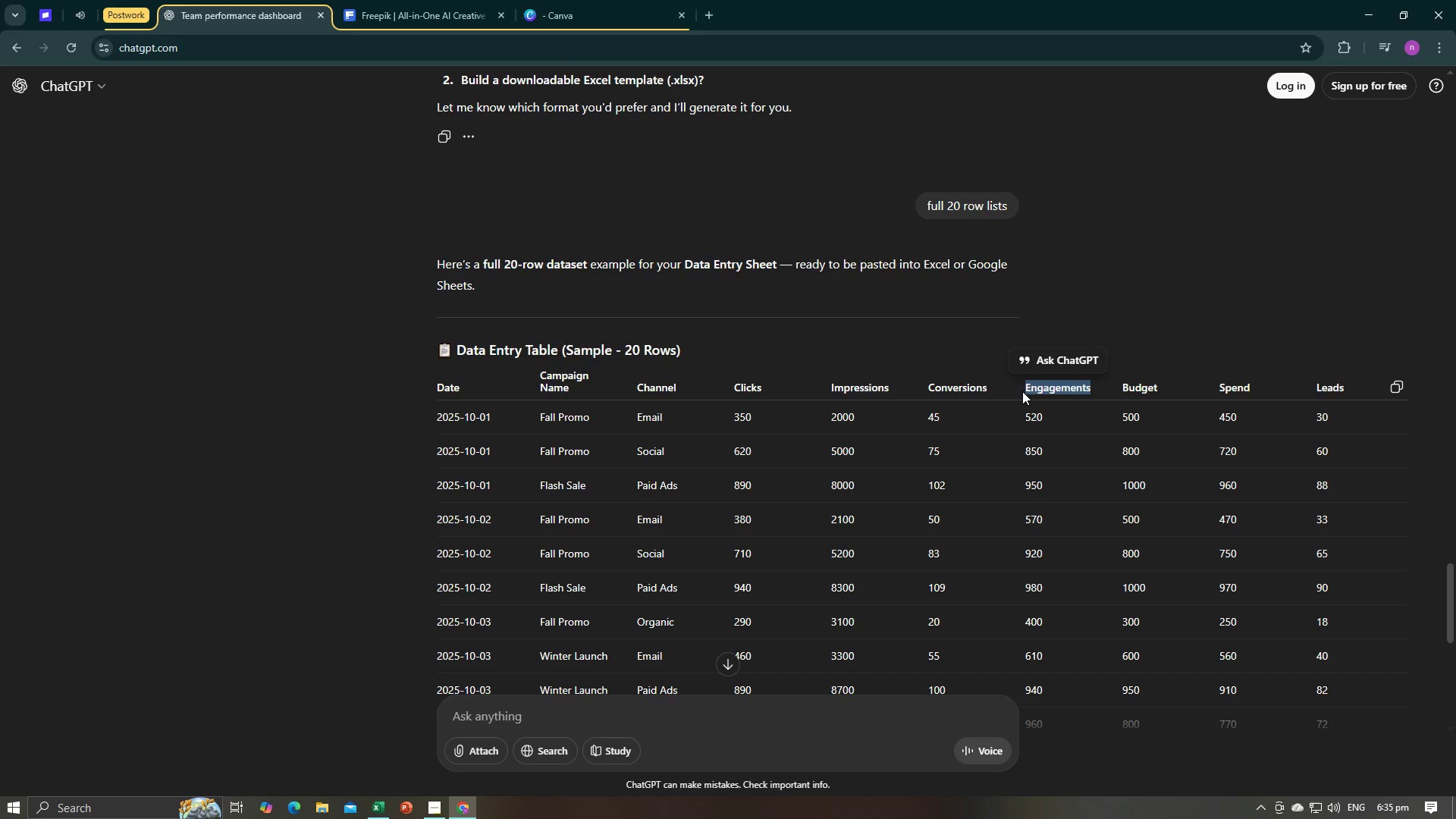 
key(Control+C)
 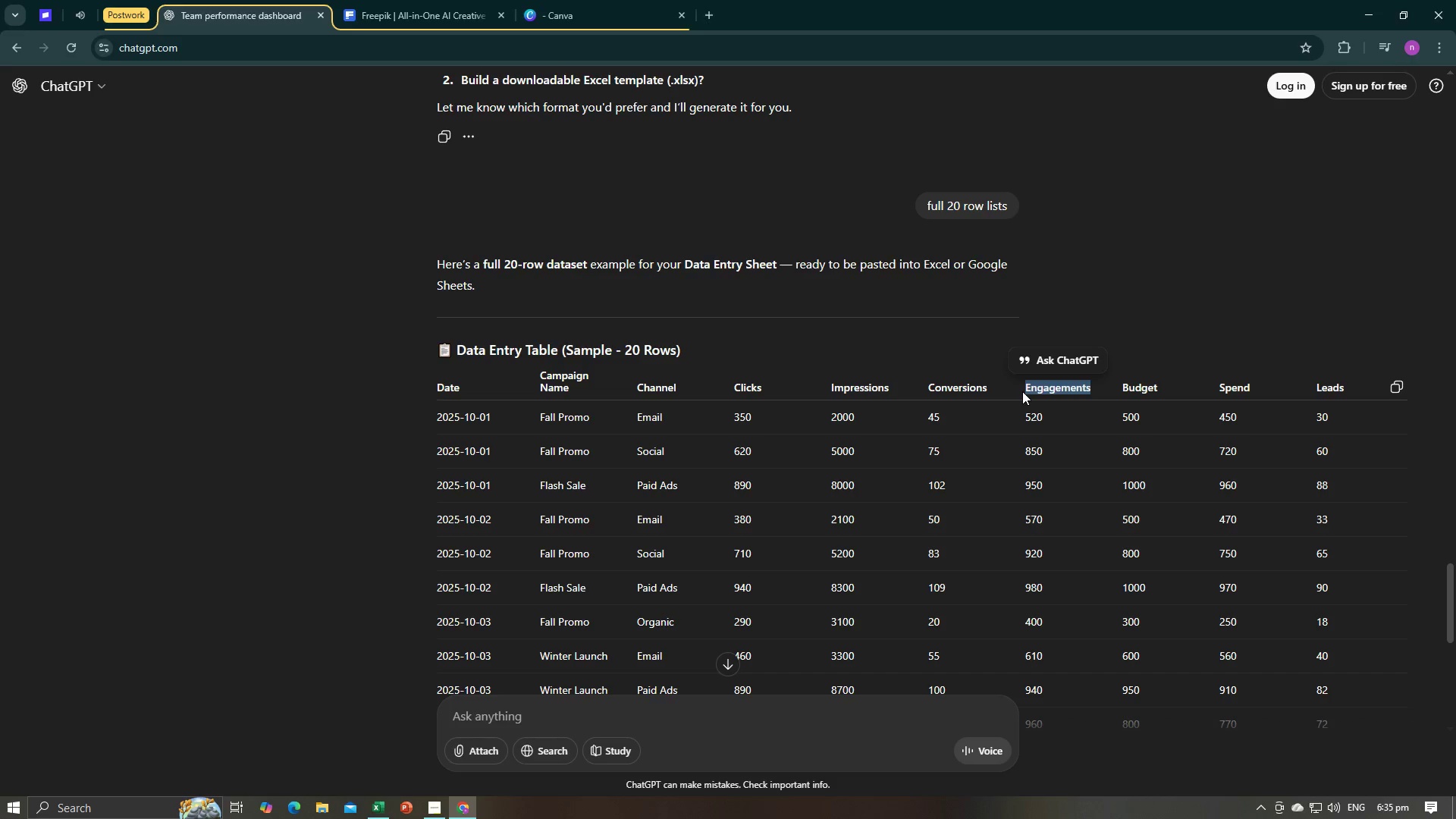 
key(Control+C)
 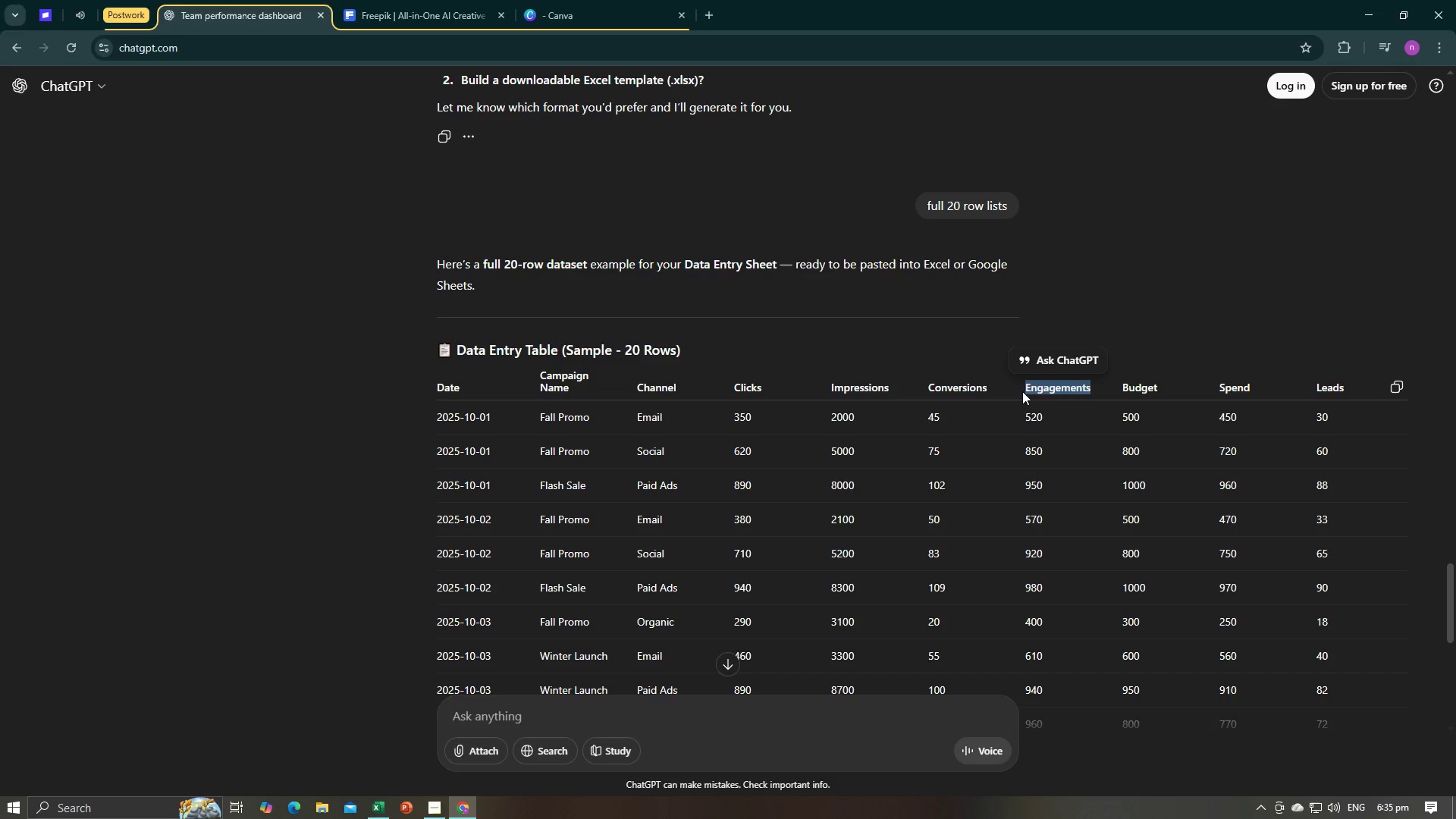 
key(Alt+AltLeft)
 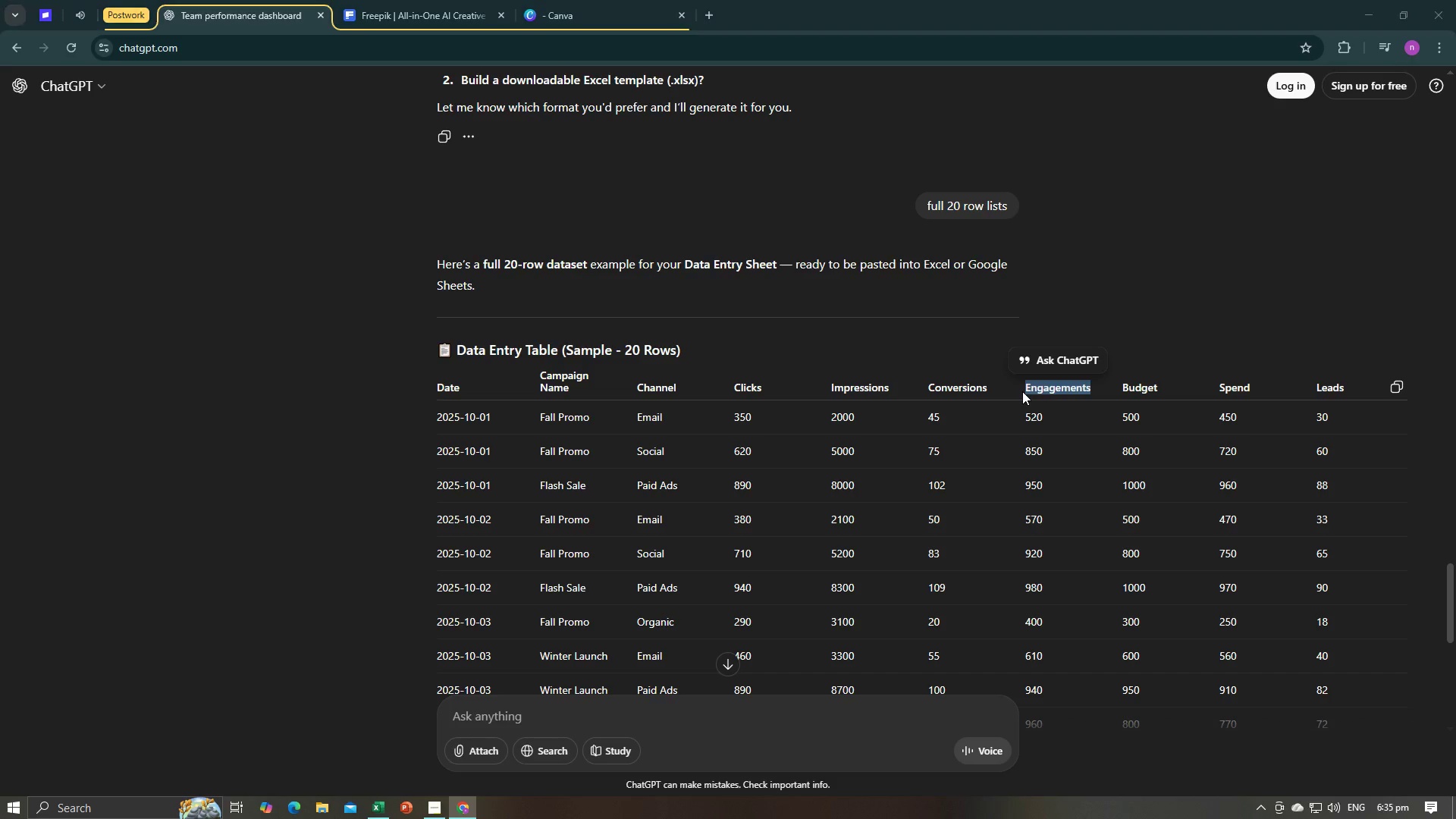 
key(Alt+Tab)
 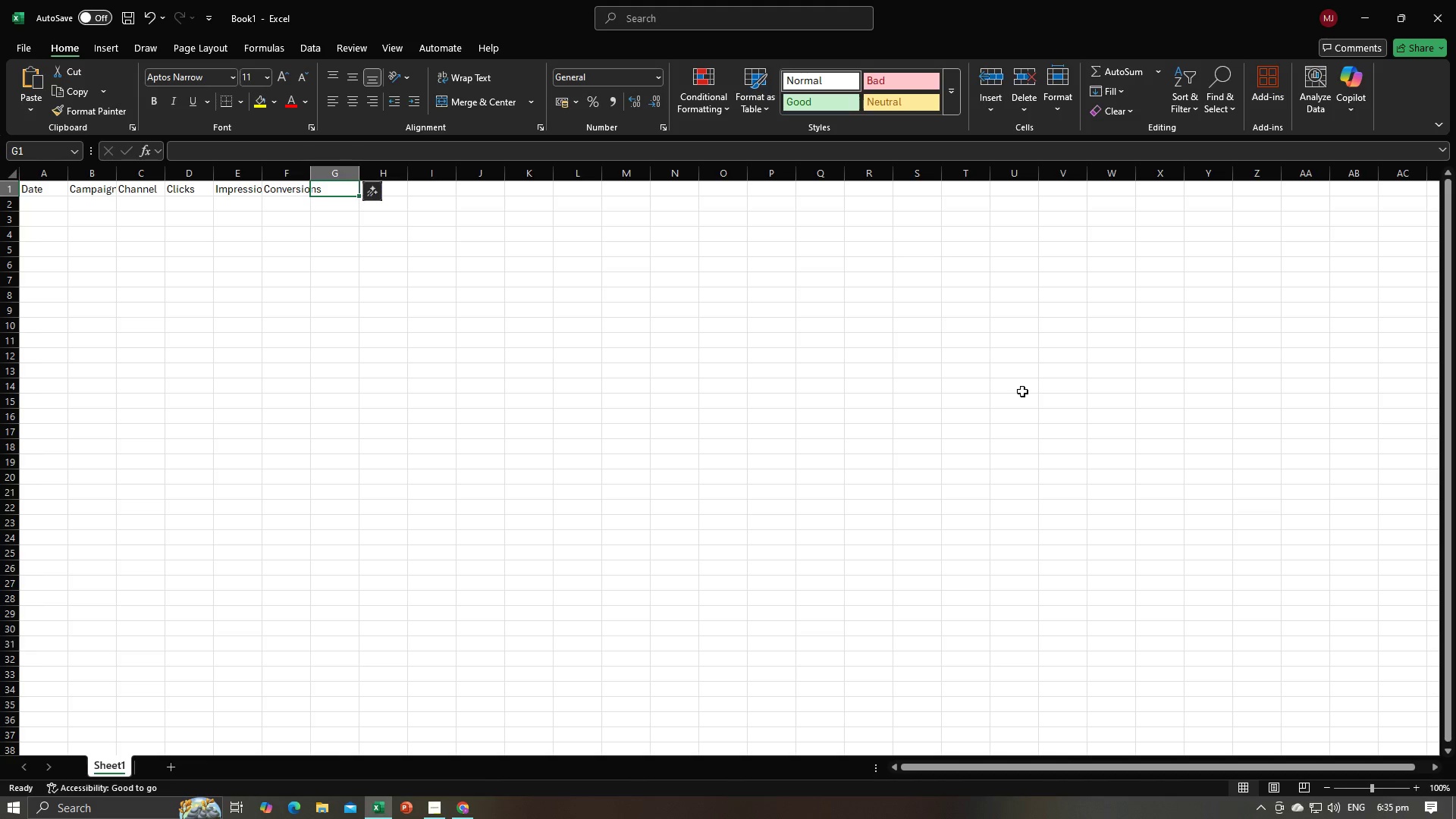 
key(Control+V)
 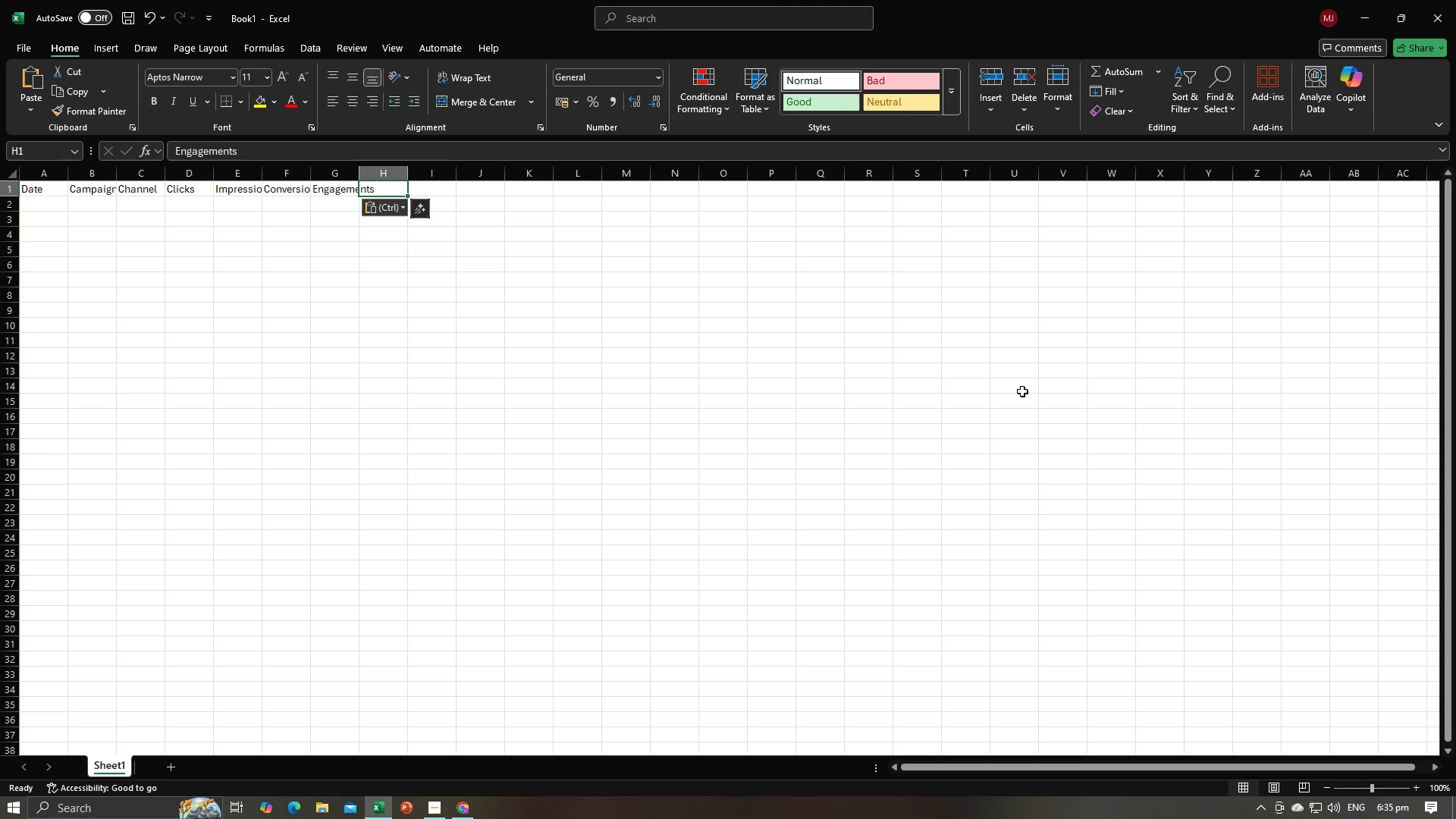 
key(Tab)
 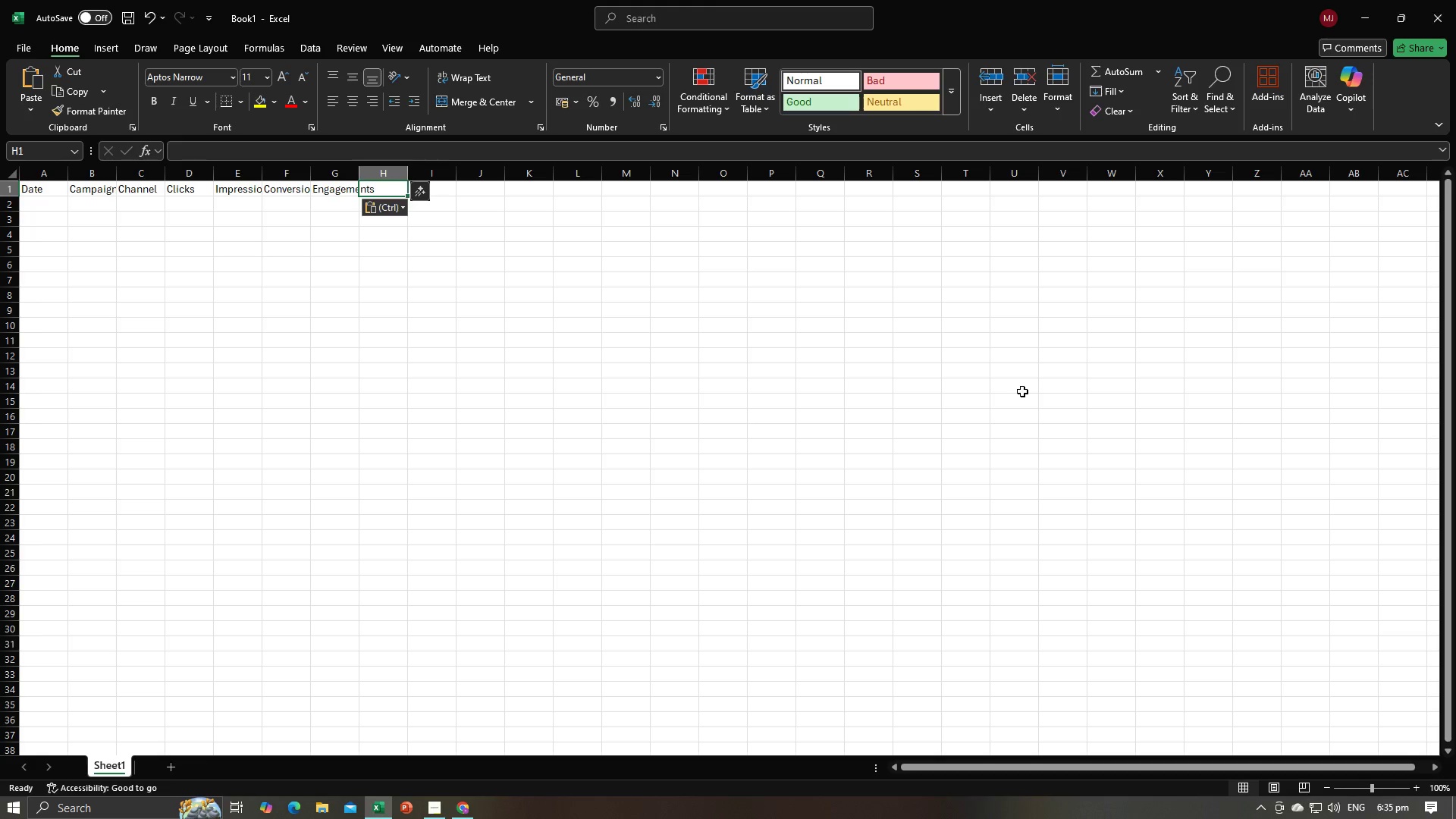 
key(Alt+AltLeft)
 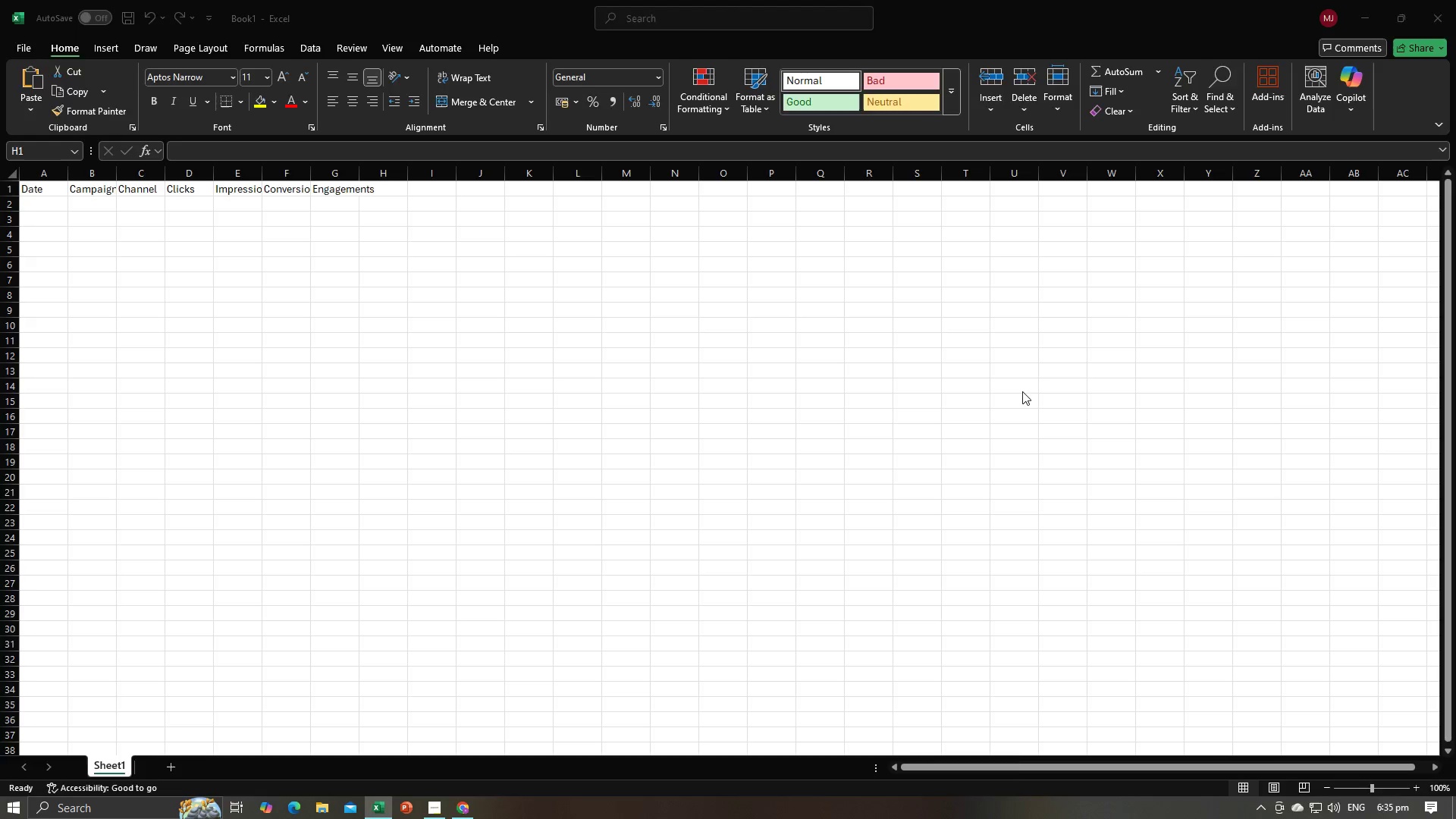 
key(Alt+Tab)
 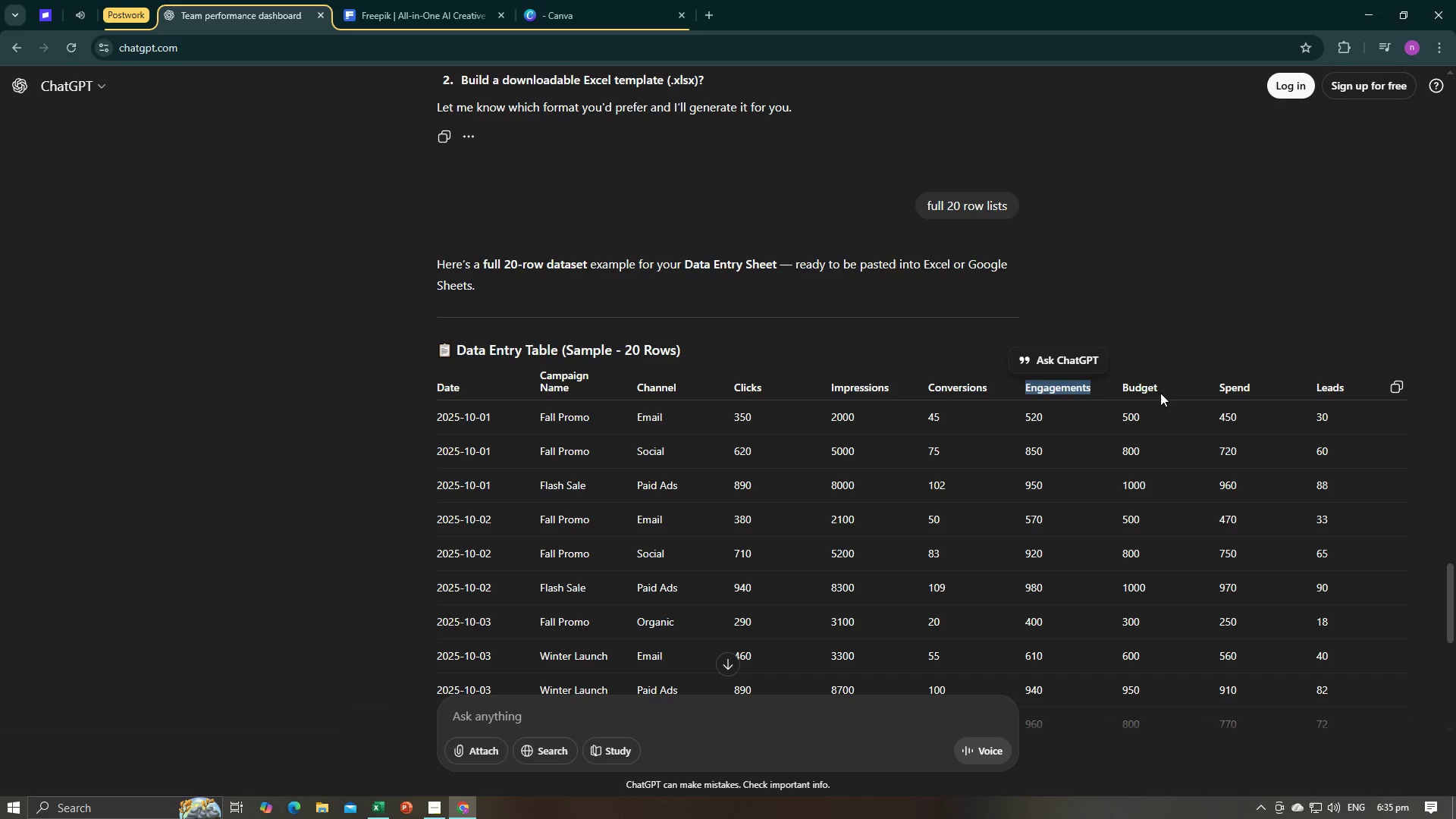 
left_click_drag(start_coordinate=[1160, 390], to_coordinate=[1125, 390])
 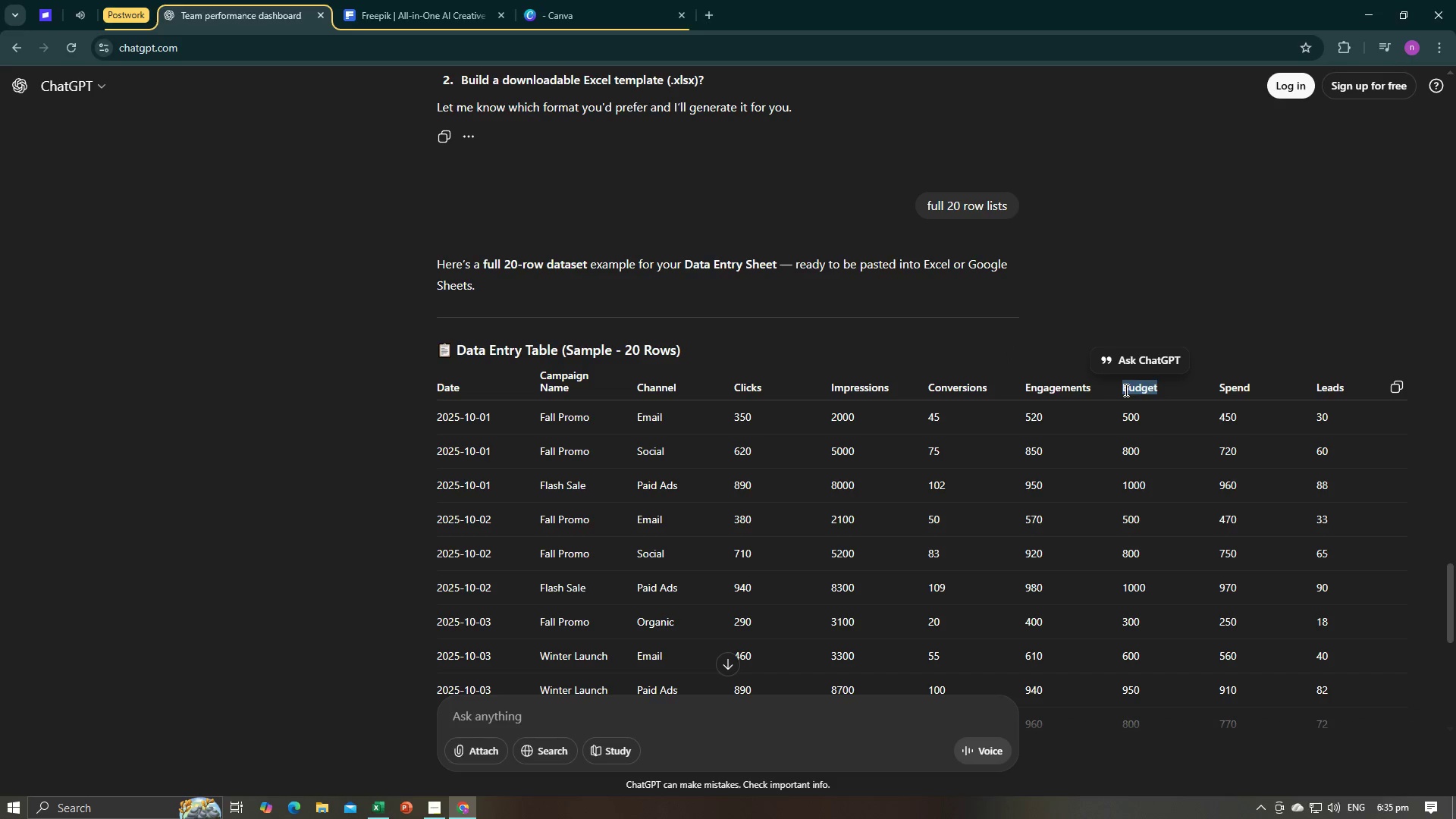 
key(Control+C)
 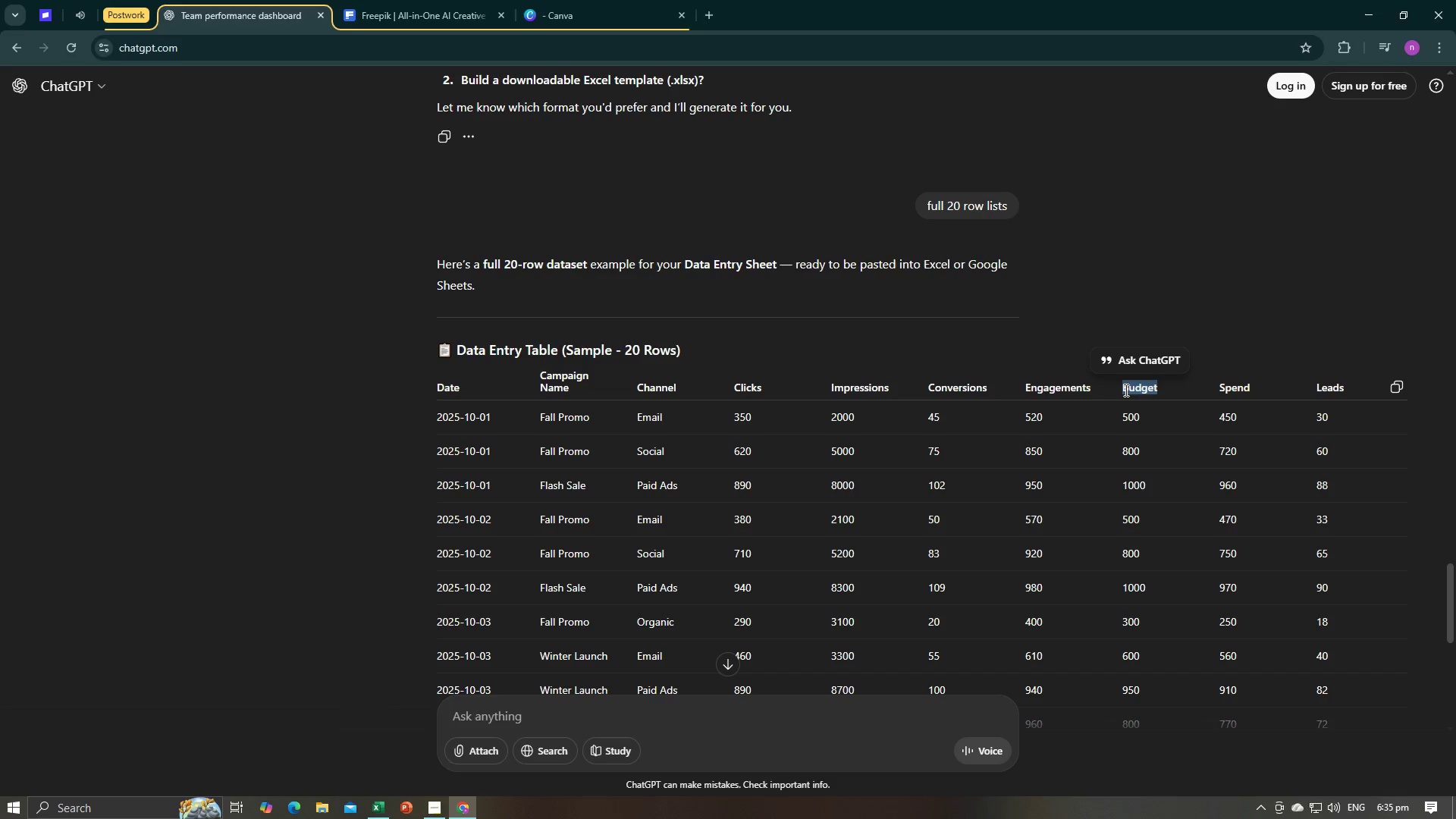 
key(Control+C)
 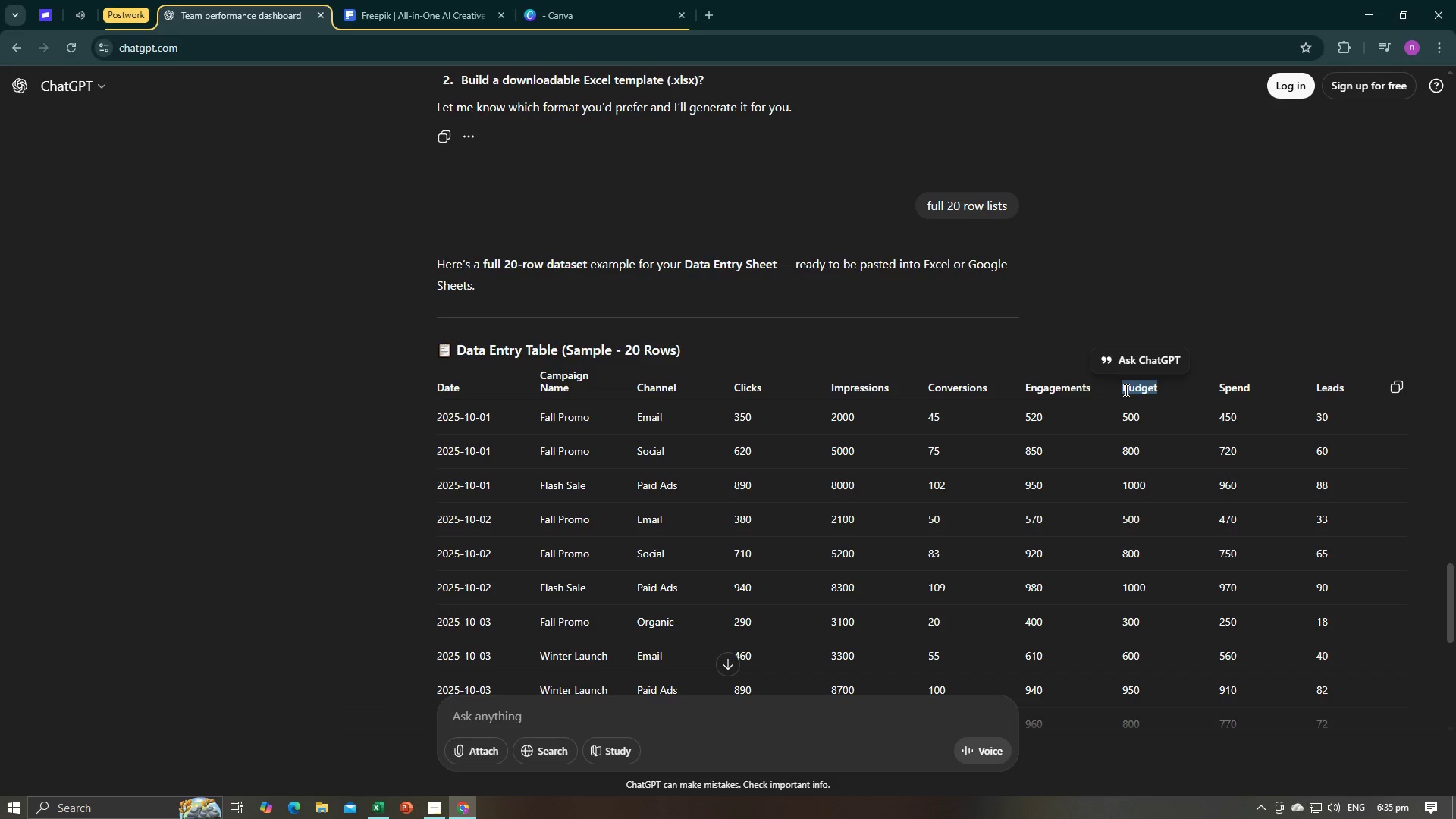 
key(Tab)
 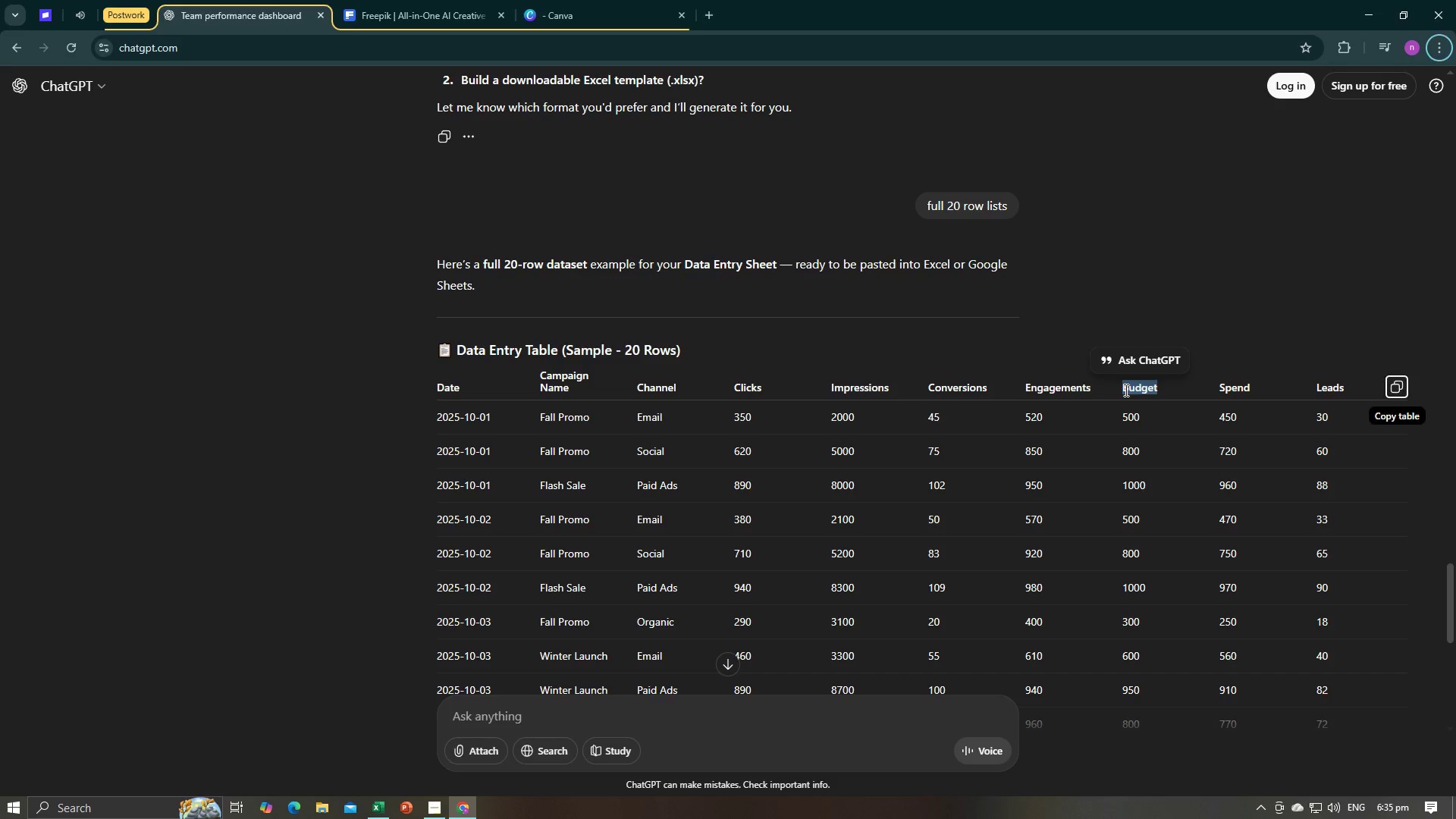 
key(Alt+AltLeft)
 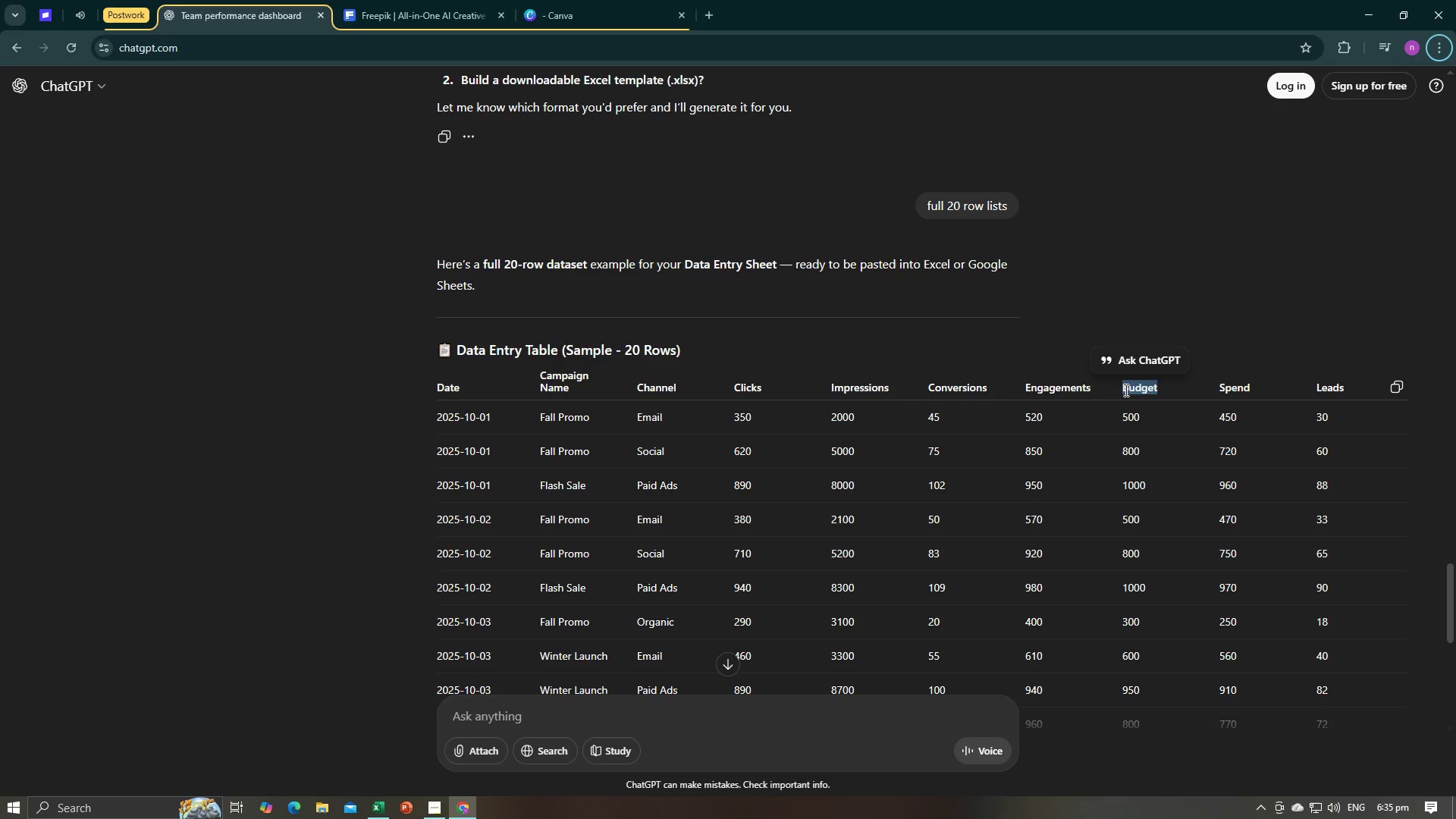 
hold_key(key=ControlLeft, duration=0.42)
 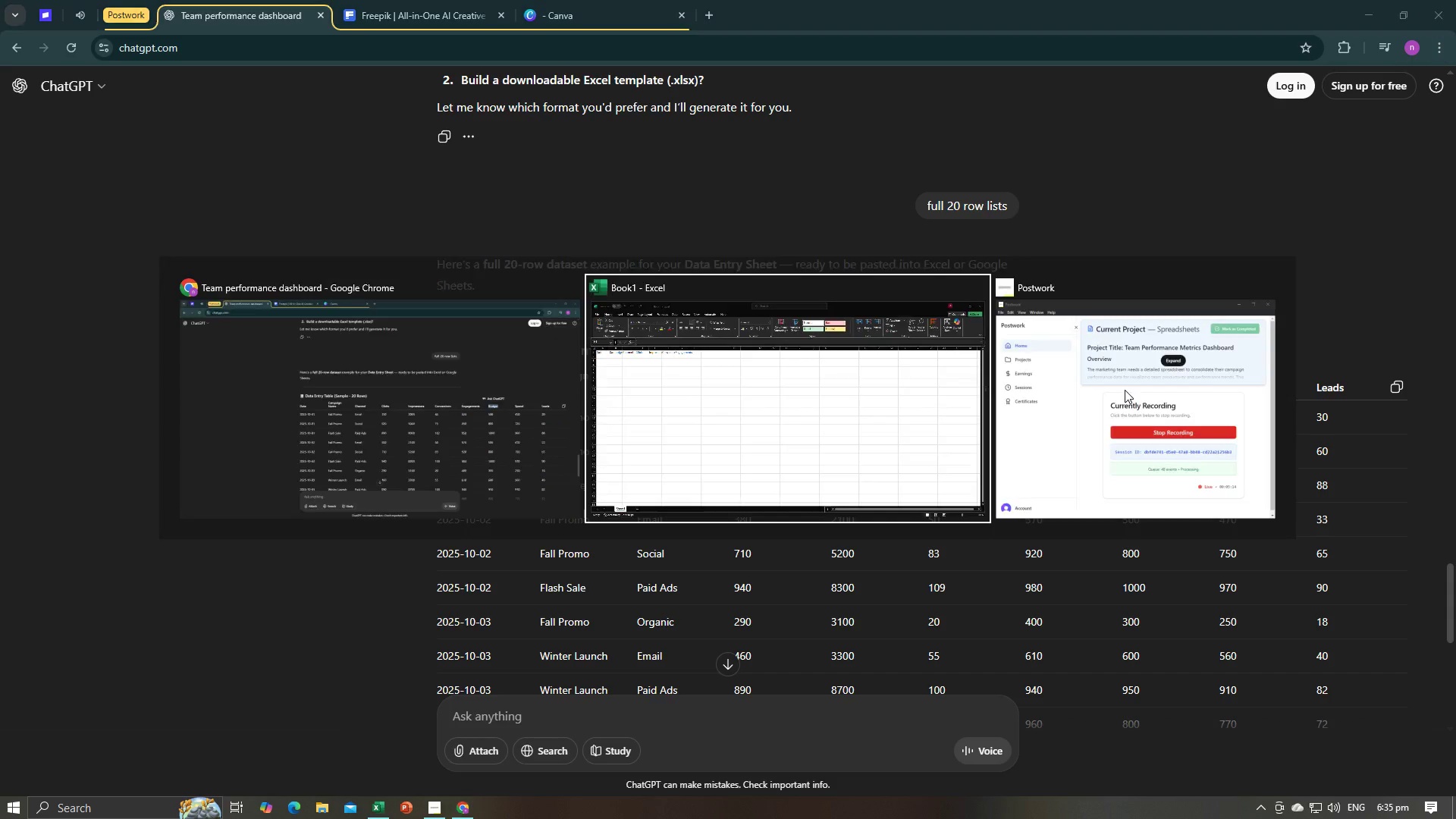 
key(Alt+AltLeft)
 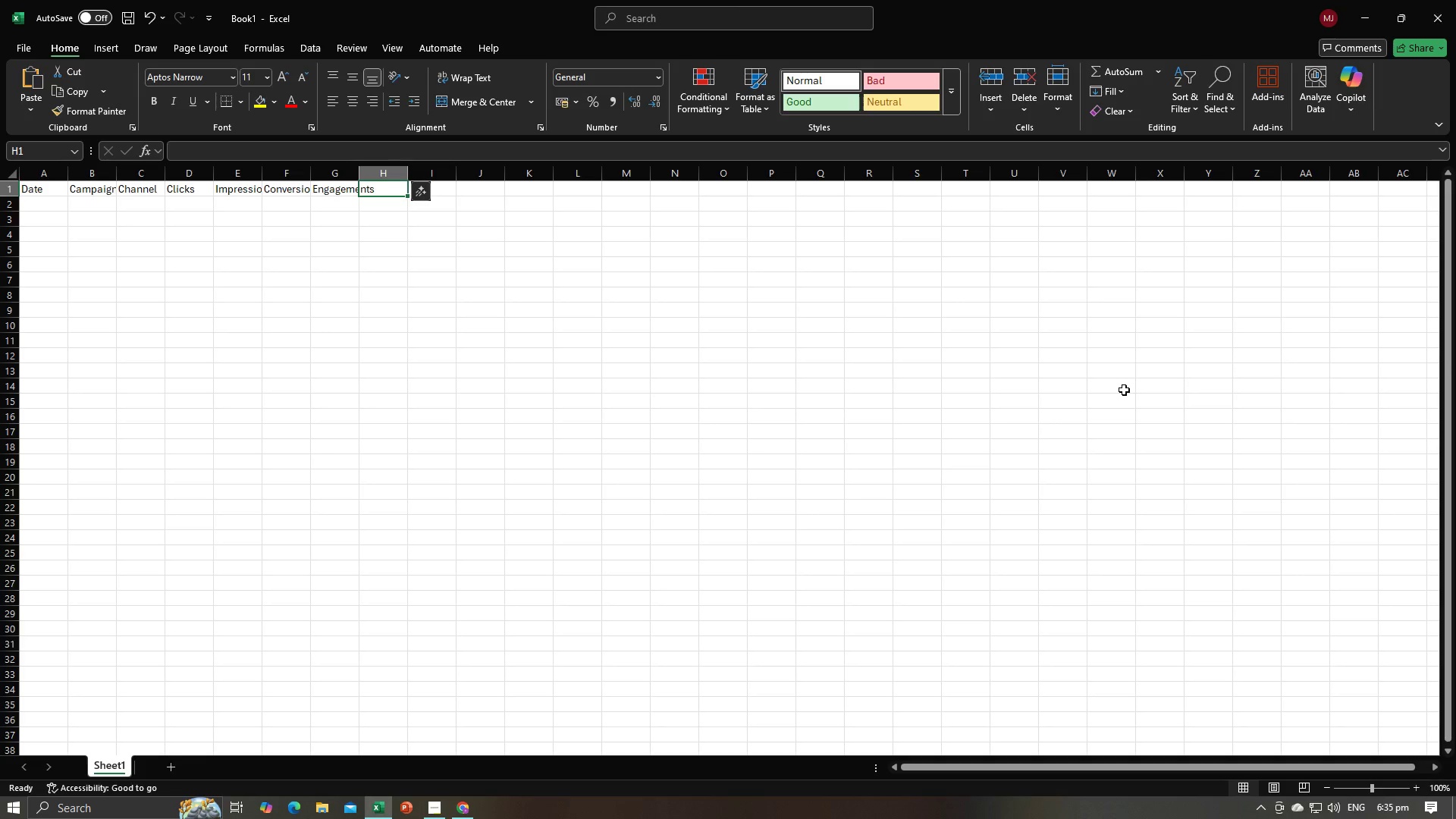 
key(Alt+Tab)
 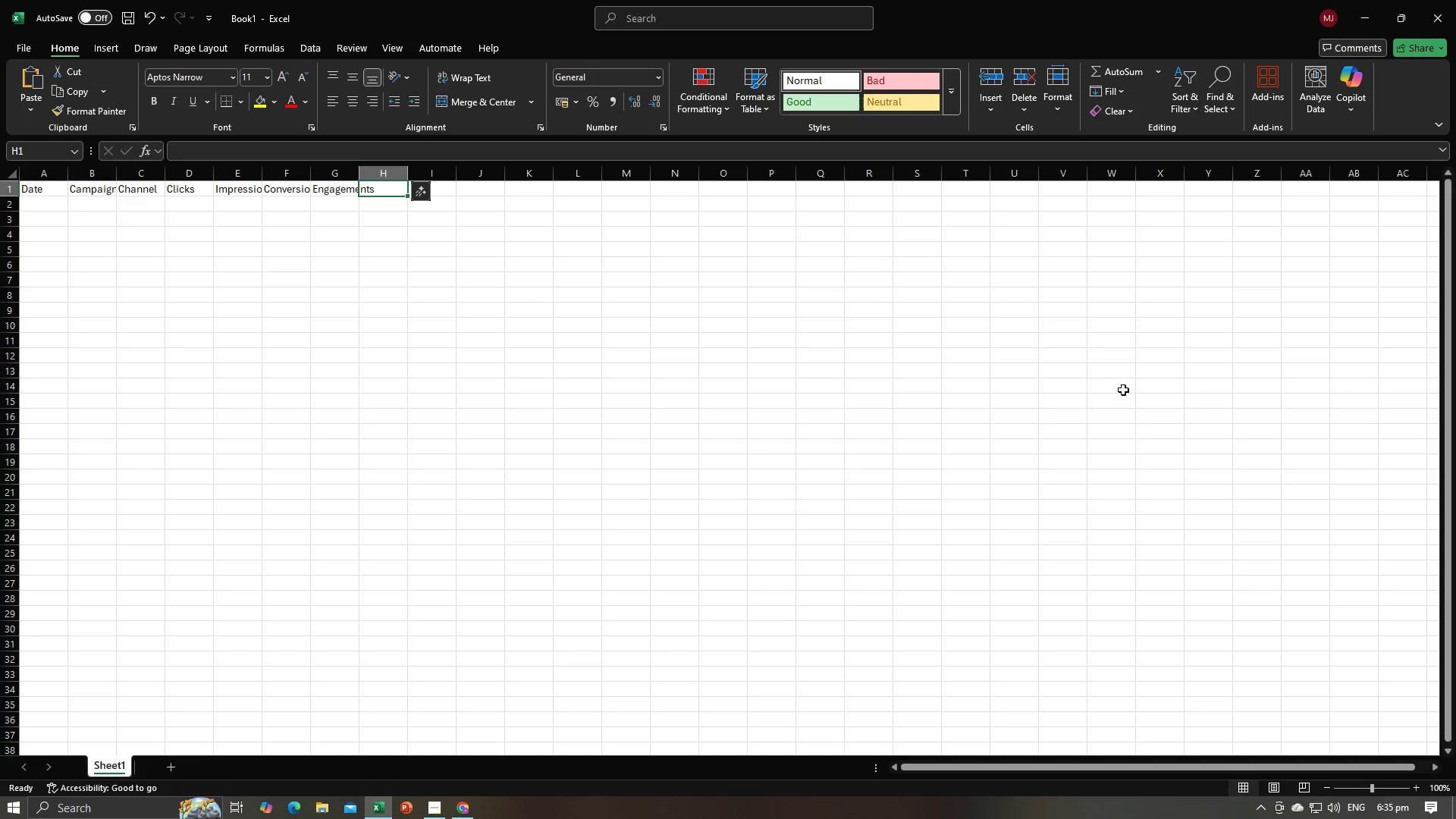 
key(Control+V)
 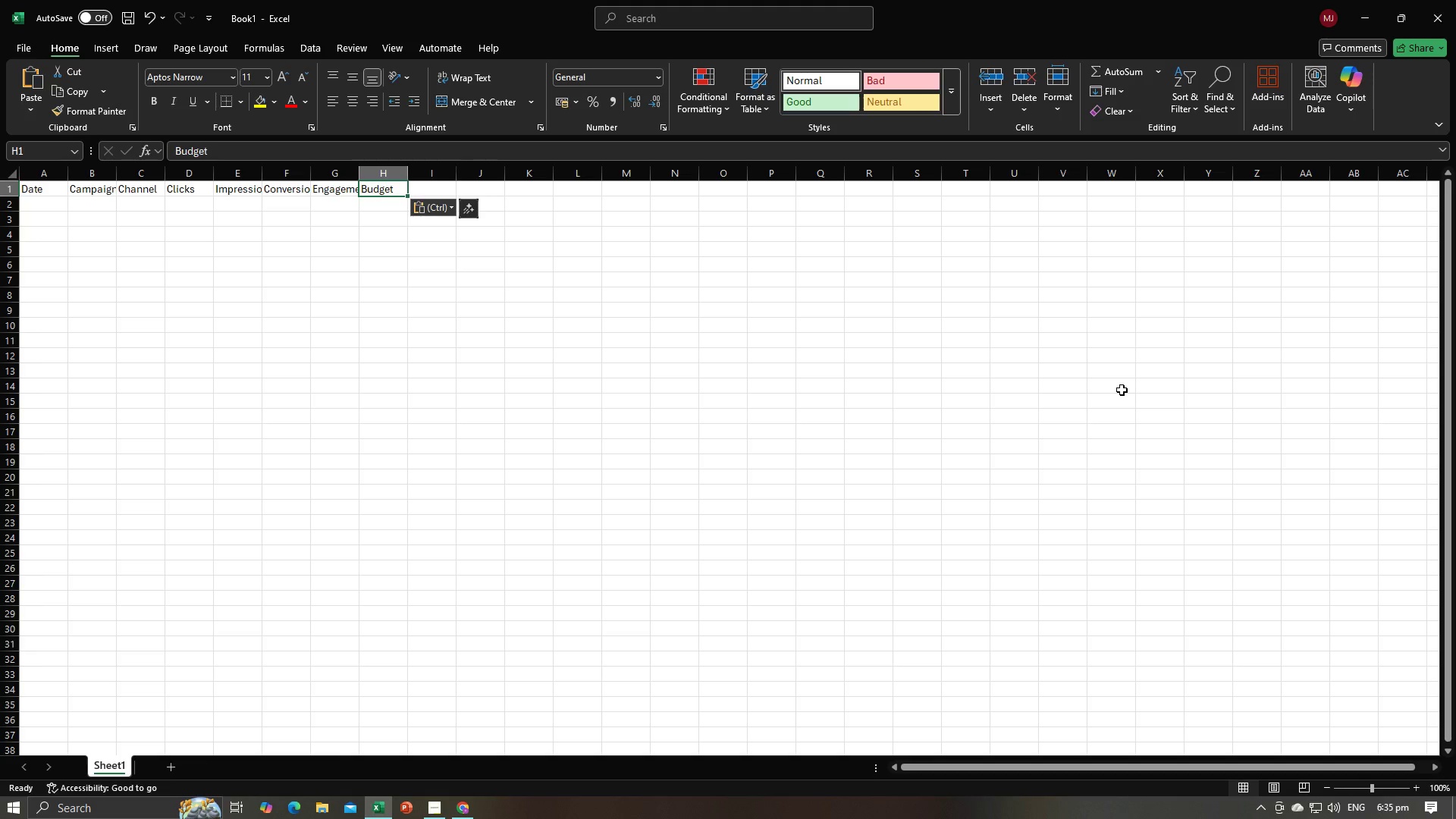 
key(Tab)
 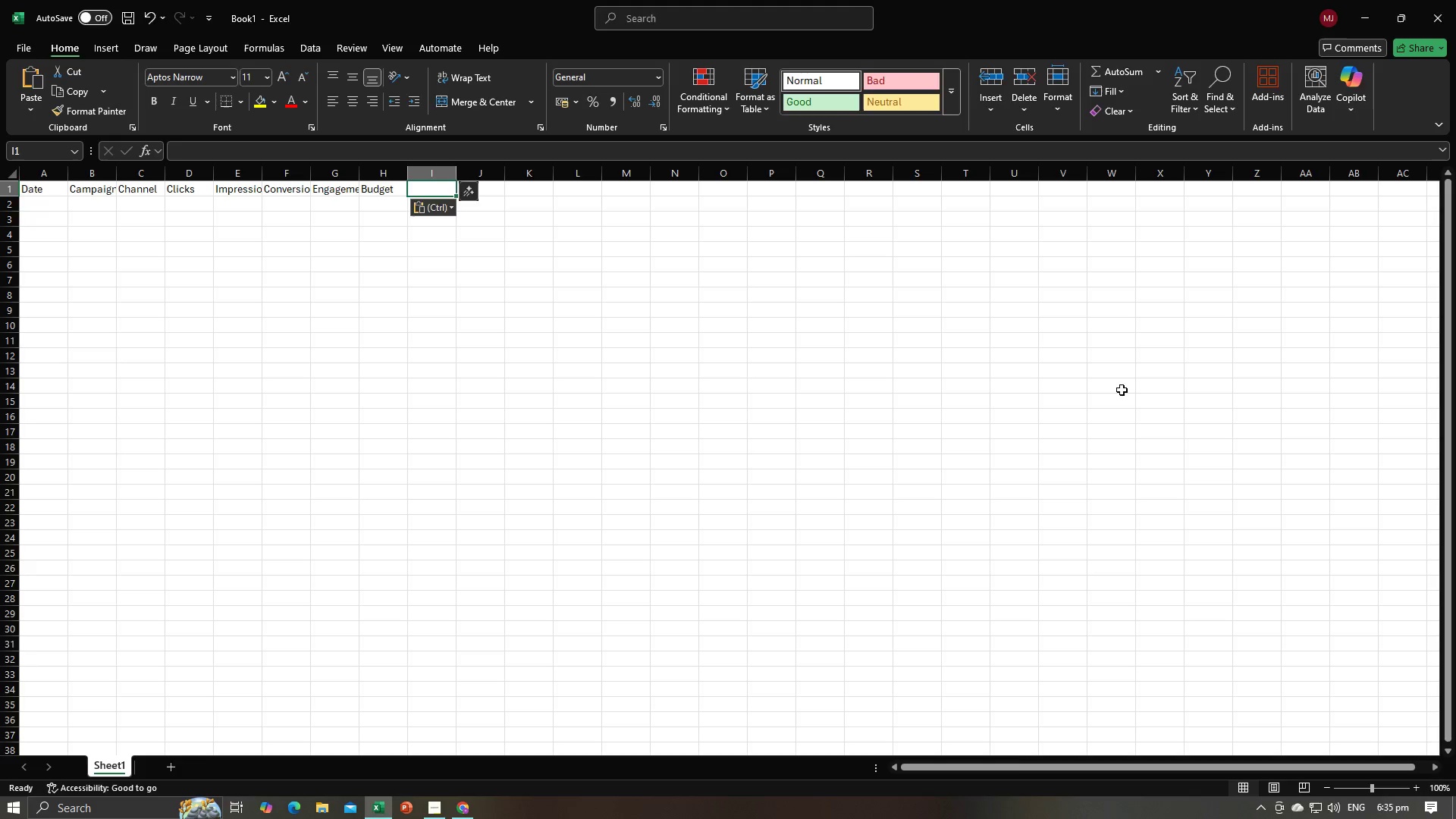 
key(Alt+AltLeft)
 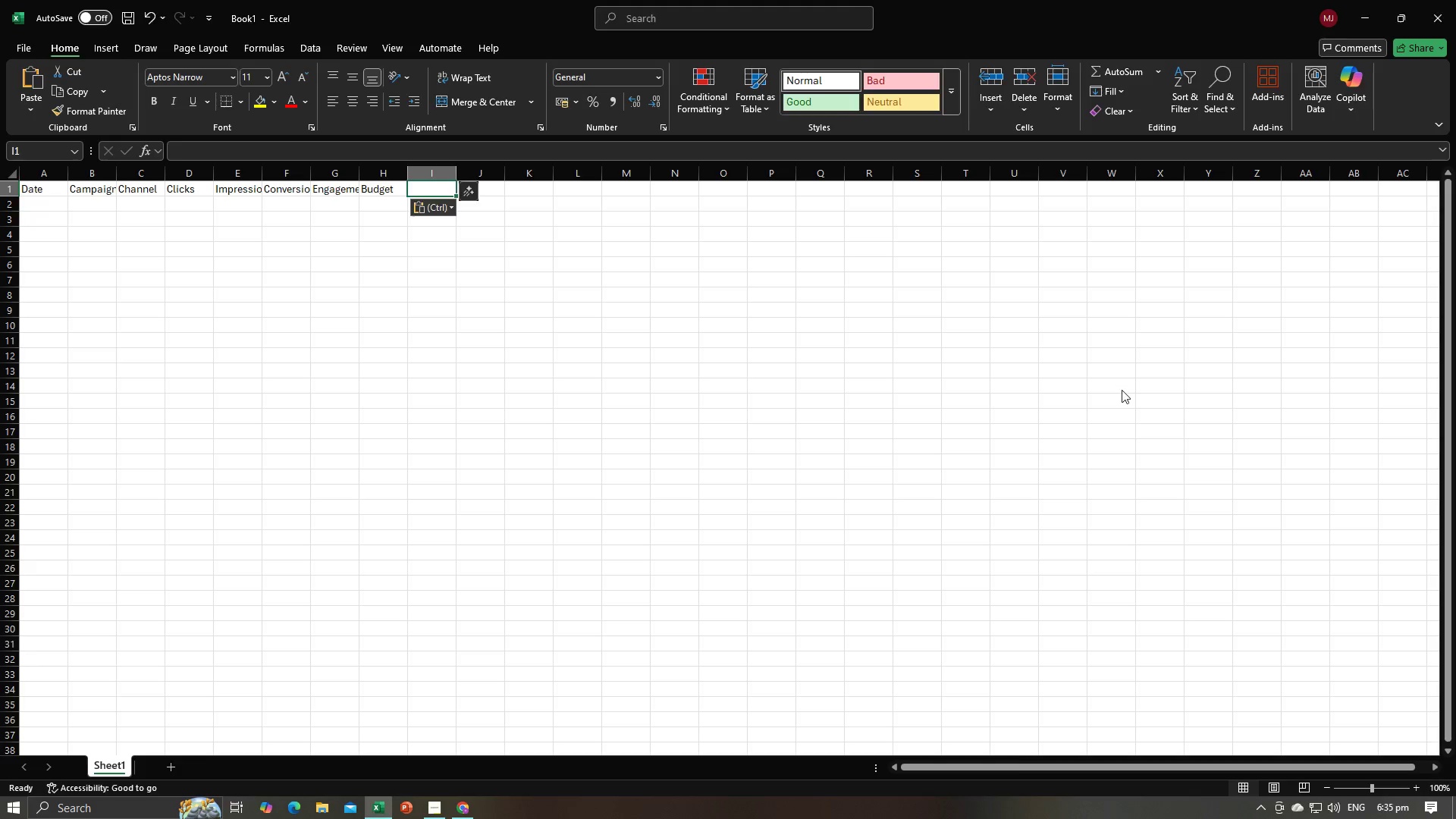 
key(Alt+Tab)
 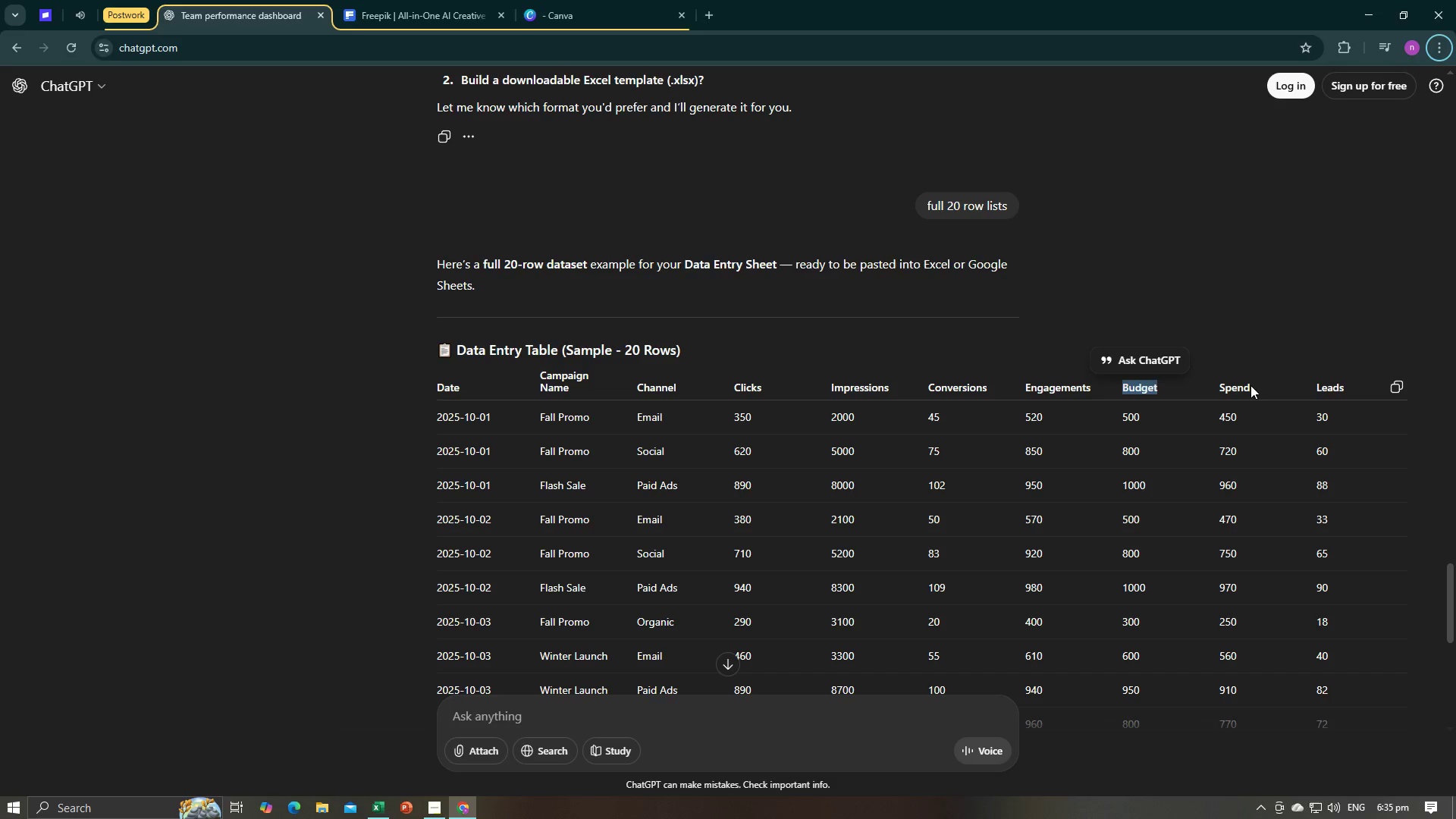 
left_click_drag(start_coordinate=[1254, 384], to_coordinate=[1221, 388])
 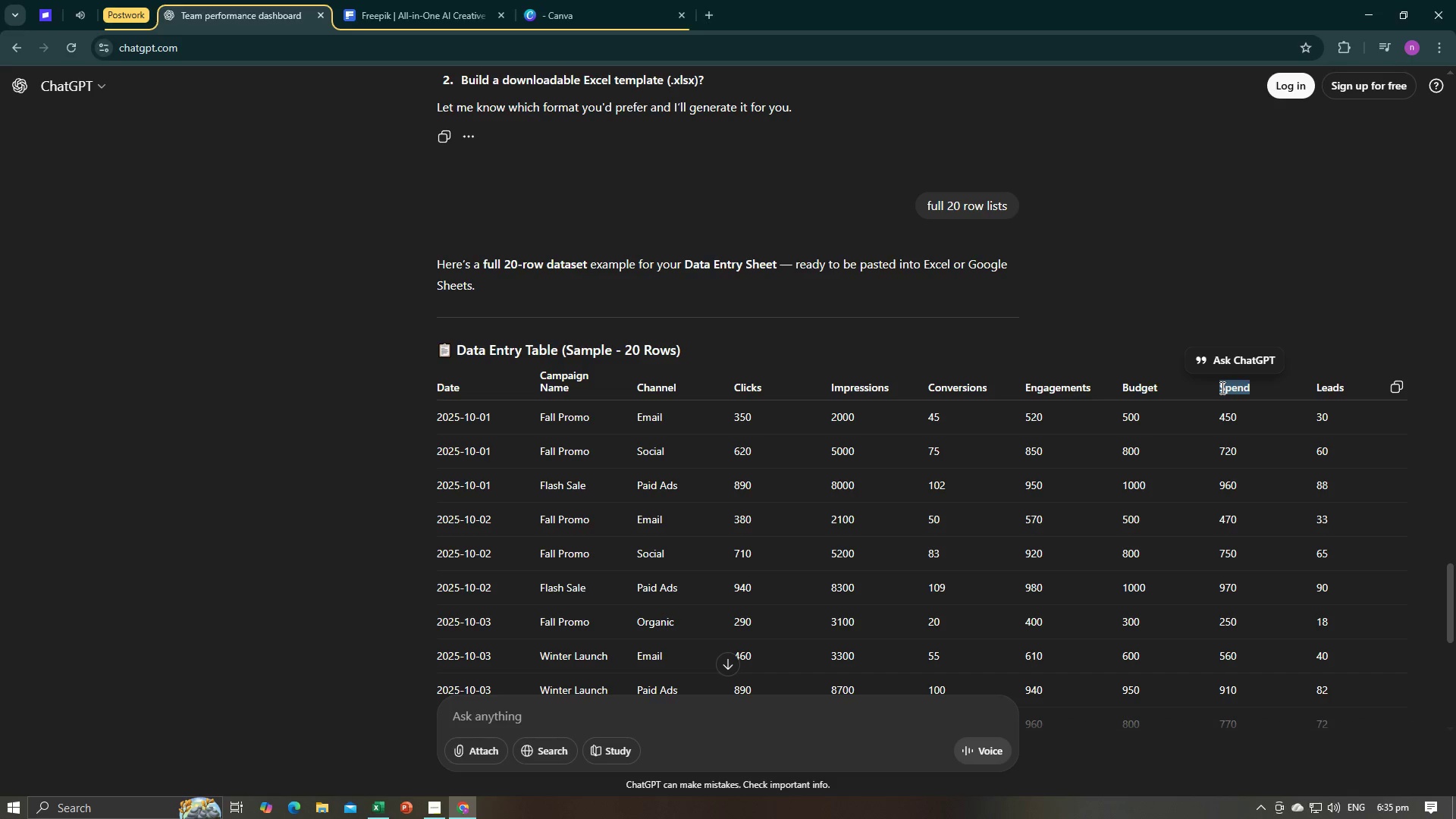 
key(Control+C)
 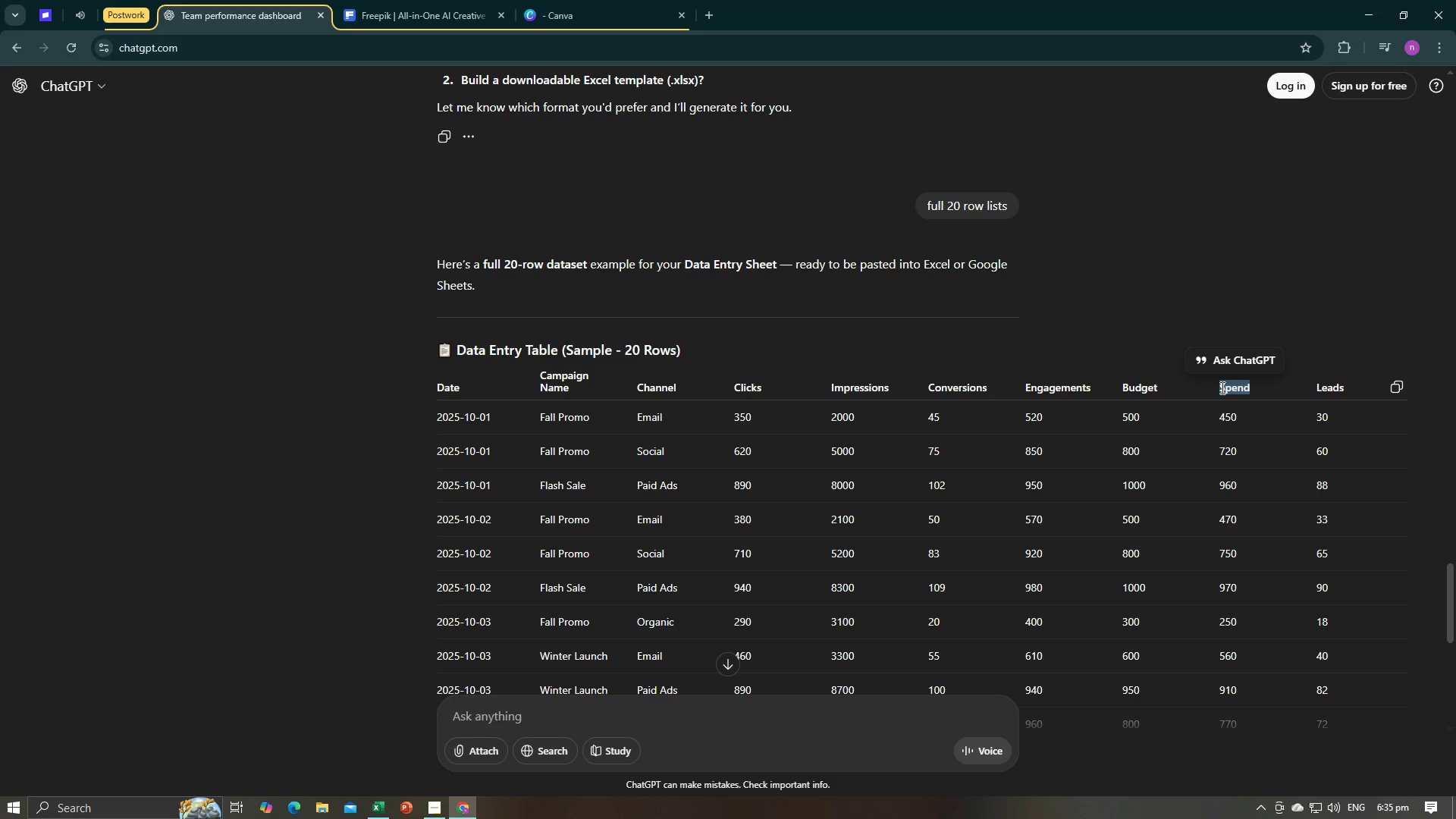 
key(Control+C)
 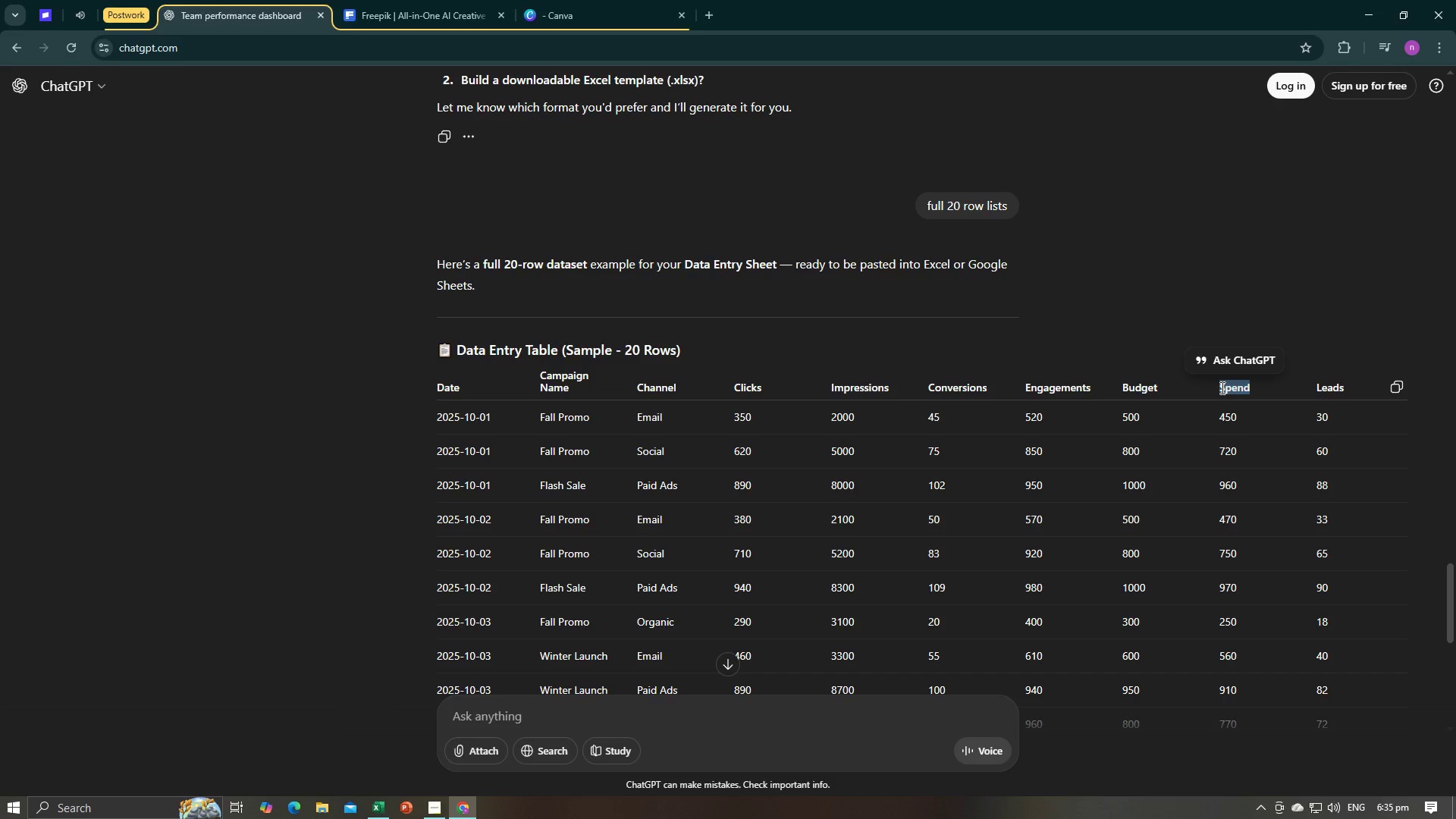 
key(Alt+AltLeft)
 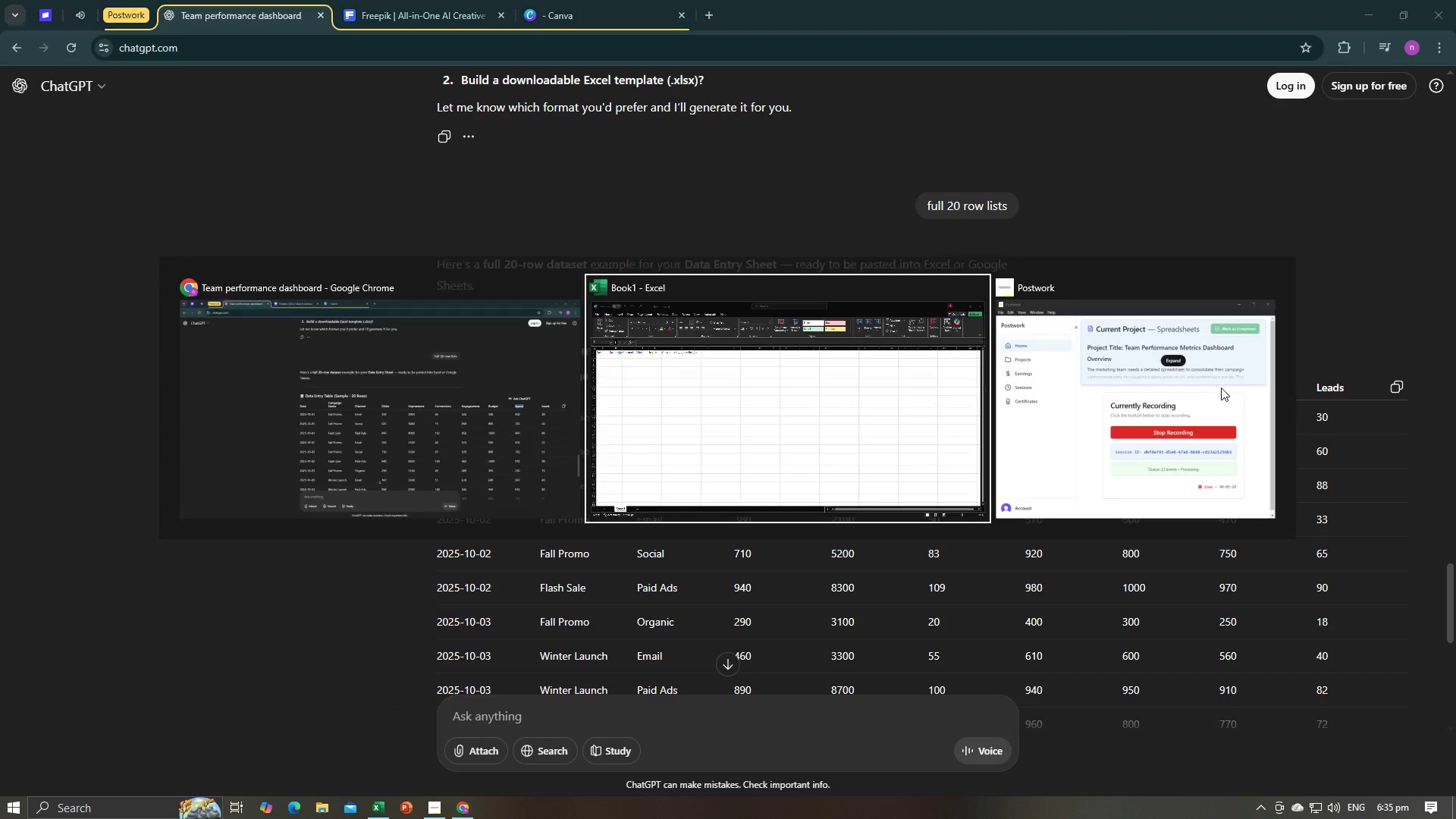 
key(Alt+Tab)
 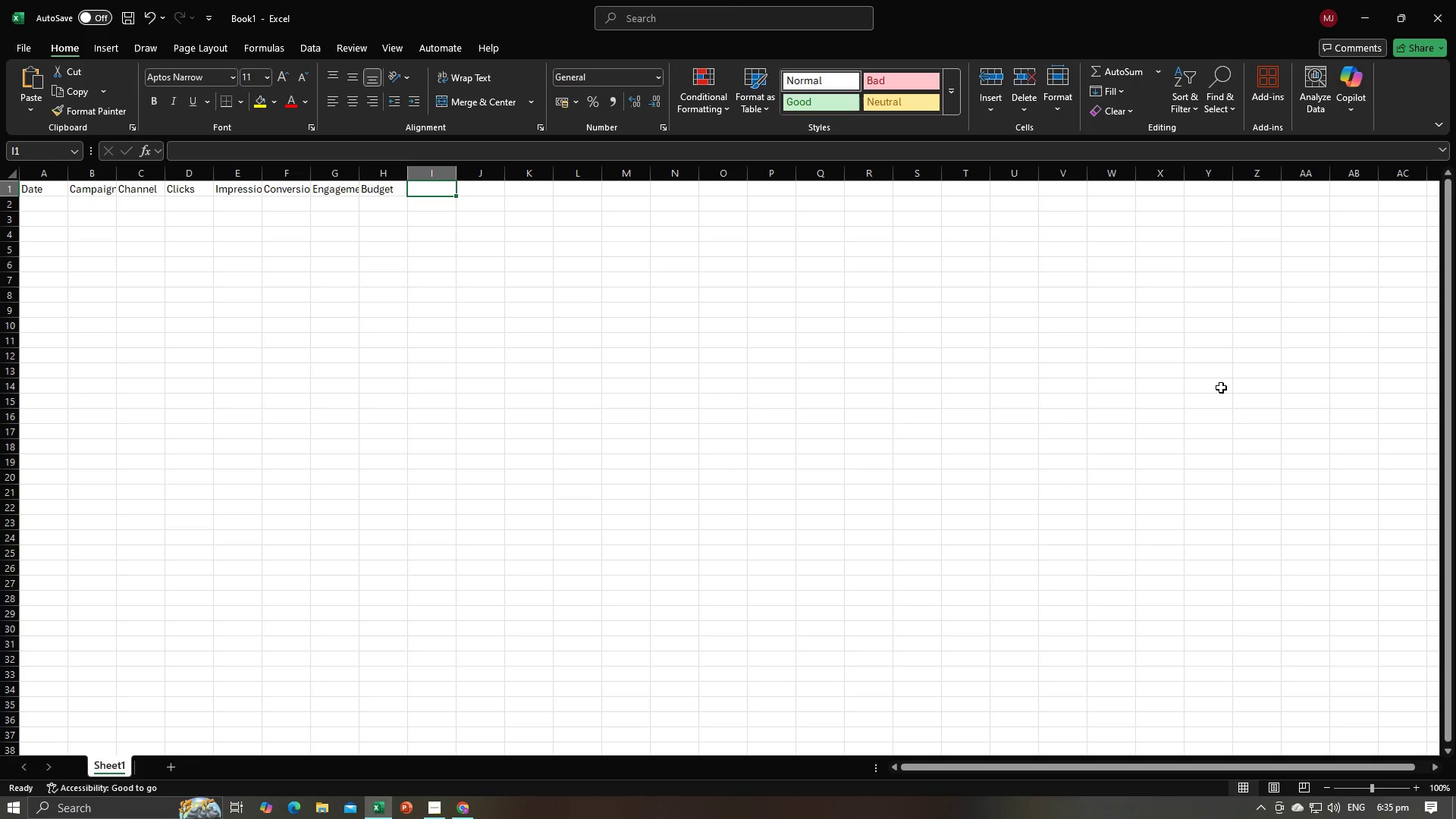 
key(Control+V)
 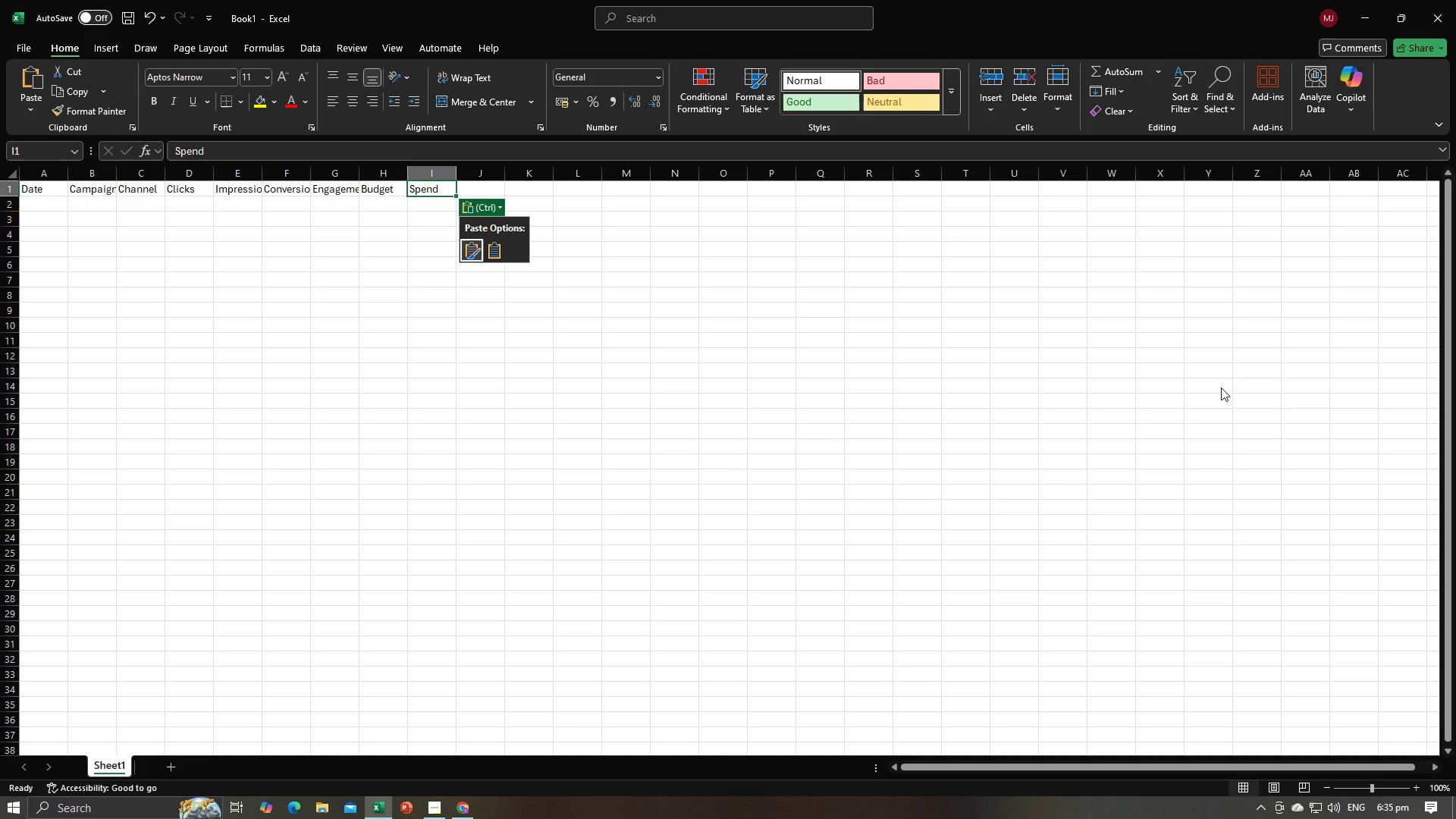 
key(Tab)
 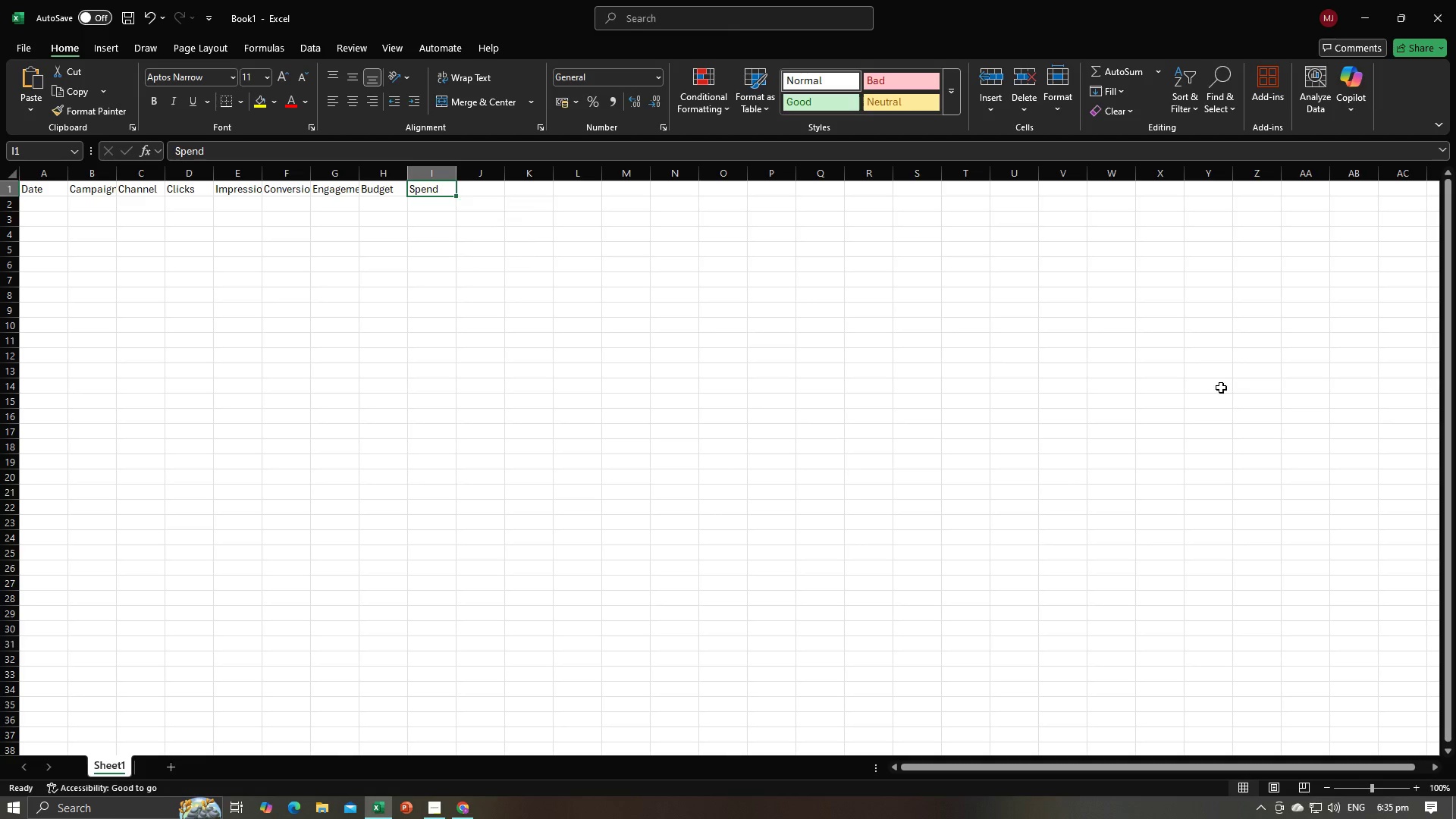 
key(Alt+AltLeft)
 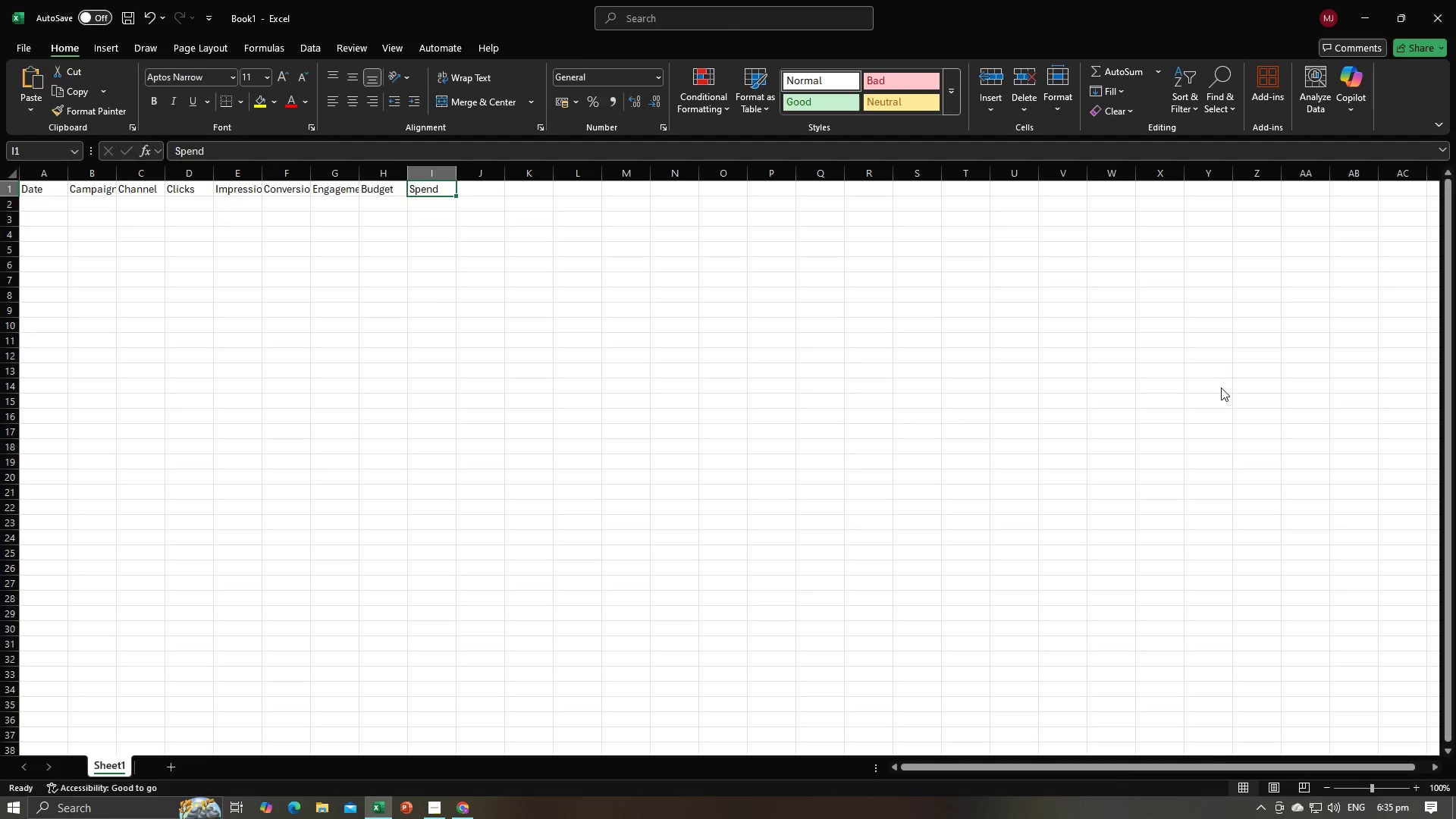 
key(Alt+Tab)
 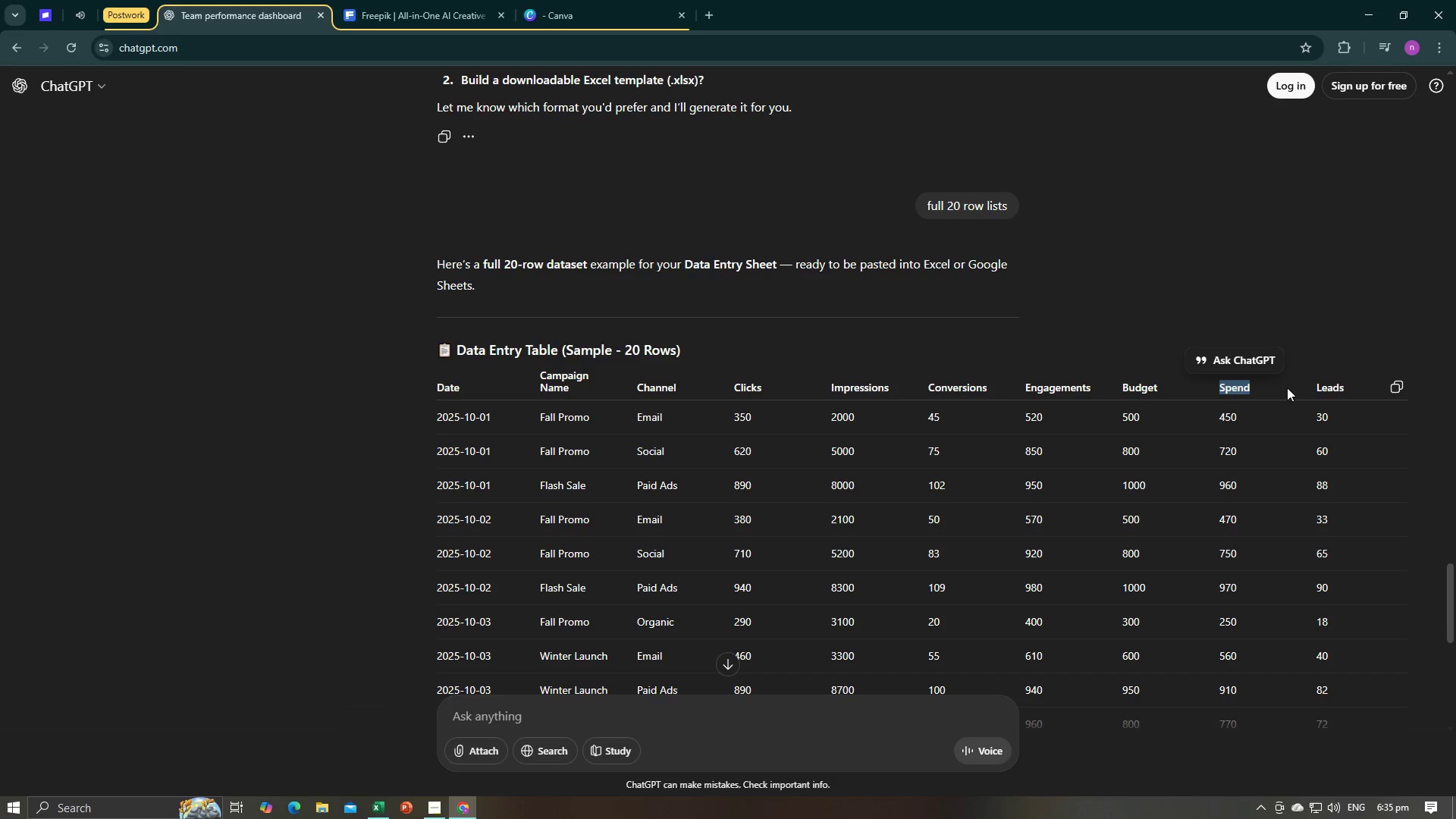 
key(Alt+AltLeft)
 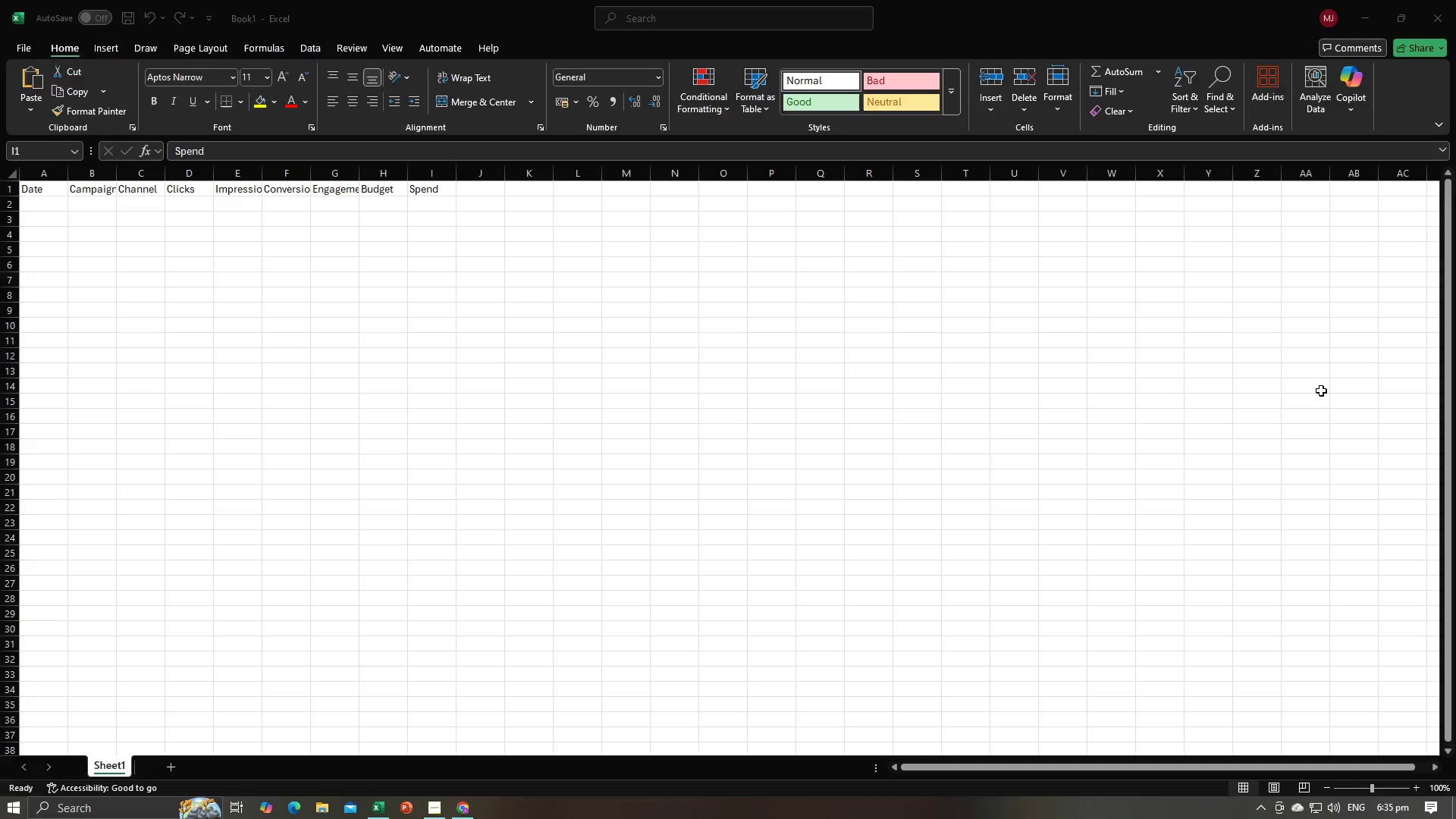 
key(Alt+Tab)
 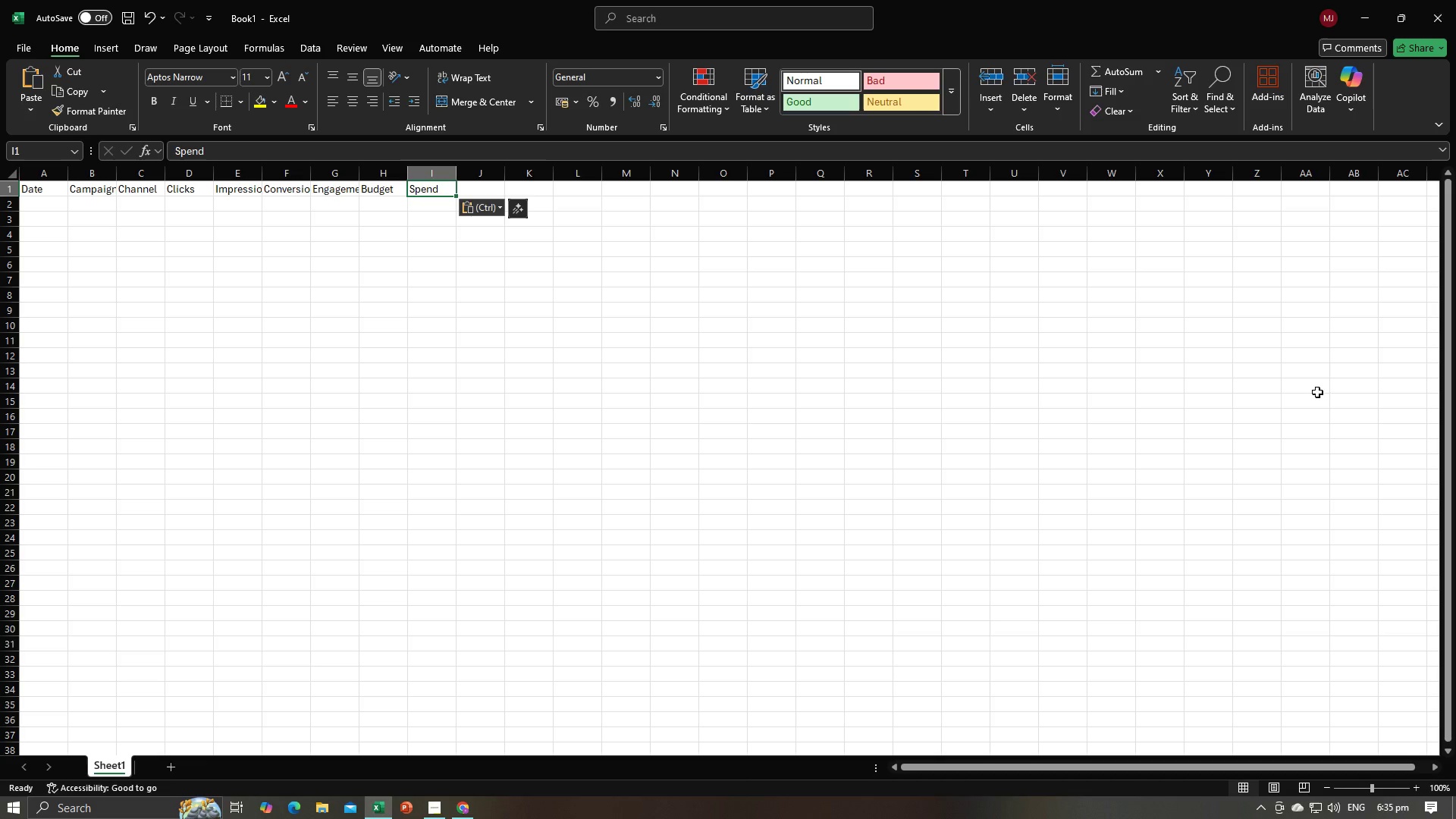 
key(Tab)
 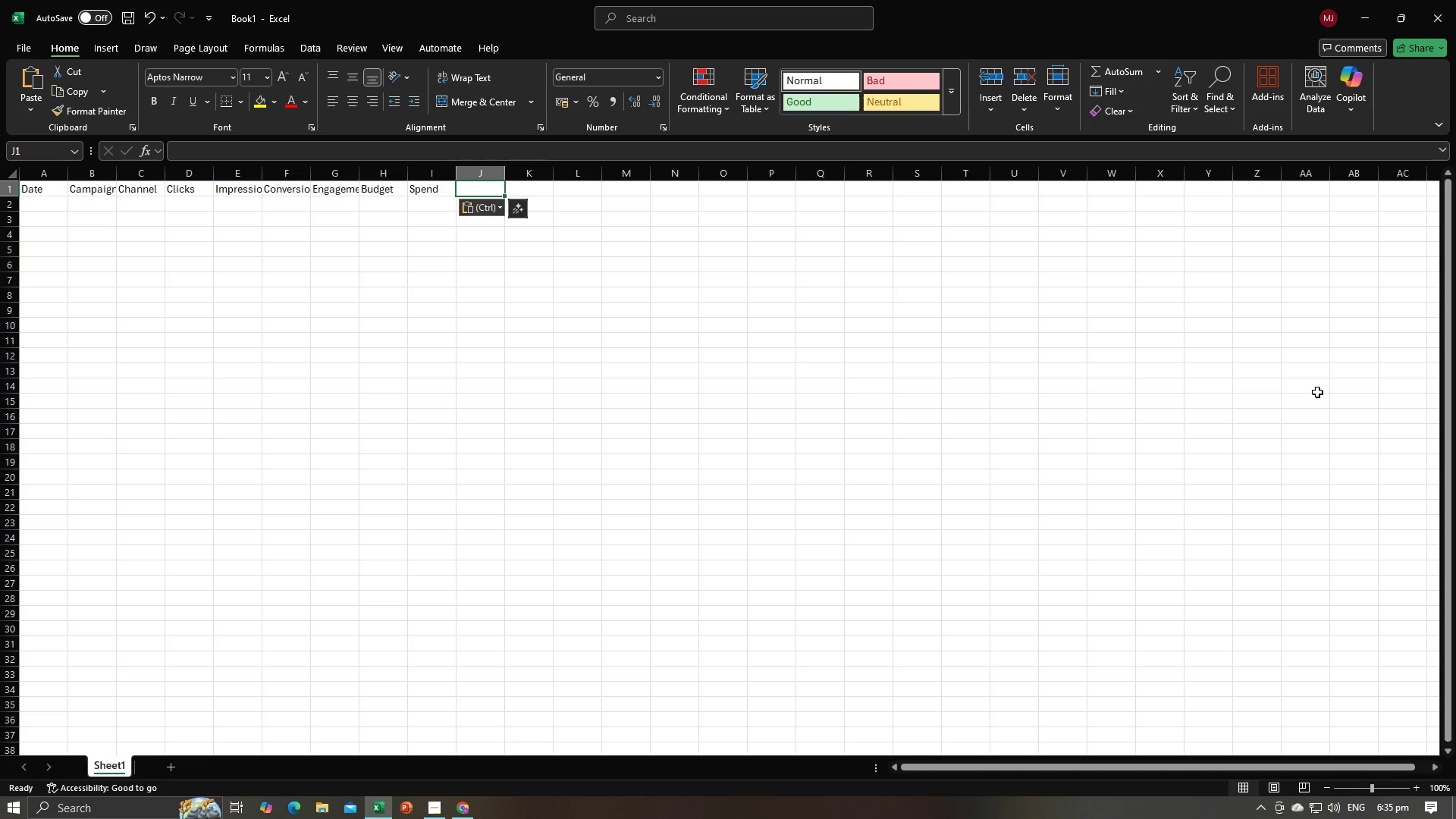 
key(Alt+AltLeft)
 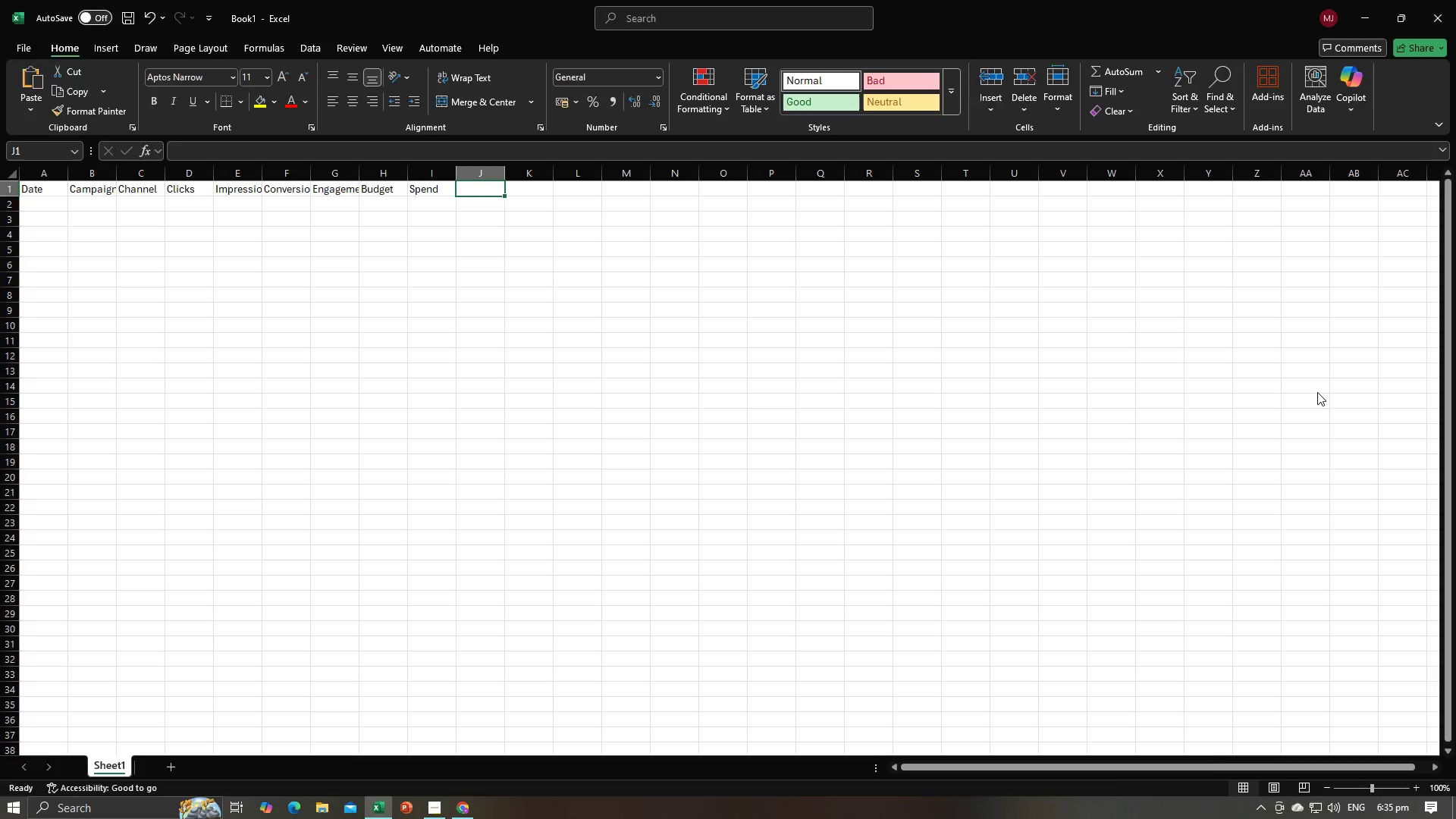 
key(Alt+Tab)
 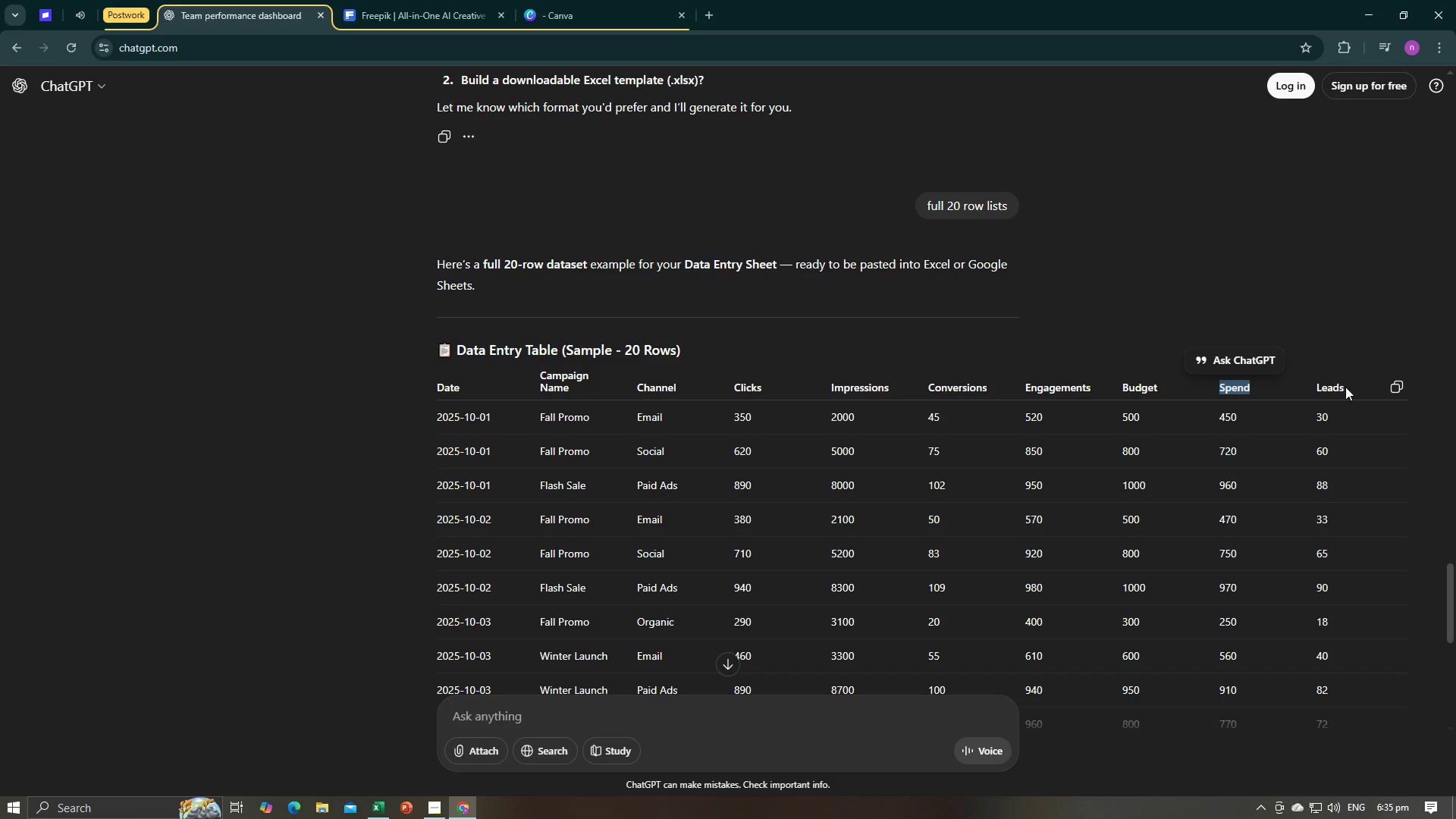 
left_click_drag(start_coordinate=[1346, 387], to_coordinate=[1316, 393])
 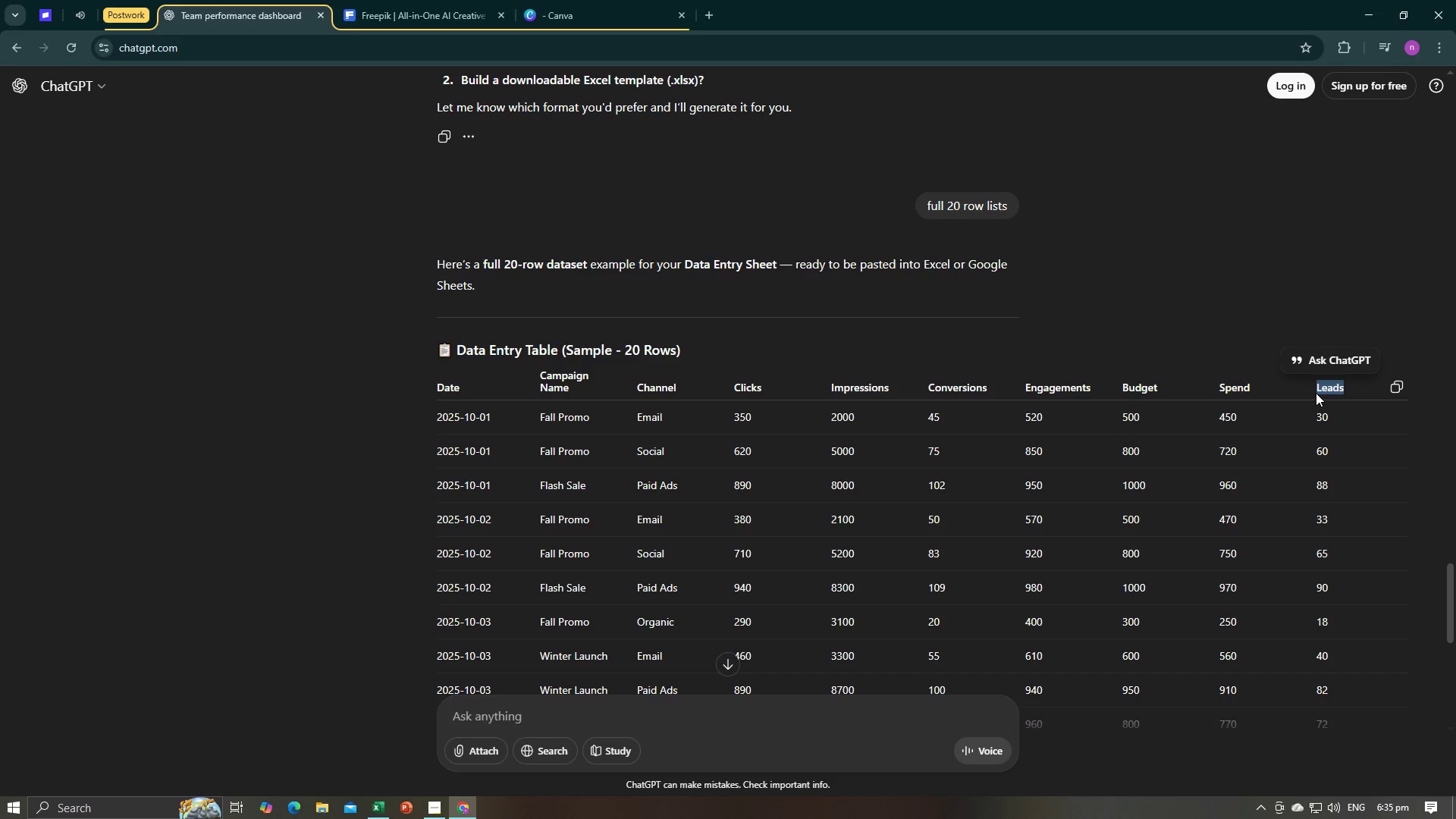 
key(Control+C)
 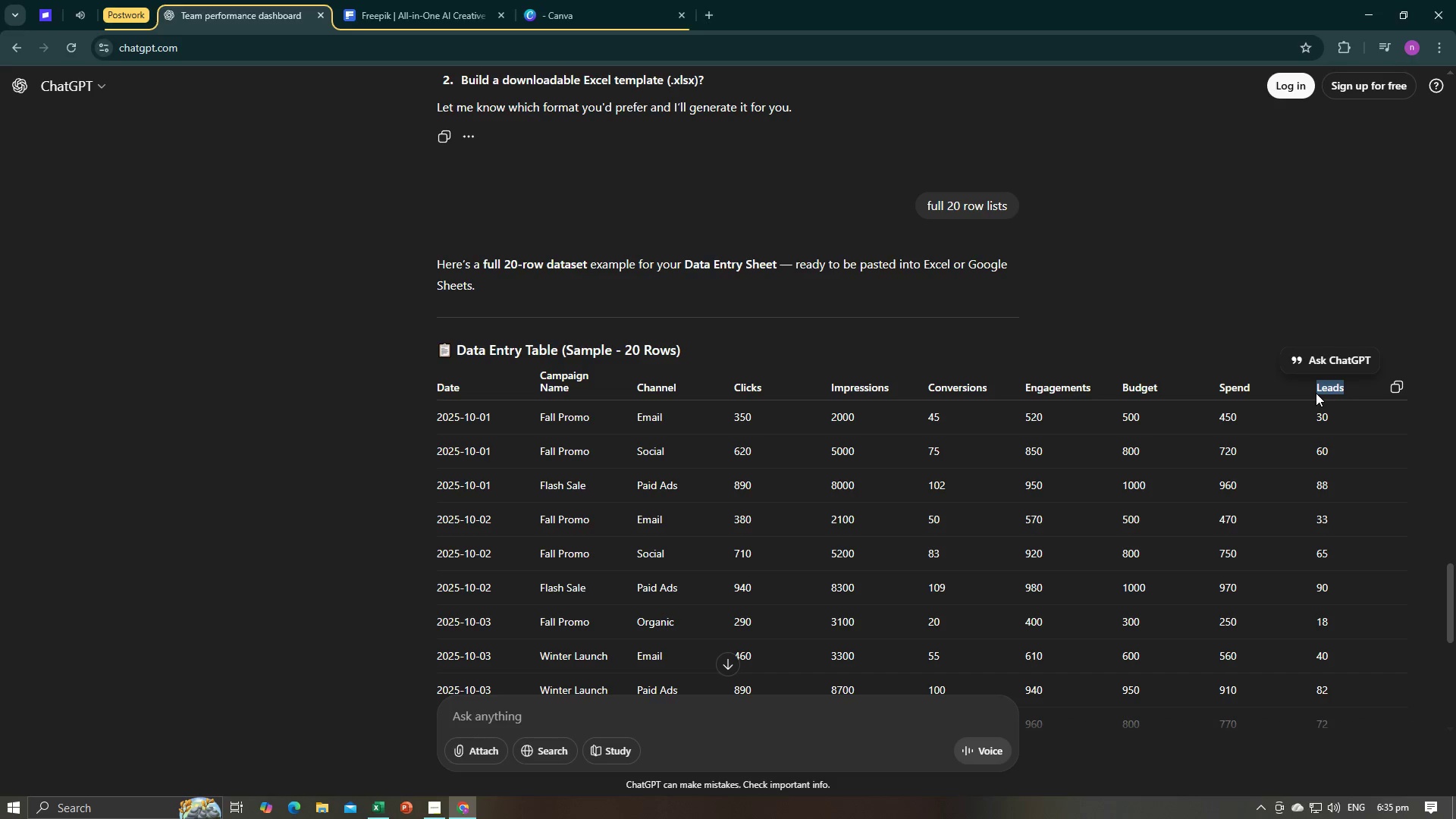 
key(Control+C)
 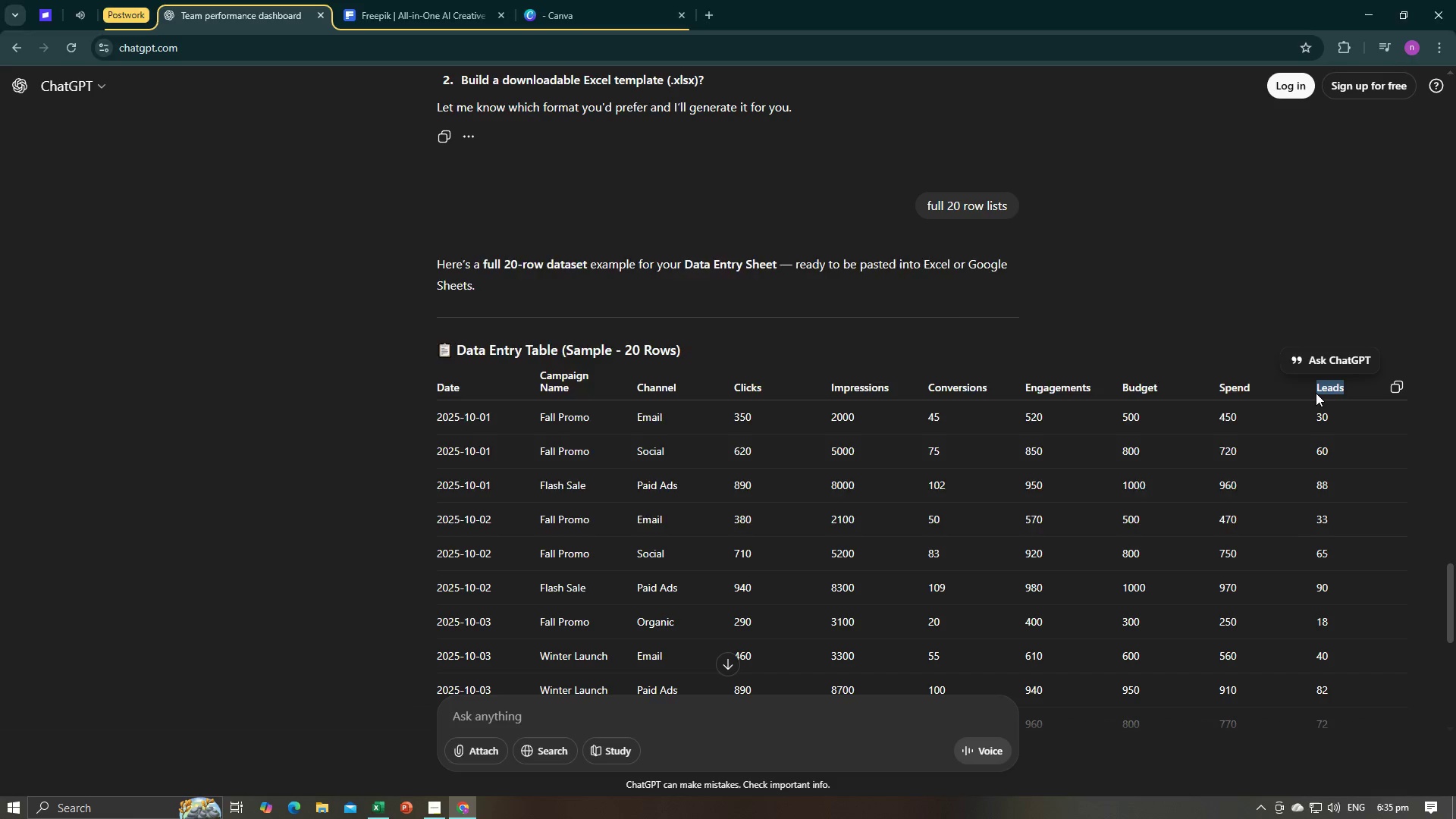 
key(Alt+AltLeft)
 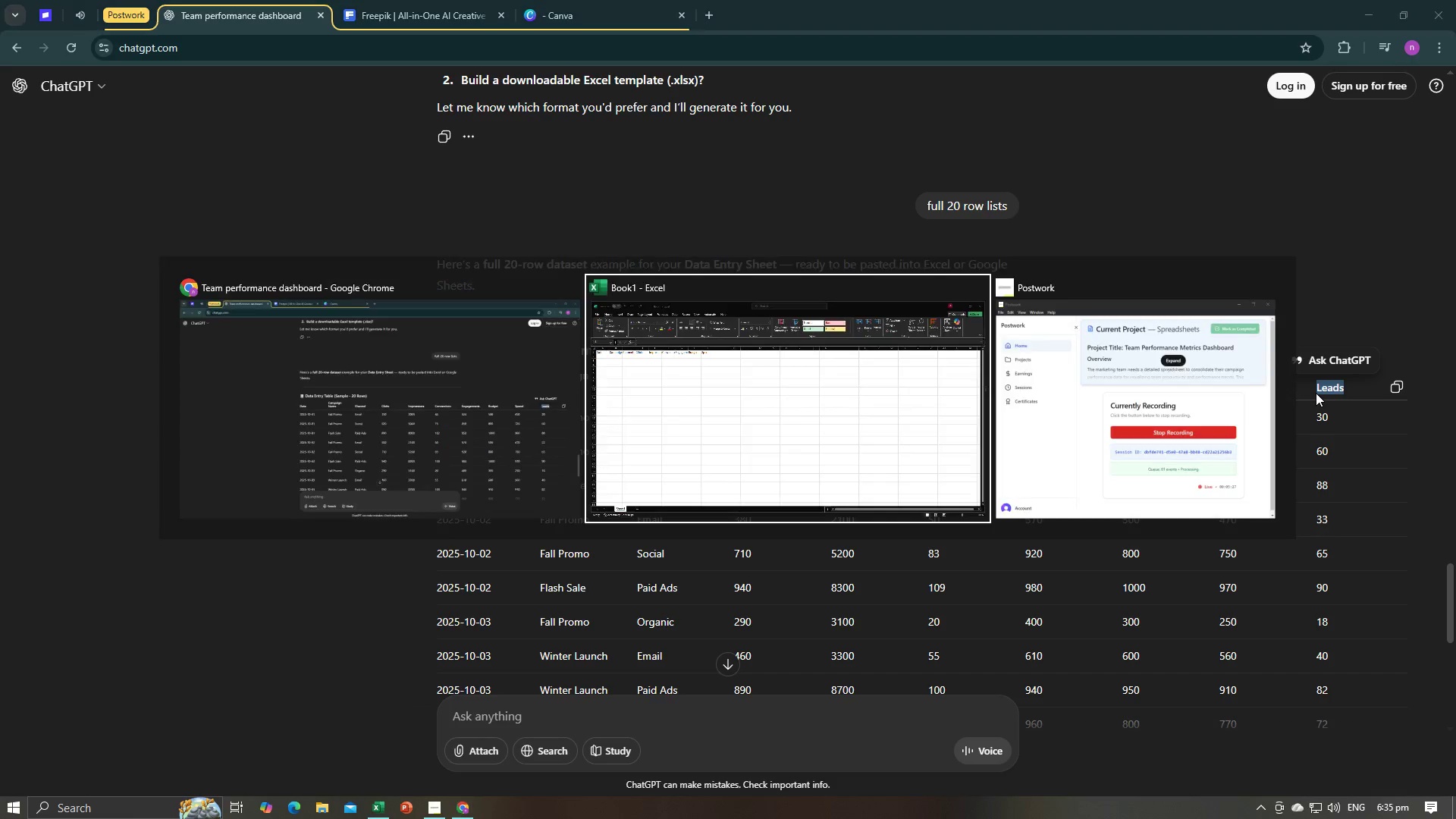 
key(Alt+Tab)
 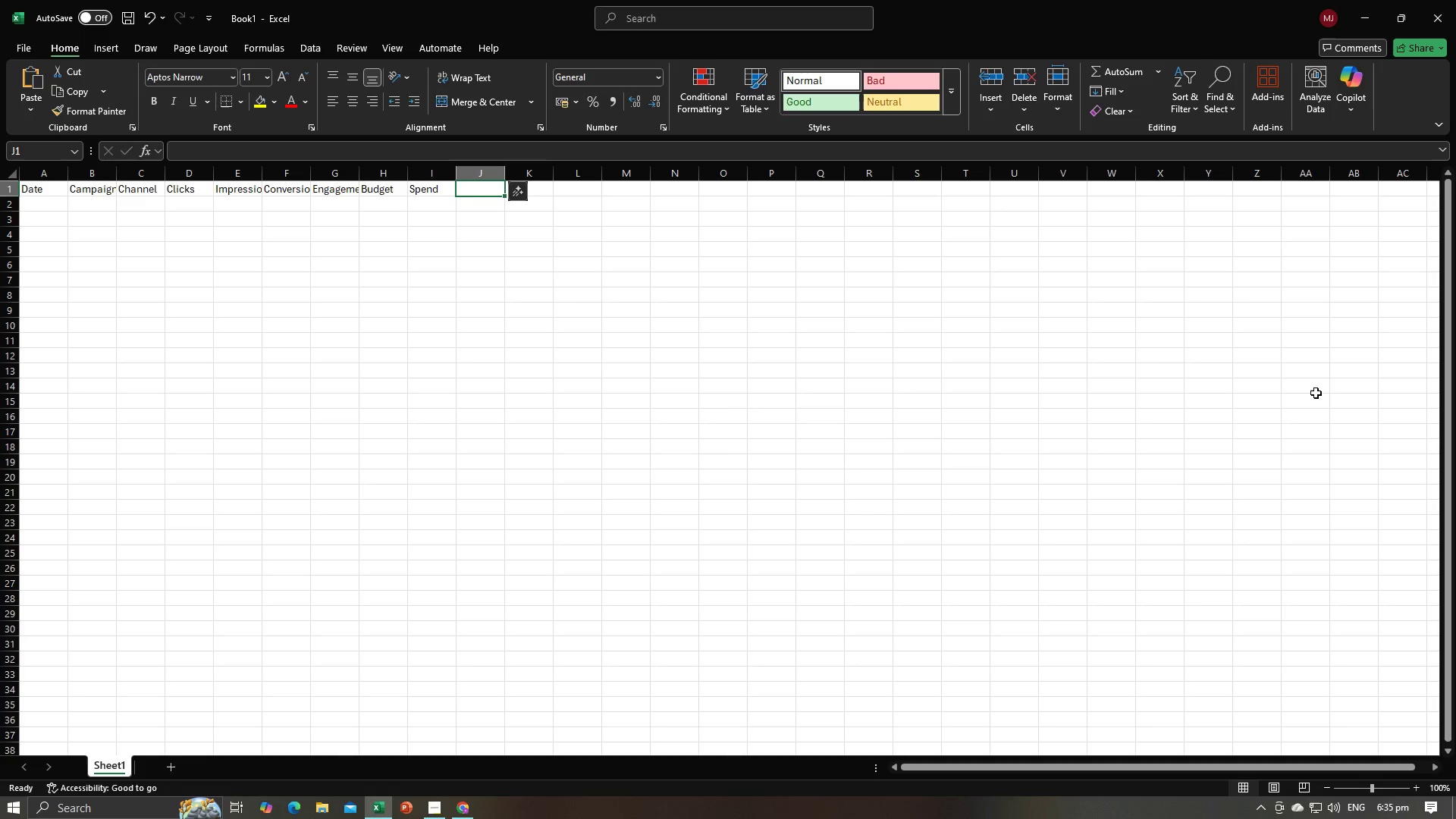 
key(Control+V)
 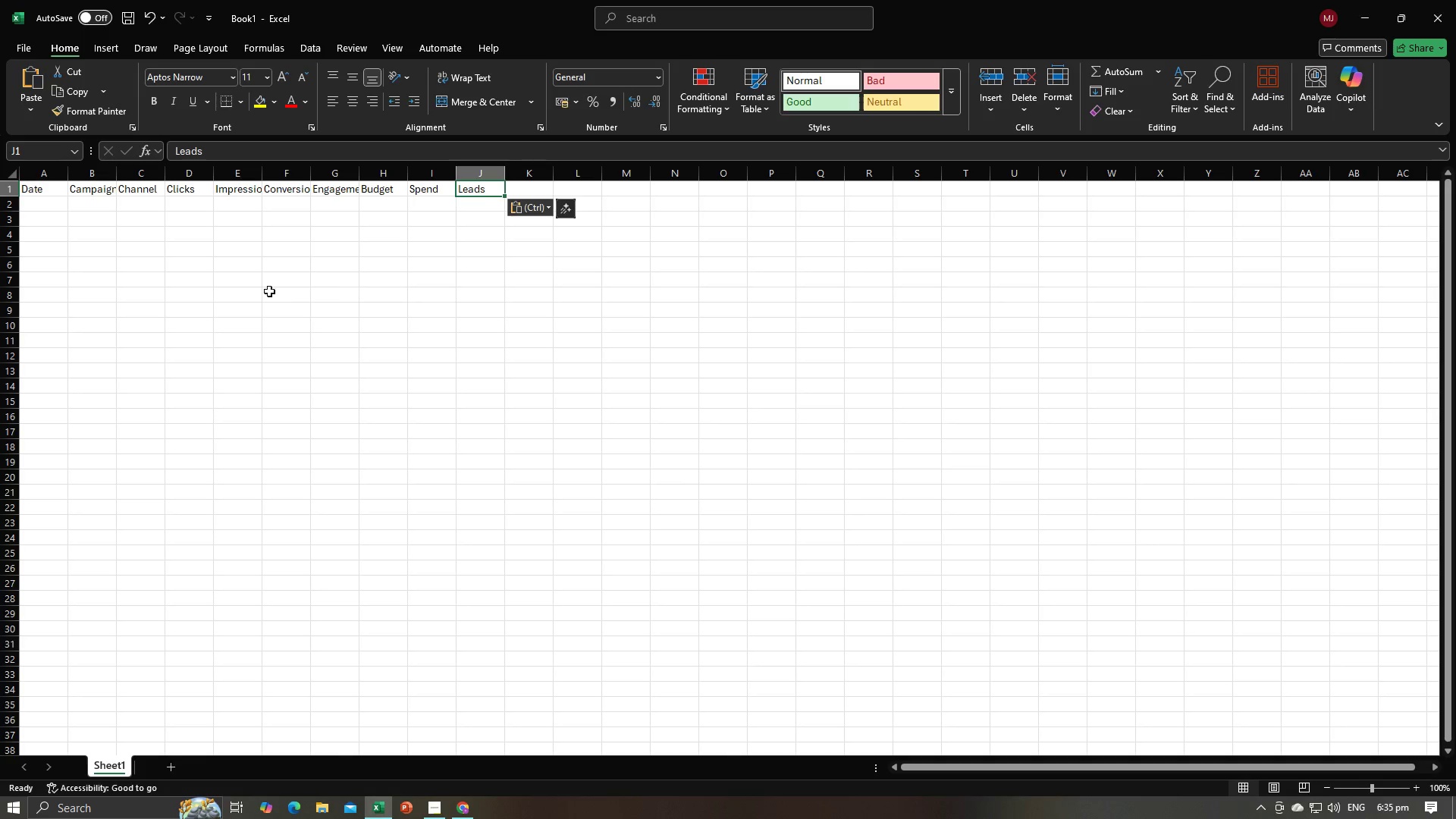 
left_click([234, 289])
 